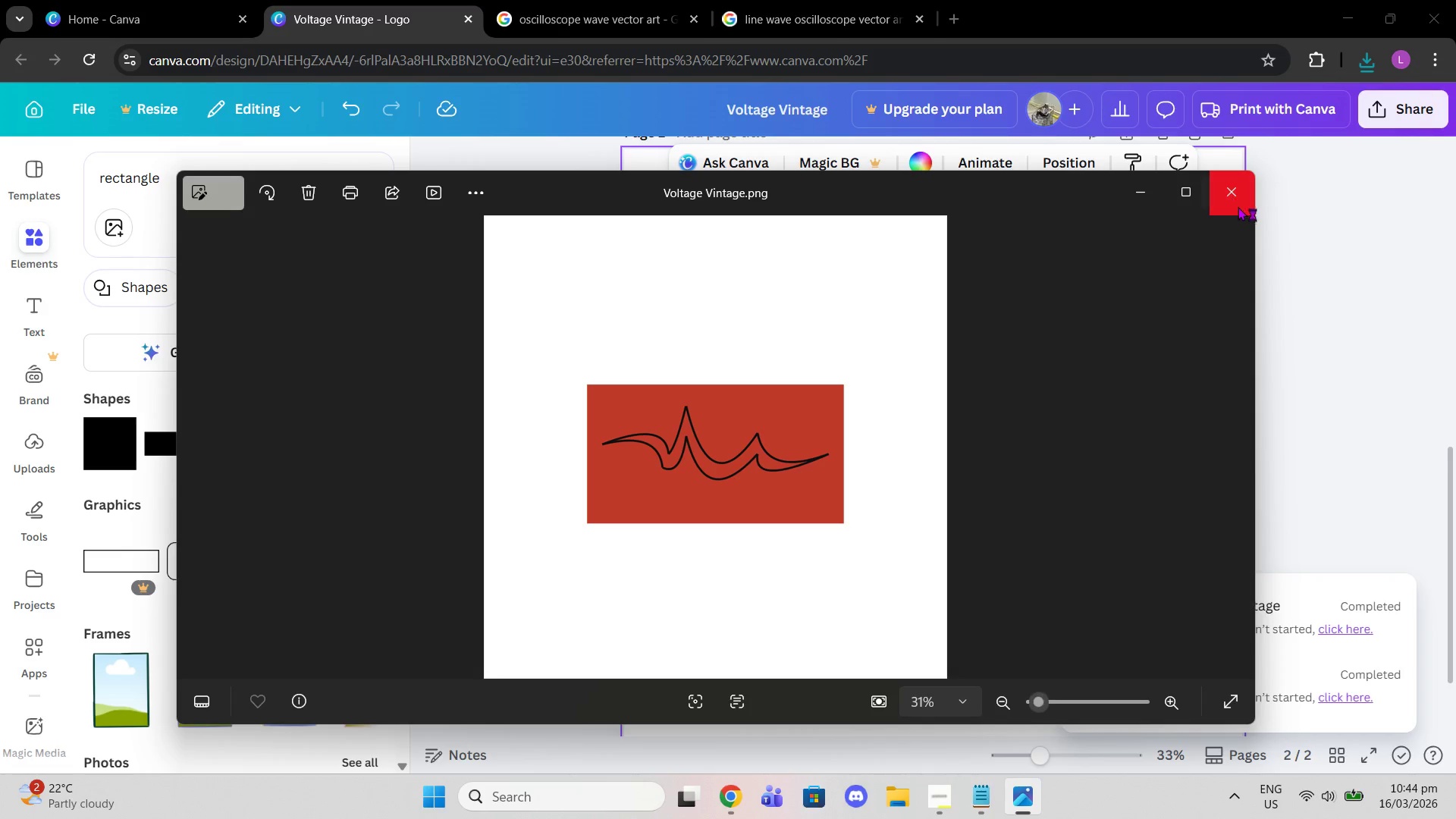 
left_click([1238, 206])
 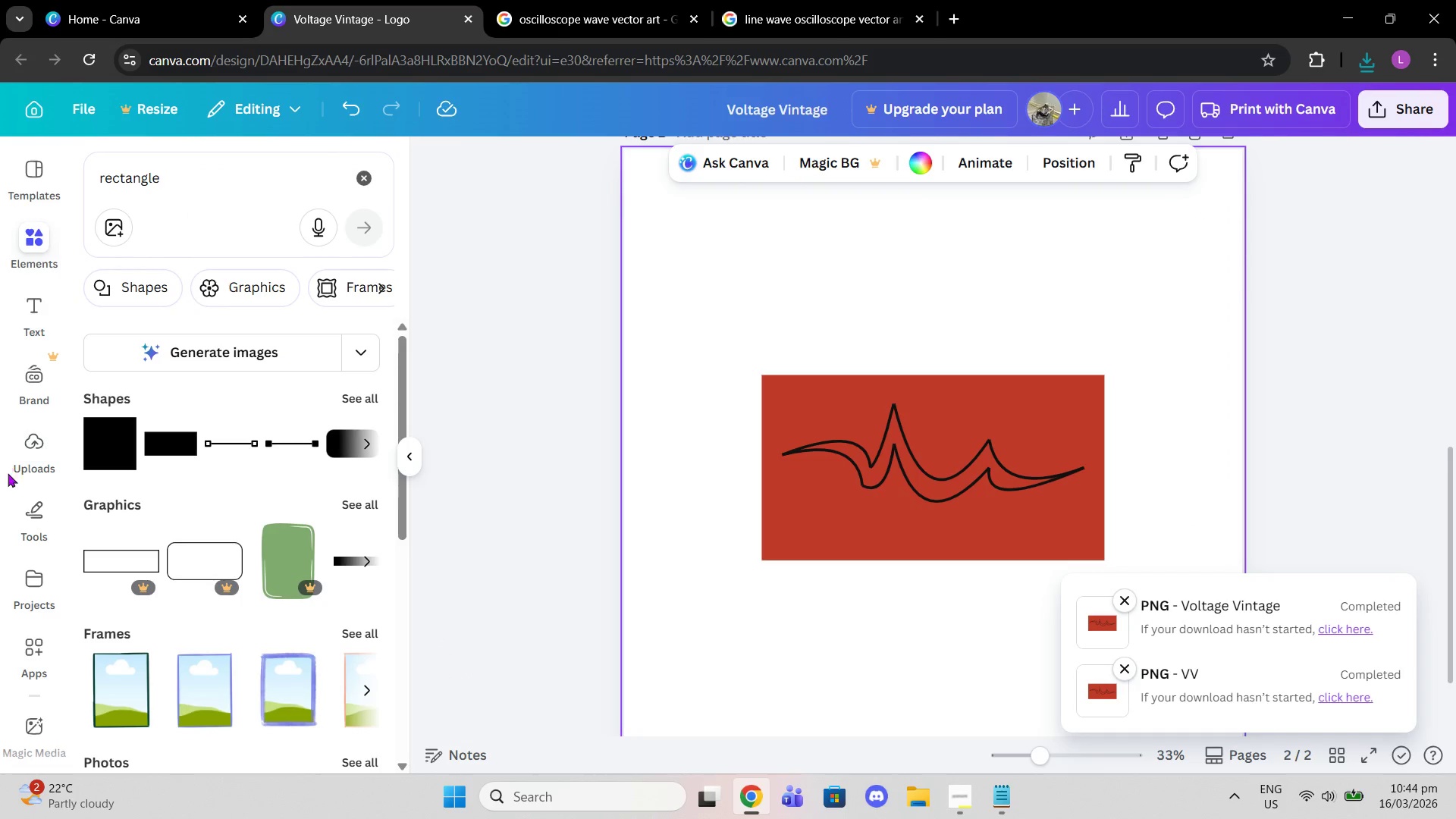 
scroll: coordinate [38, 639], scroll_direction: down, amount: 4.0
 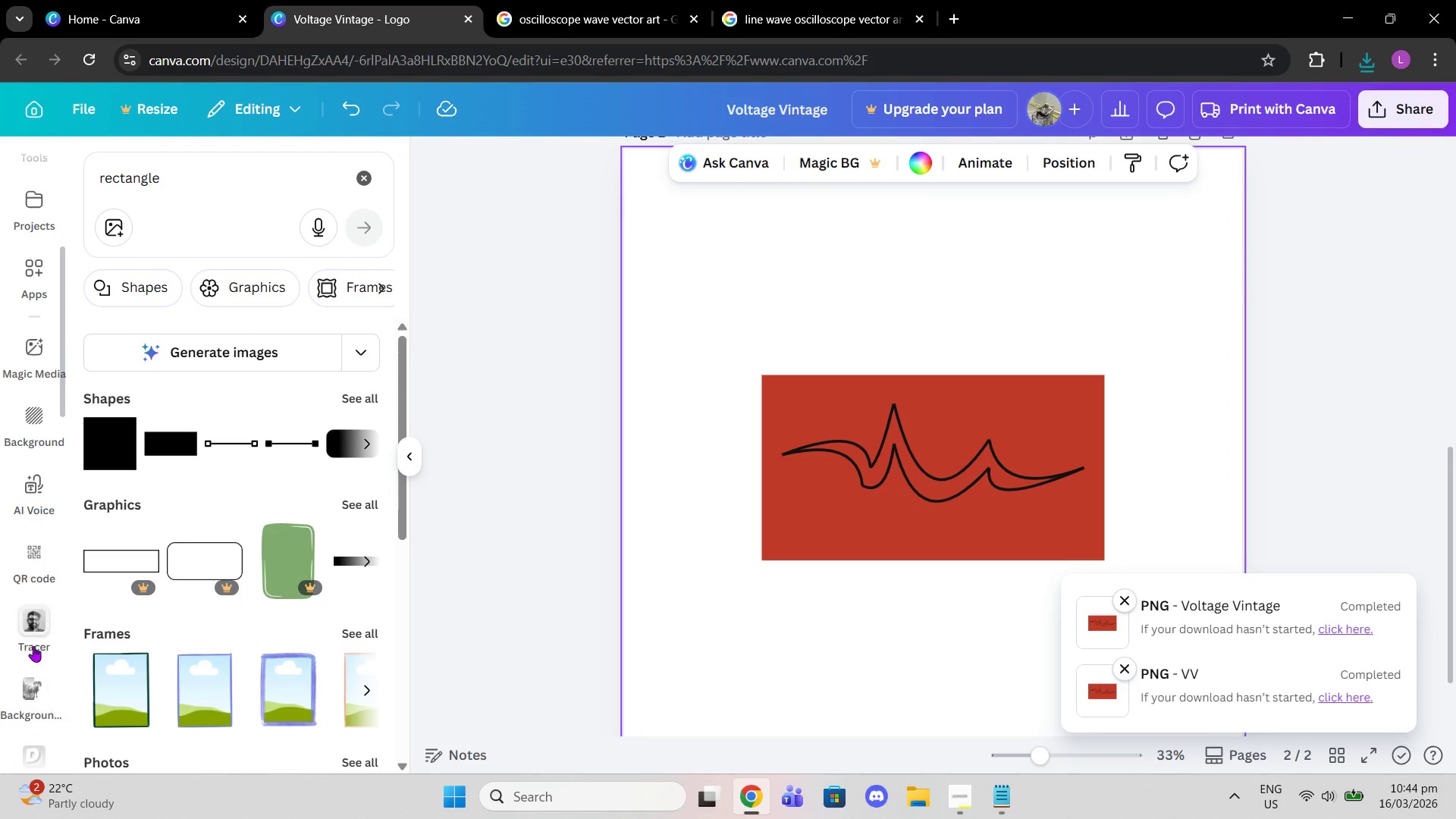 
left_click([32, 631])
 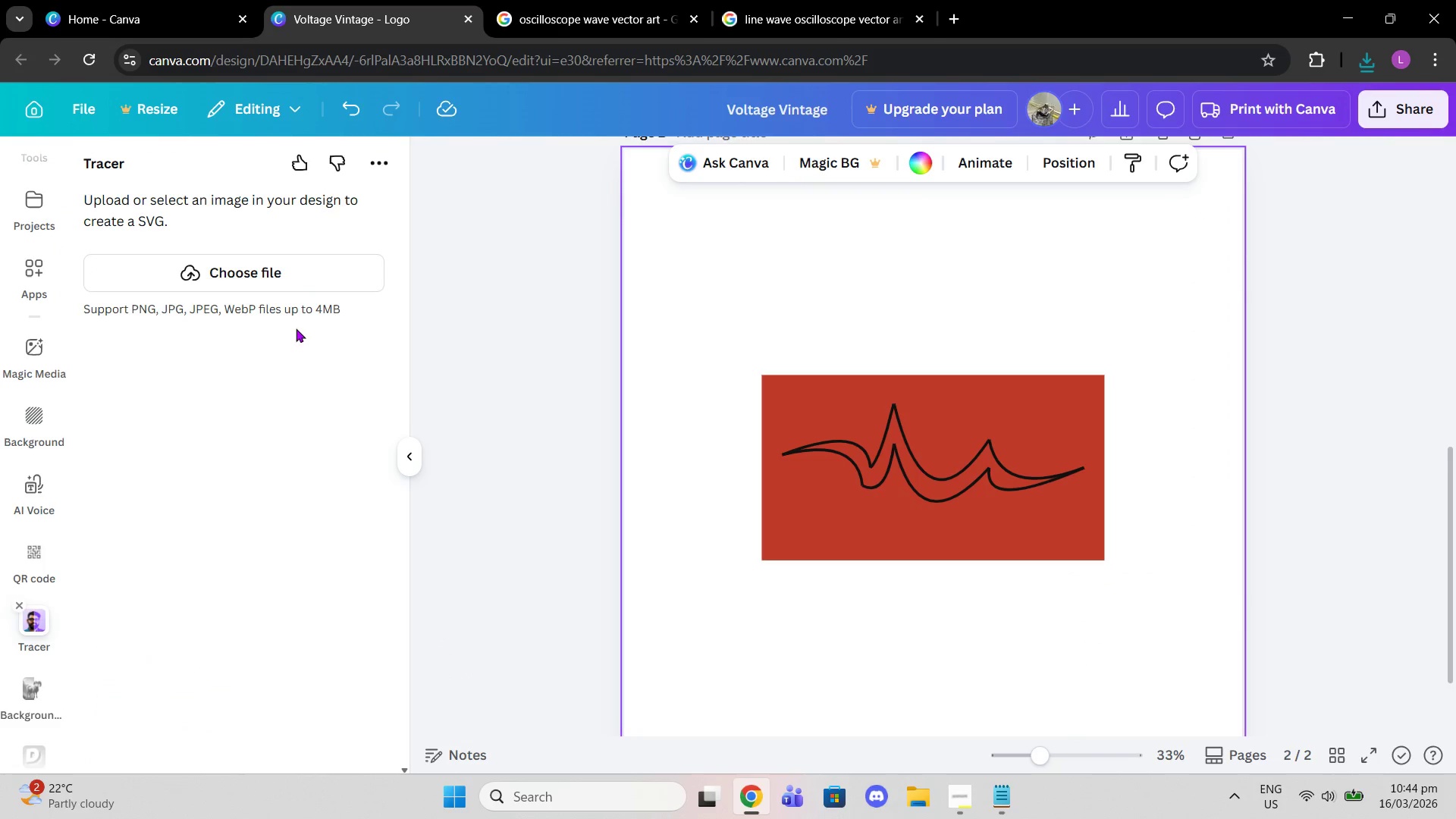 
left_click([278, 283])
 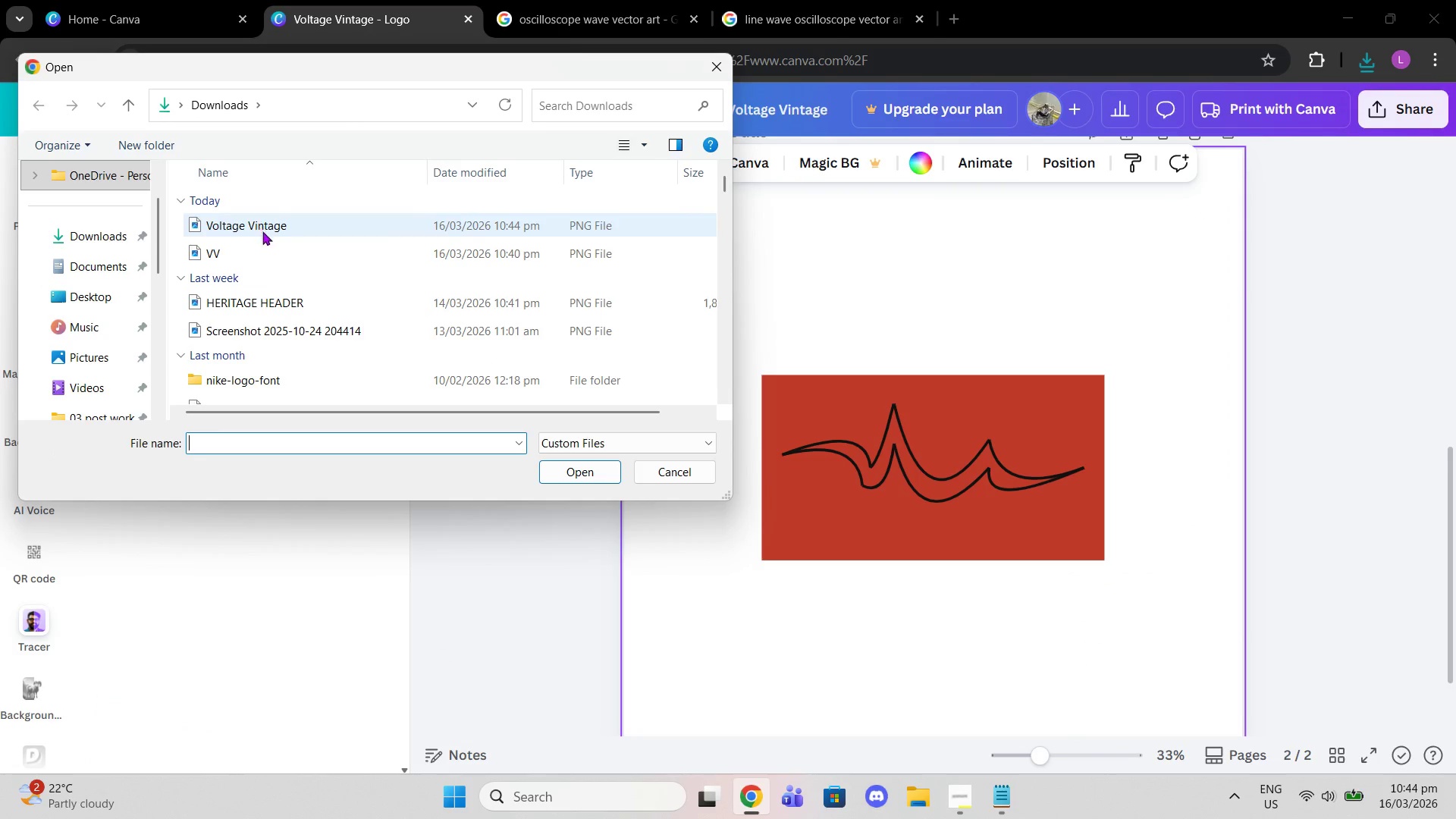 
left_click([261, 221])
 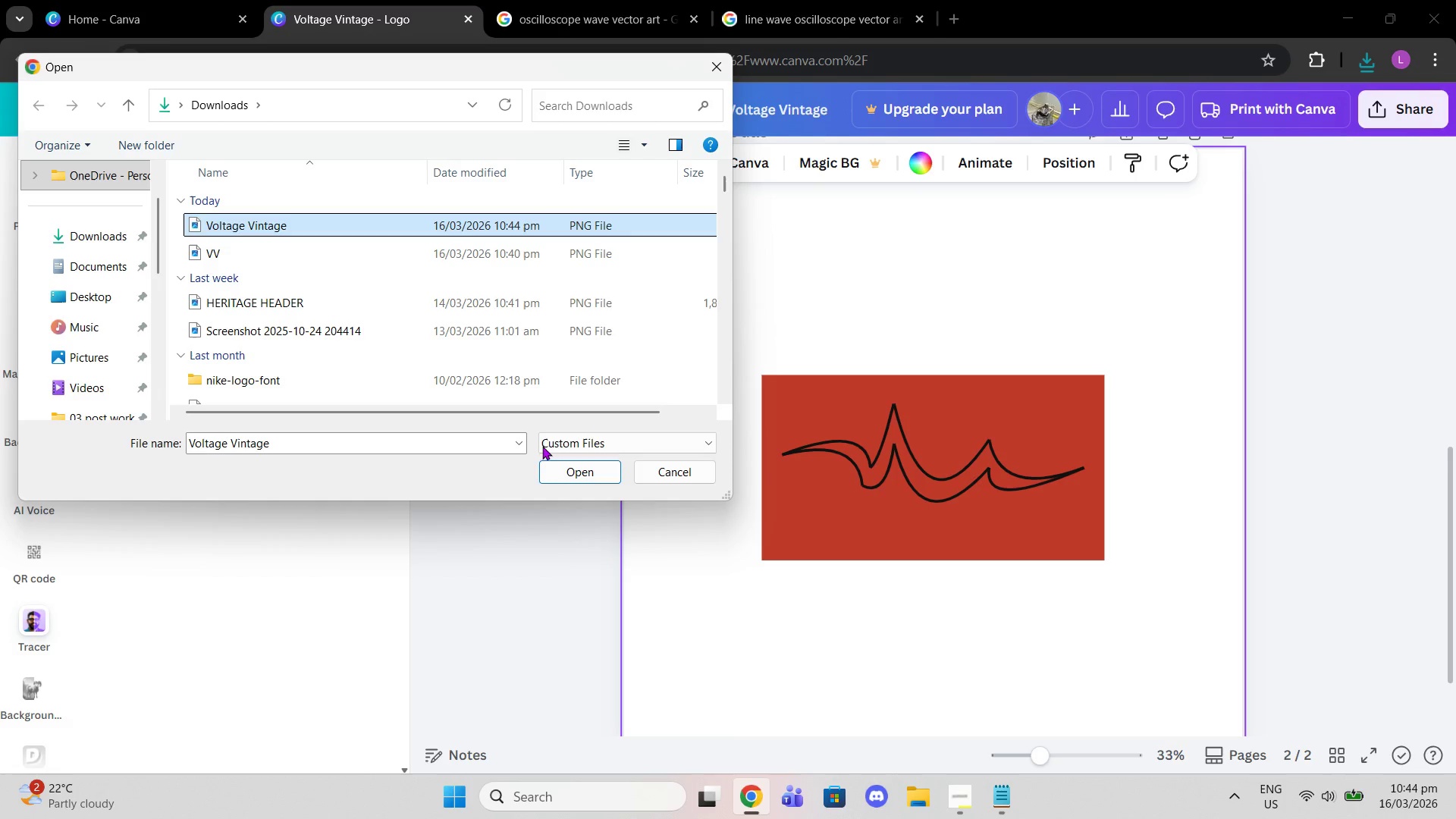 
left_click([563, 467])
 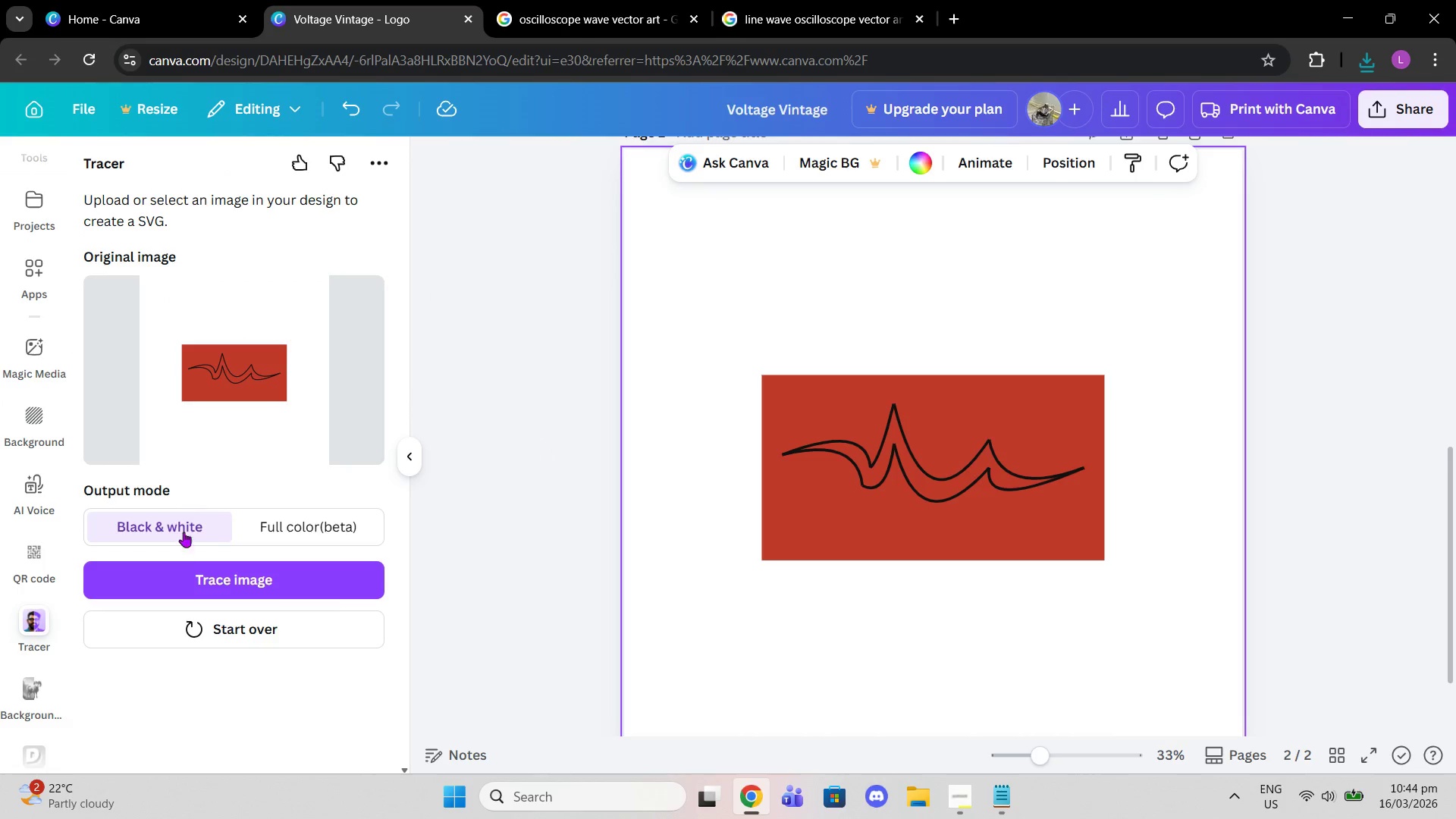 
left_click([212, 583])
 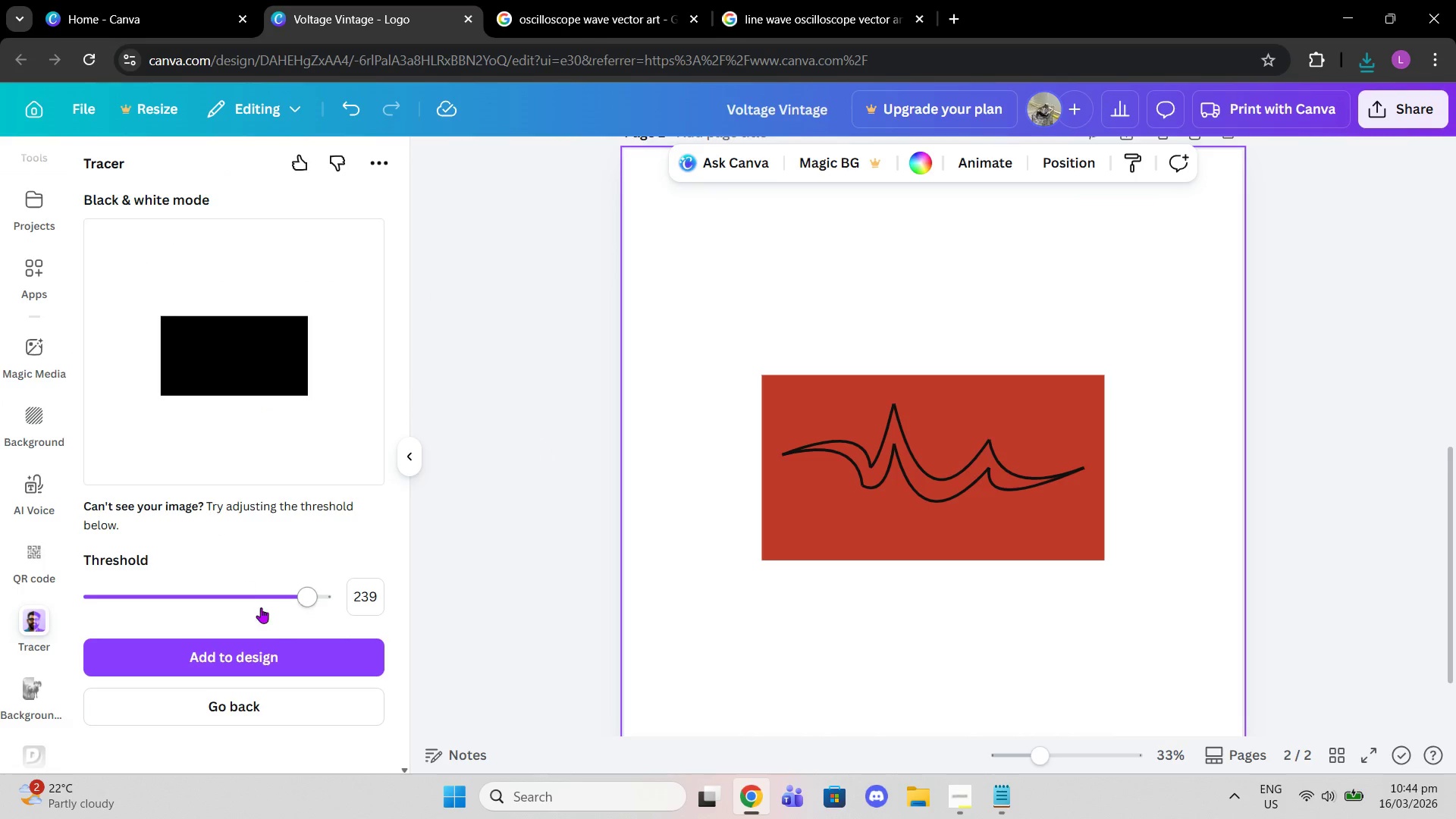 
left_click_drag(start_coordinate=[297, 601], to_coordinate=[256, 597])
 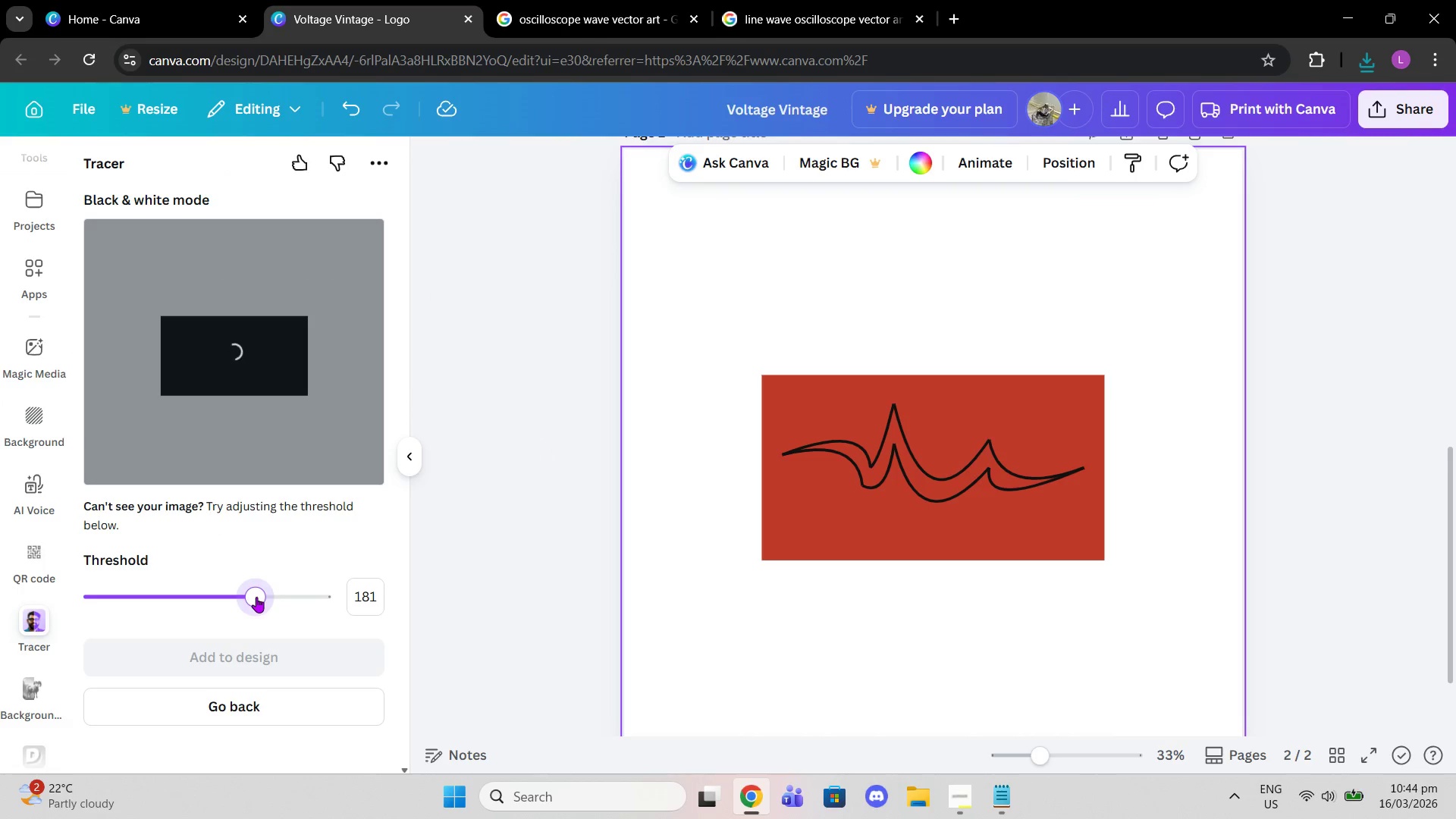 
left_click_drag(start_coordinate=[256, 597], to_coordinate=[236, 595])
 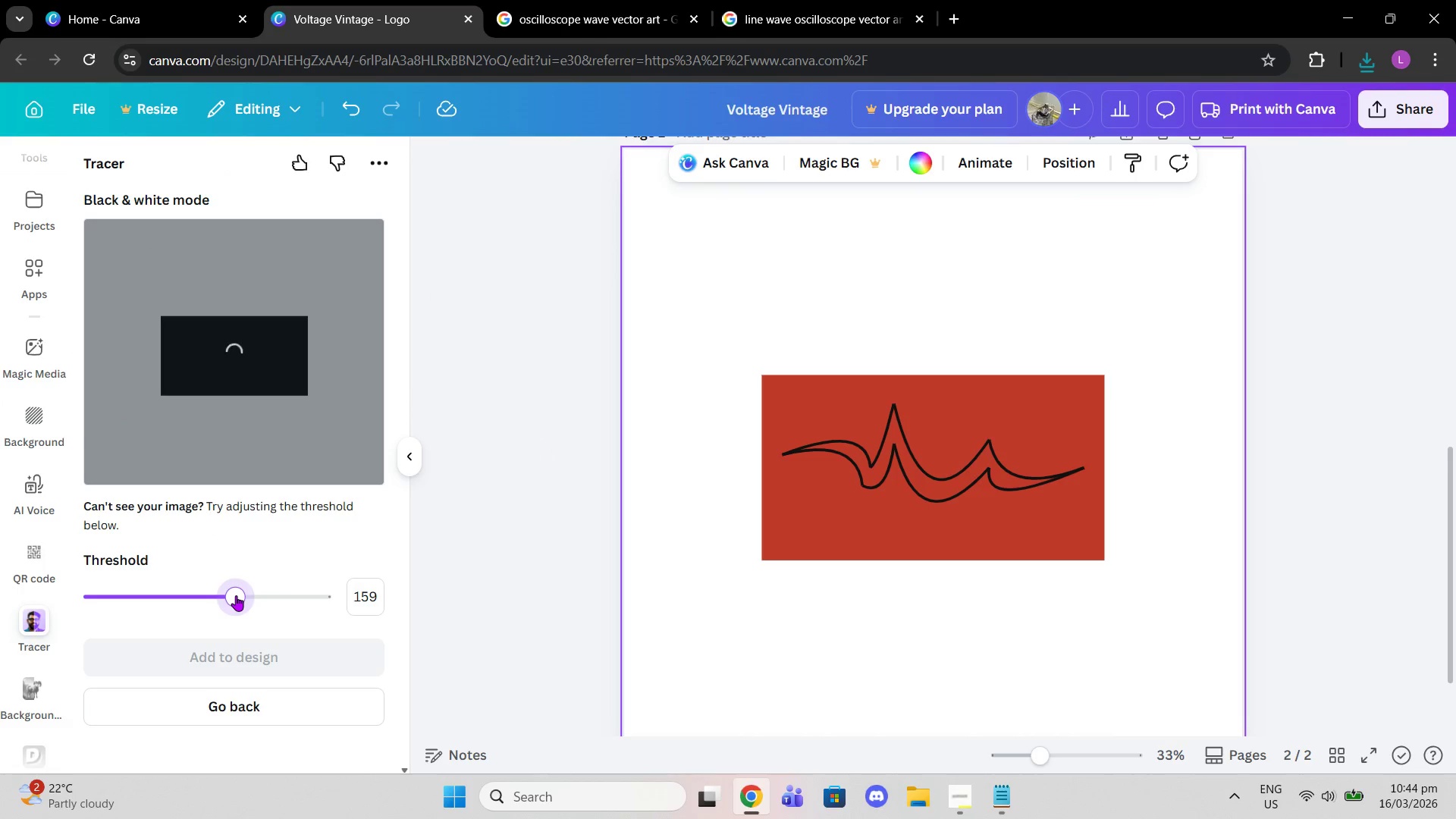 
left_click_drag(start_coordinate=[236, 595], to_coordinate=[199, 592])
 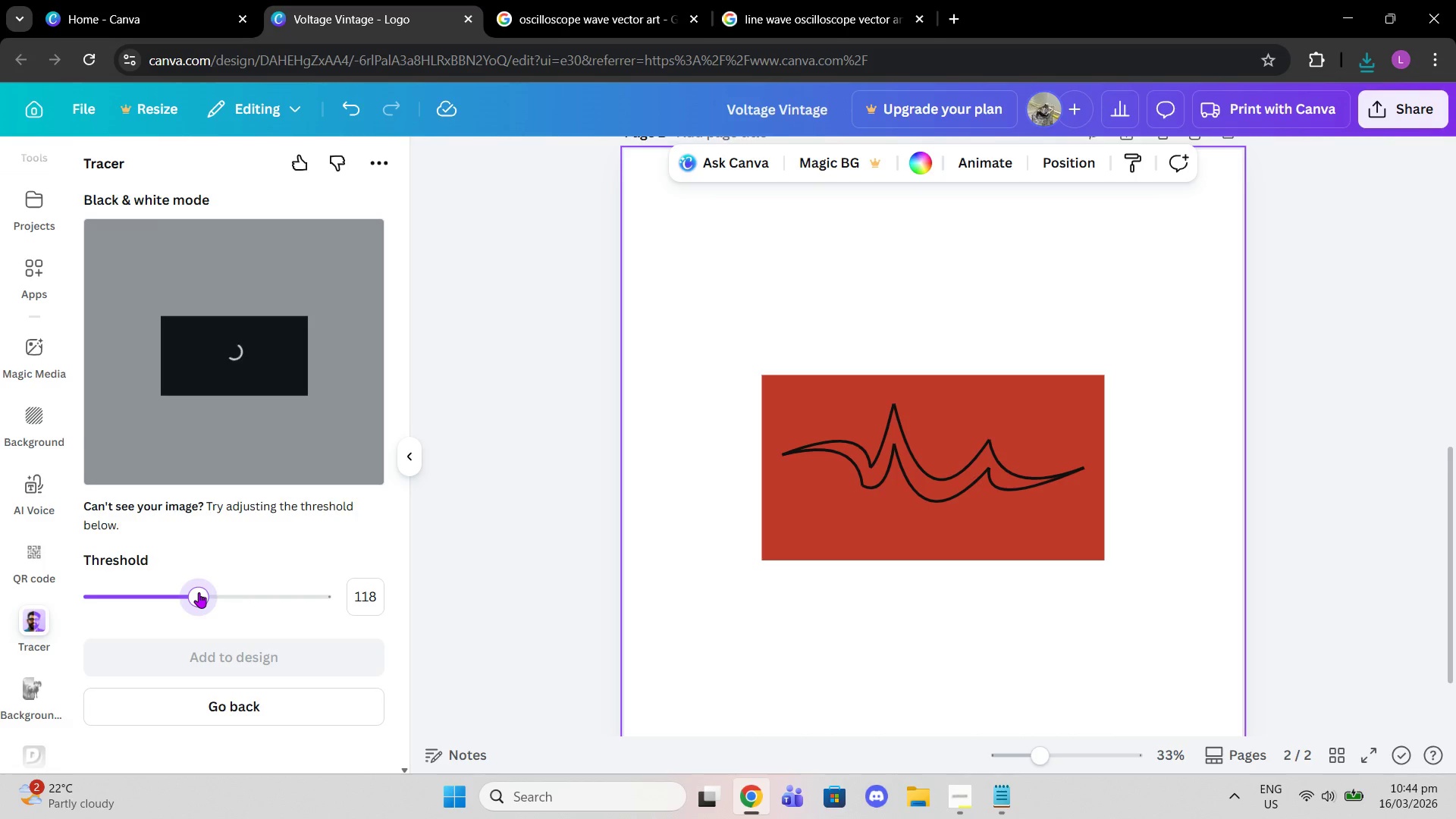 
left_click_drag(start_coordinate=[199, 592], to_coordinate=[144, 584])
 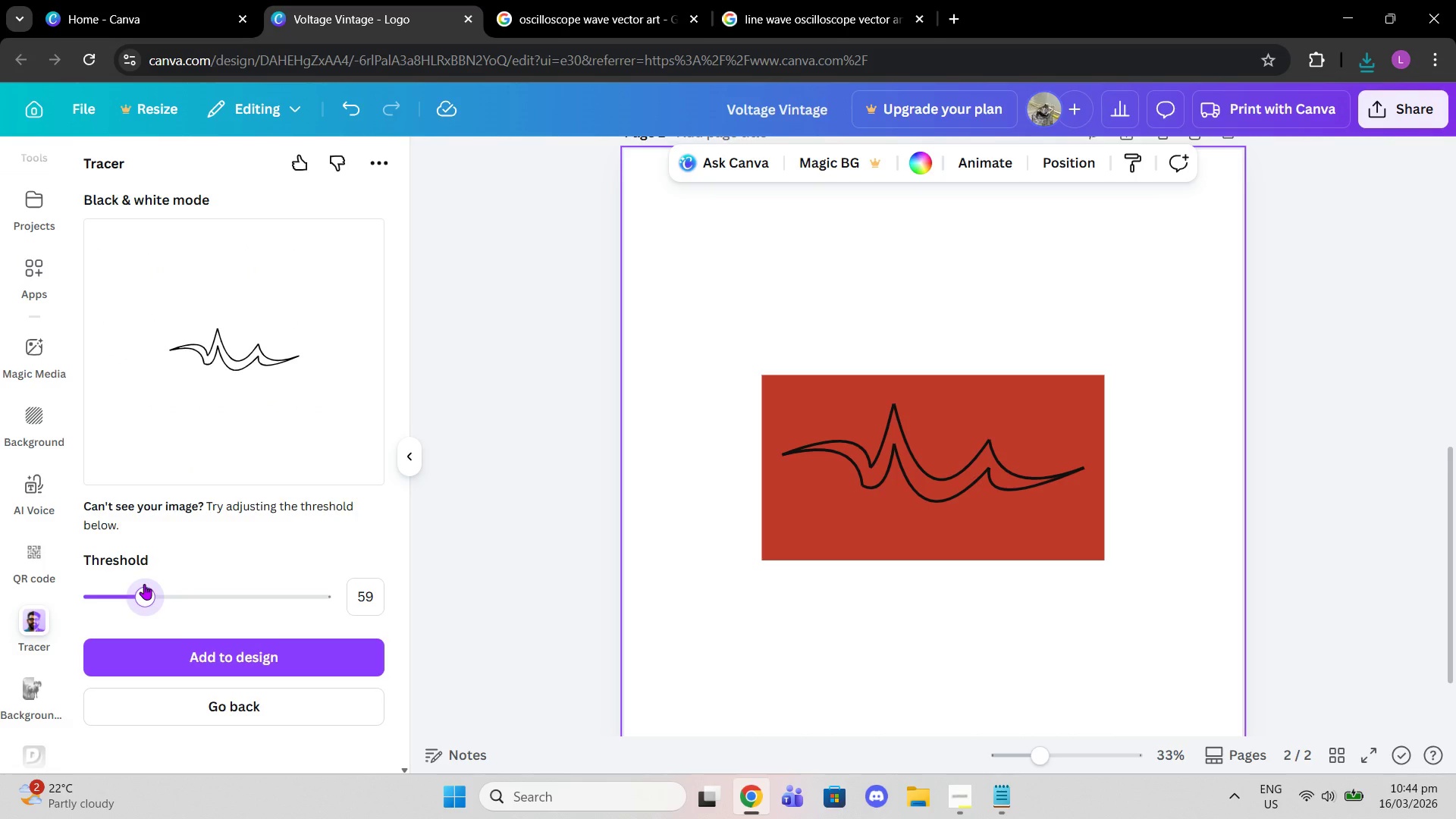 
left_click_drag(start_coordinate=[144, 590], to_coordinate=[162, 594])
 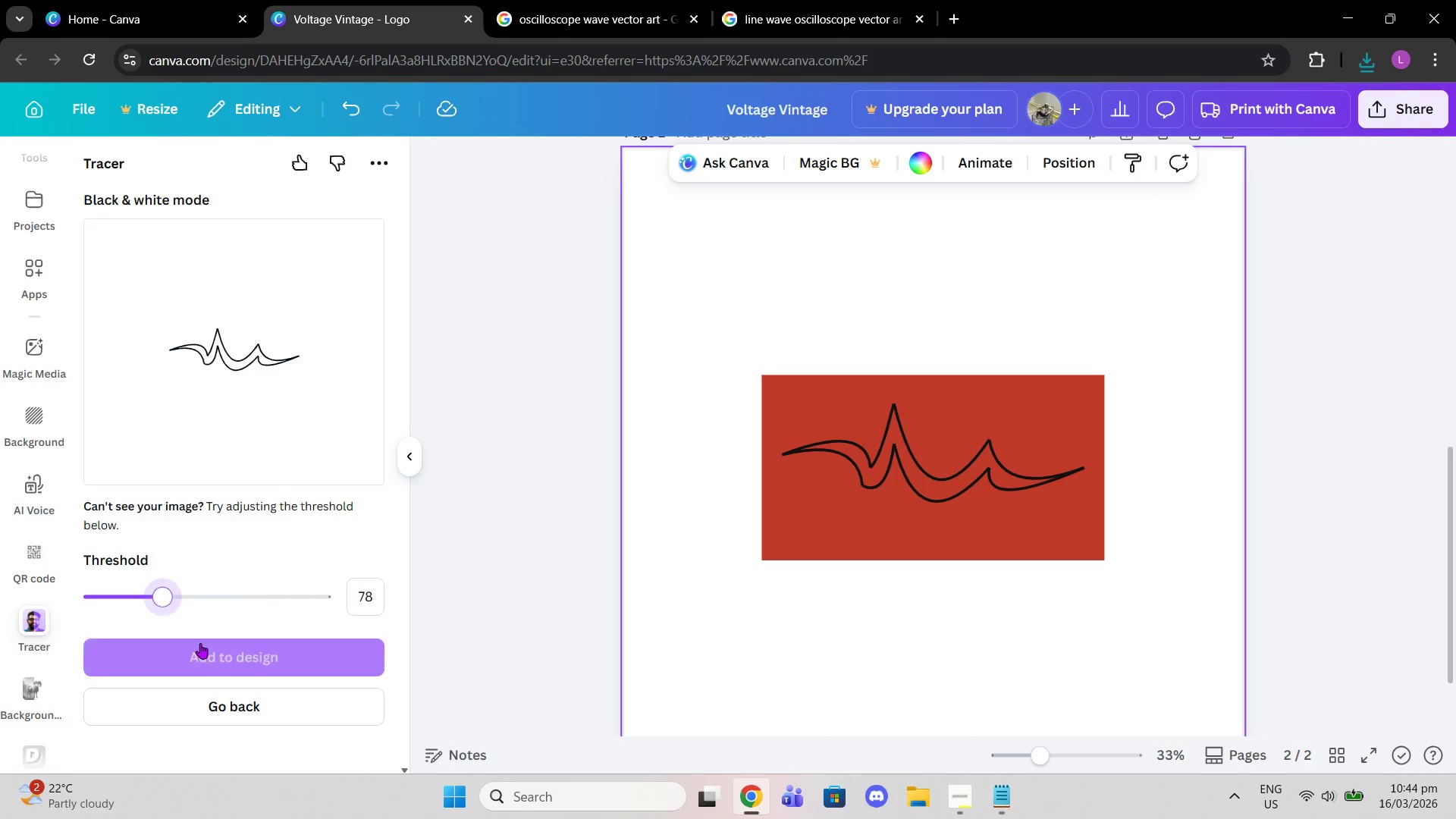 
left_click_drag(start_coordinate=[235, 701], to_coordinate=[236, 705])
 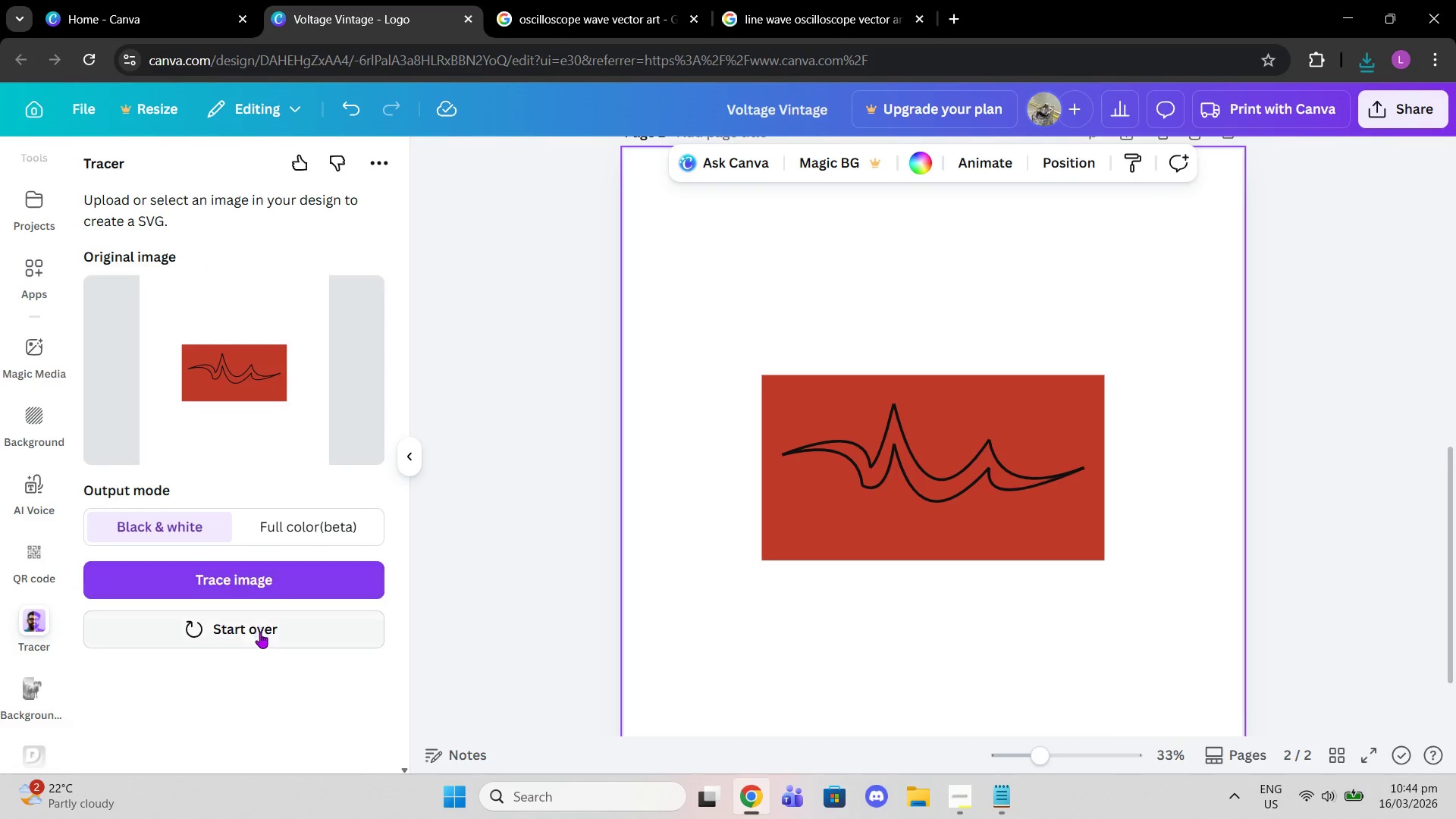 
left_click_drag(start_coordinate=[260, 637], to_coordinate=[259, 641])
 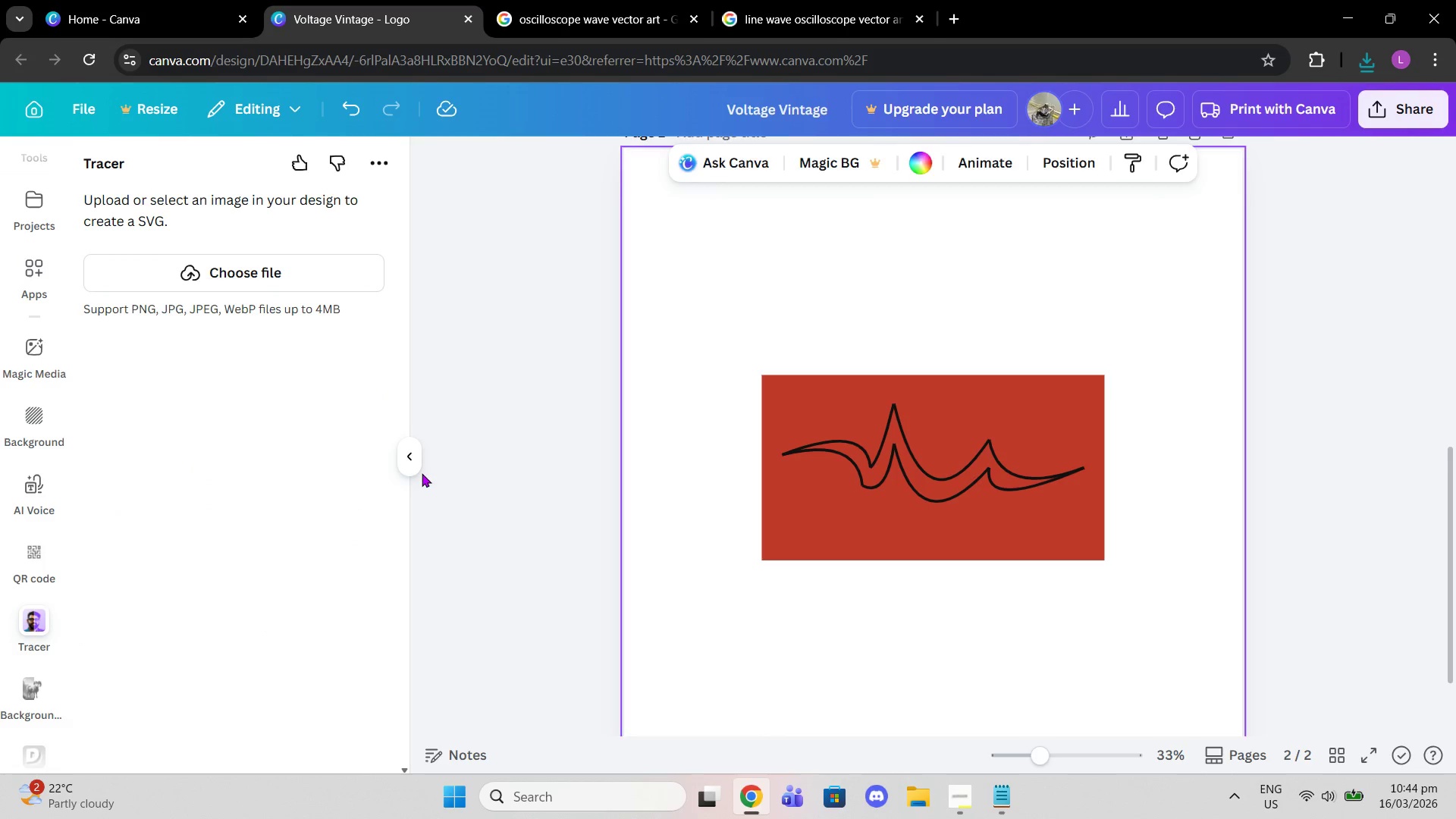 
left_click([422, 463])
 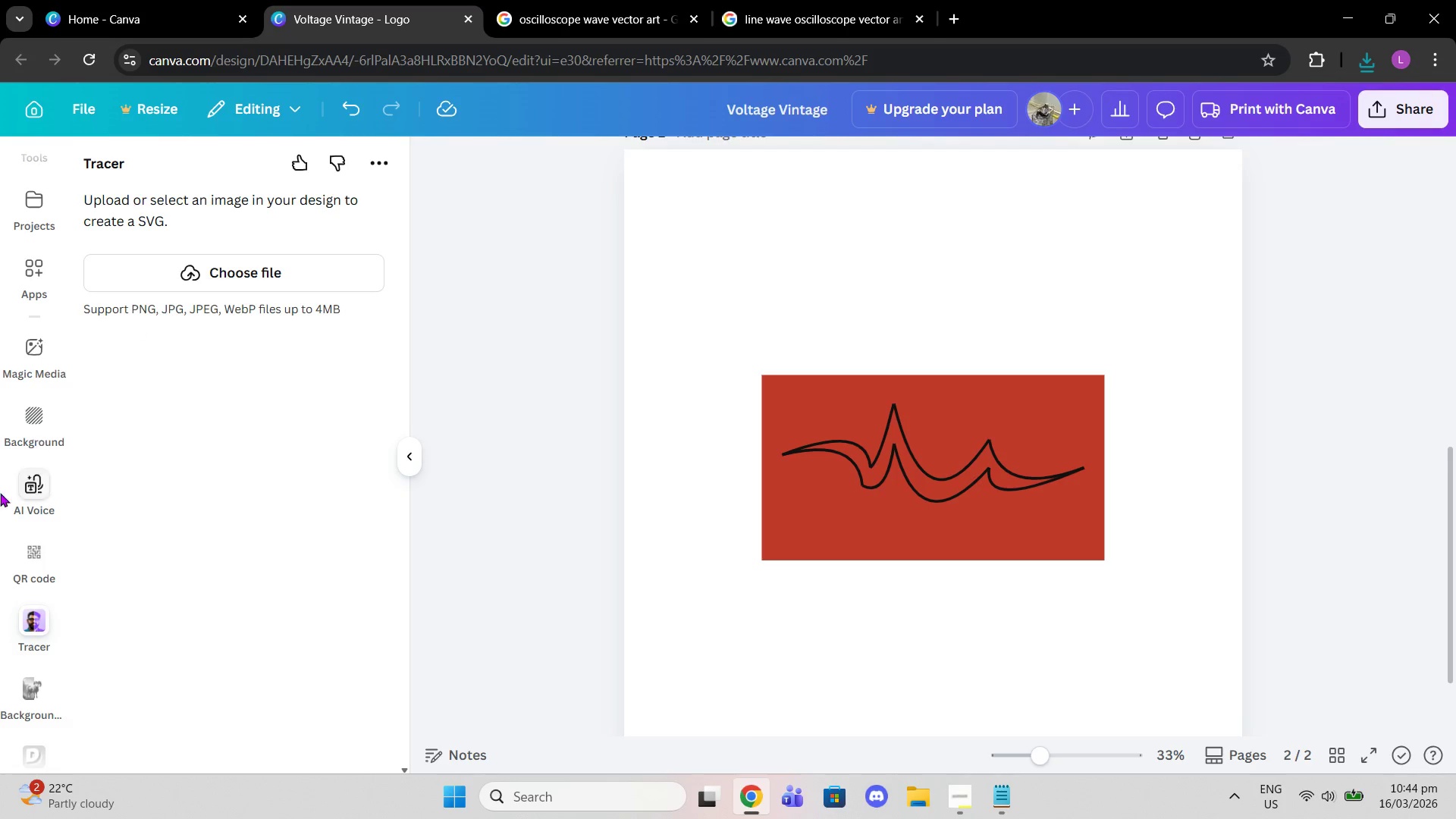 
scroll: coordinate [17, 513], scroll_direction: down, amount: 3.0
 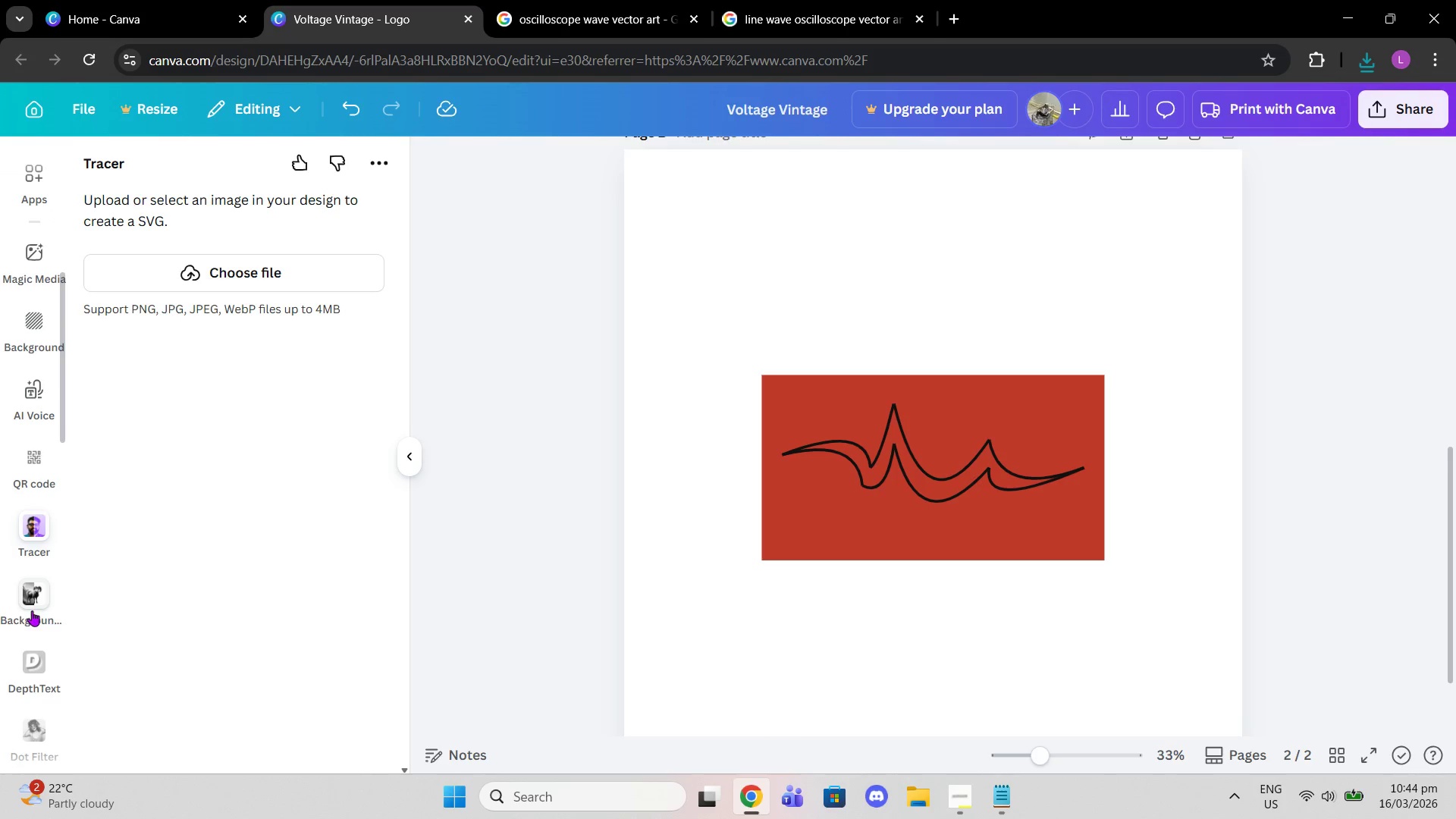 
left_click([32, 610])
 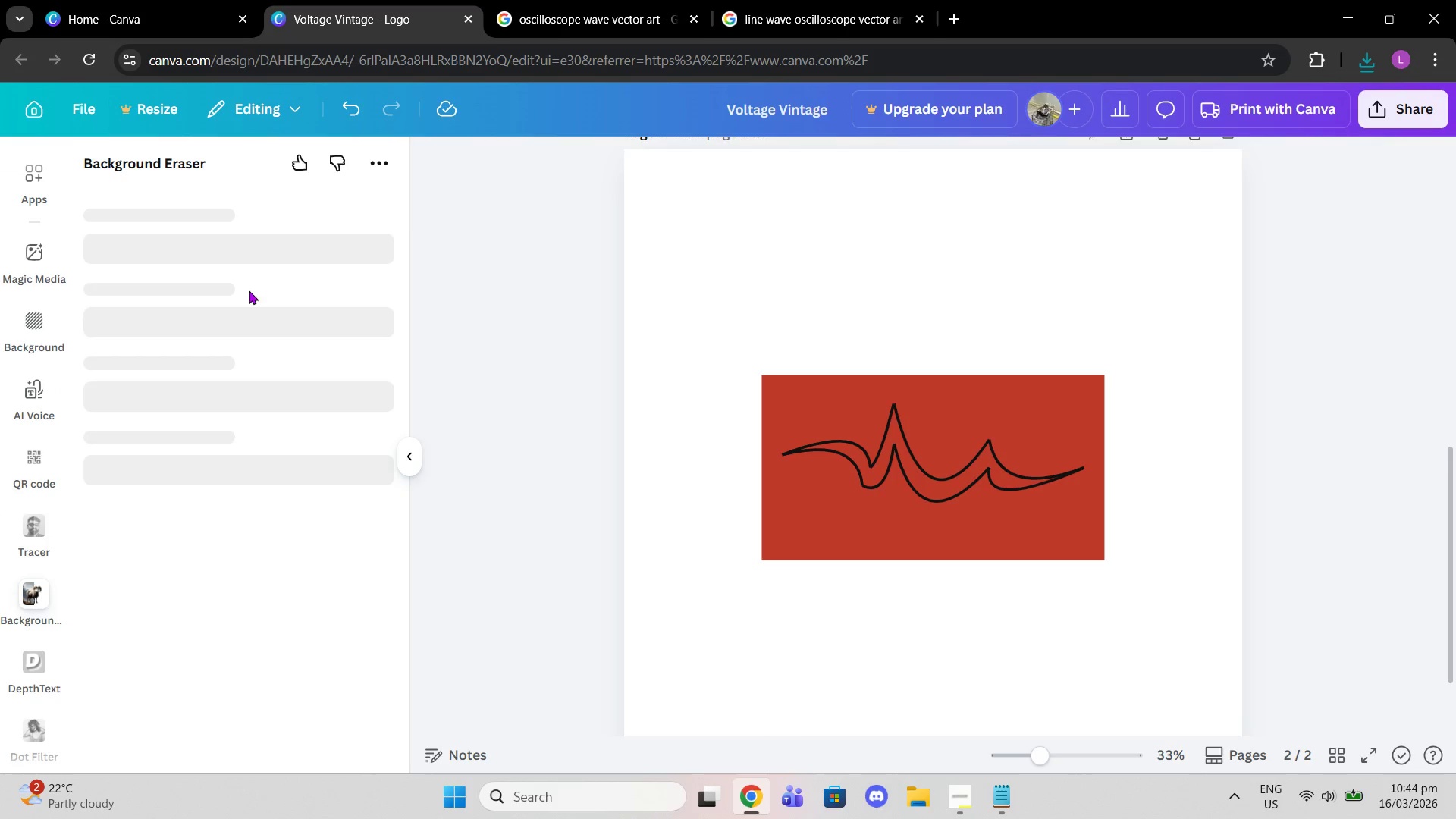 
left_click([242, 270])
 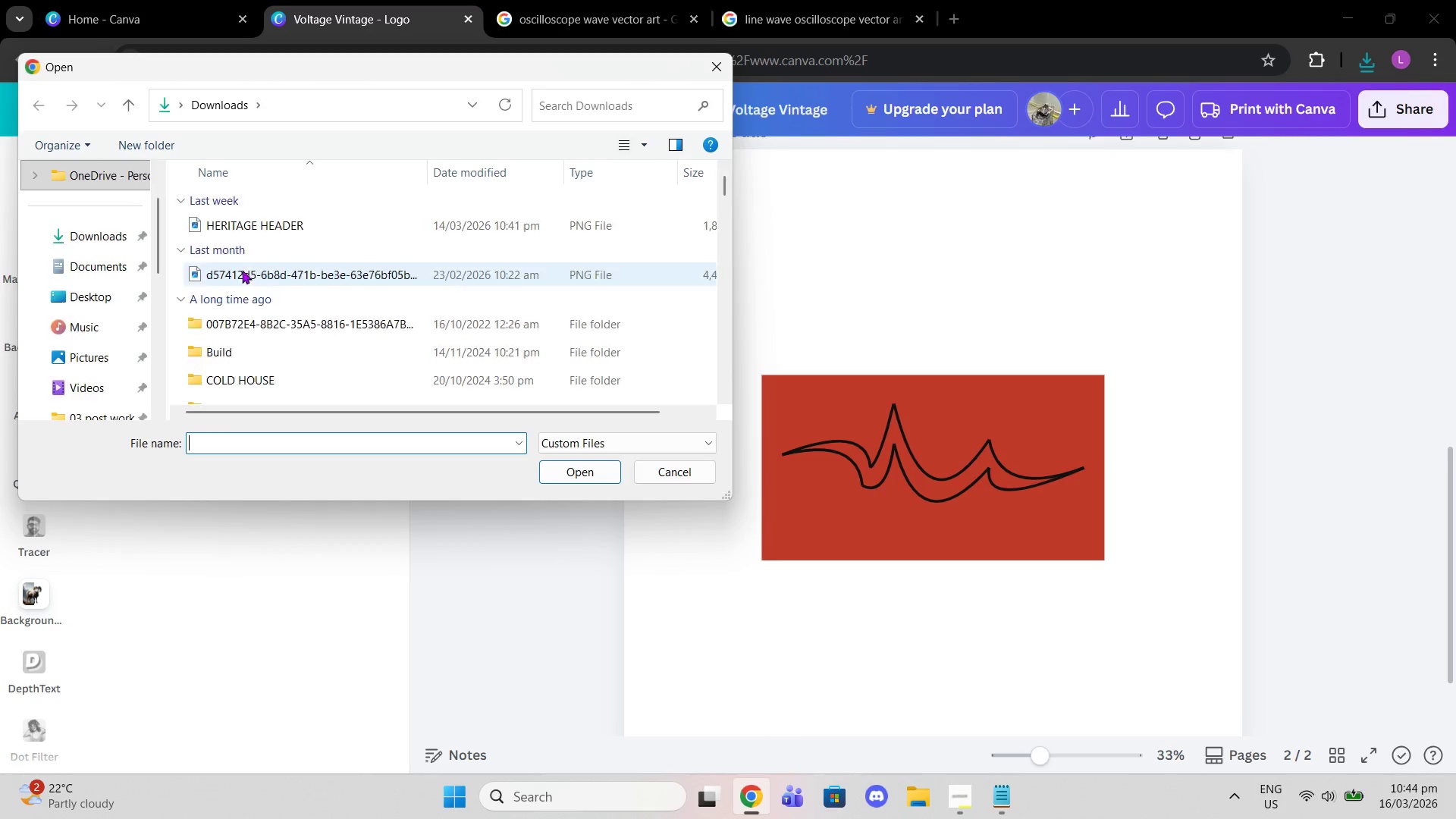 
left_click([253, 222])
 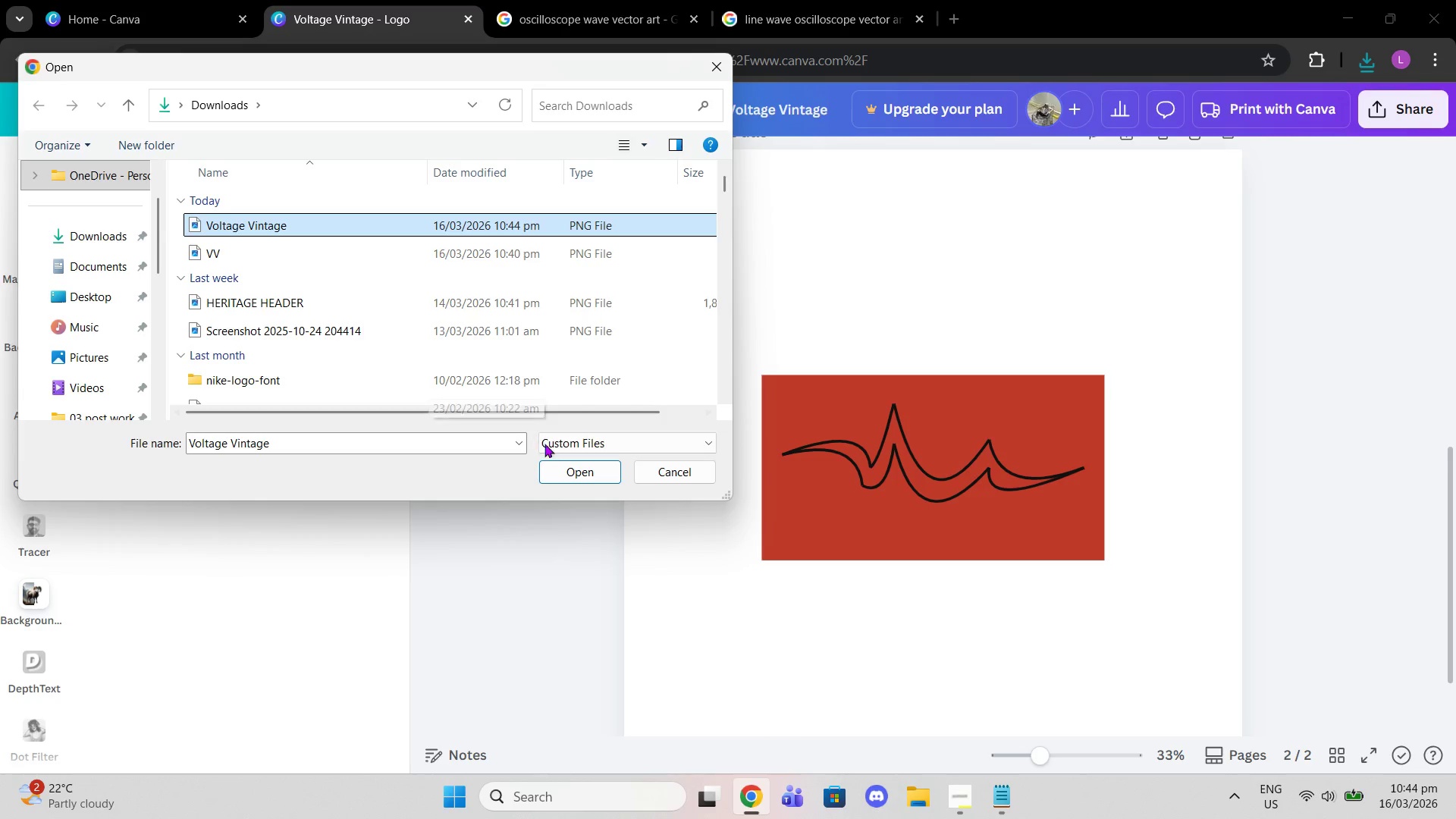 
left_click([573, 478])
 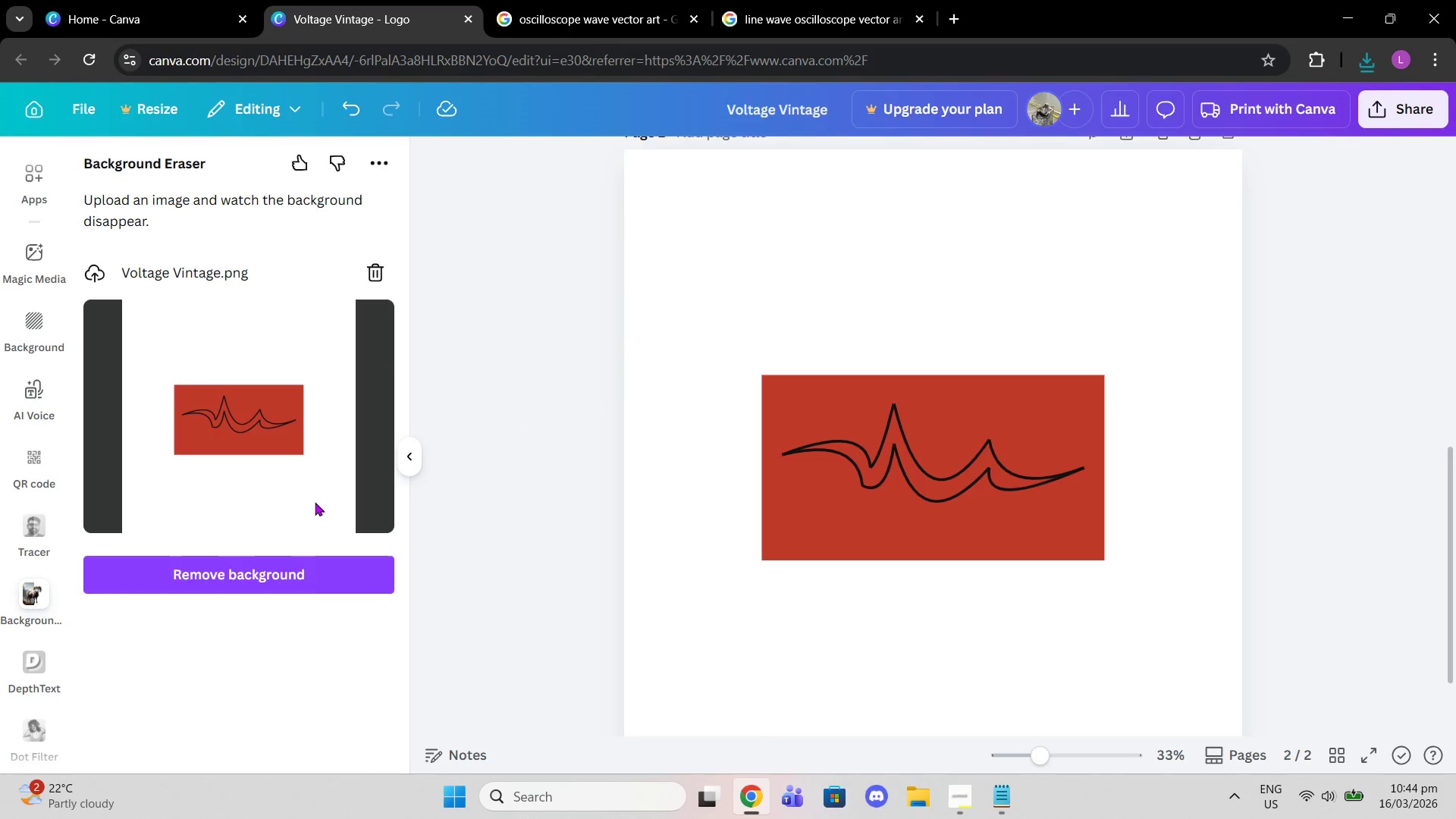 
left_click([316, 581])
 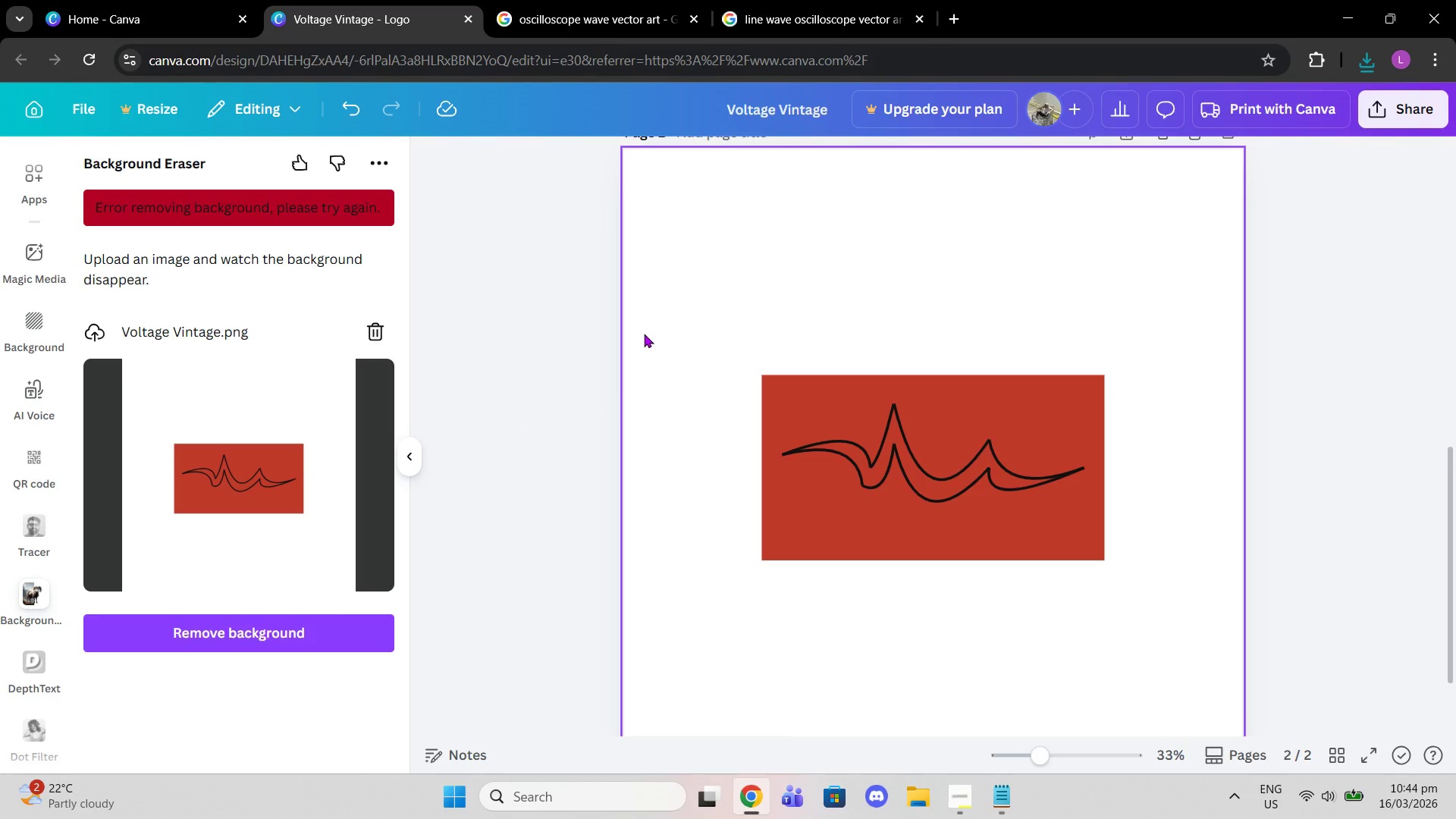 
left_click([375, 334])
 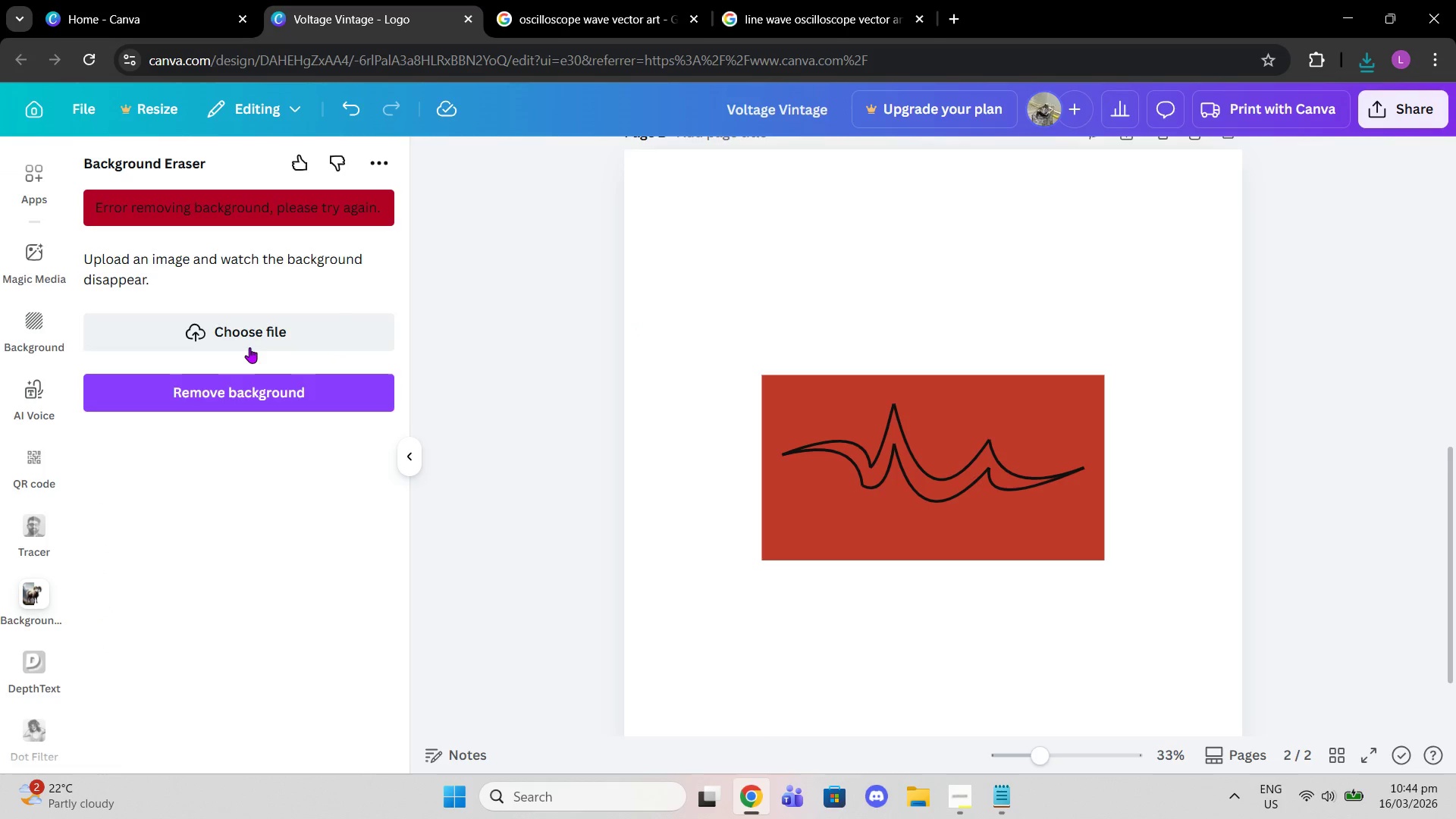 
left_click([249, 347])
 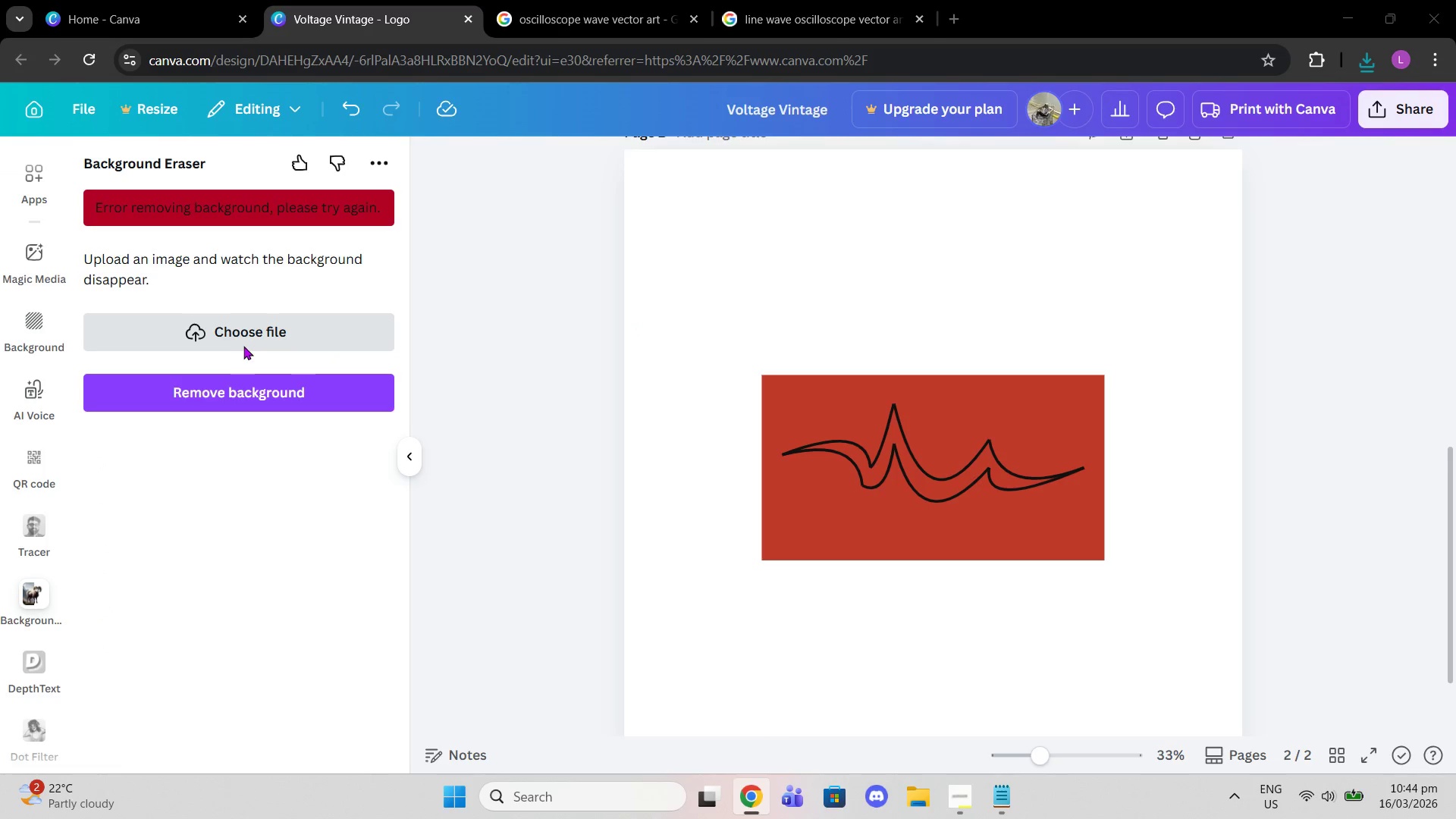 
left_click([238, 344])
 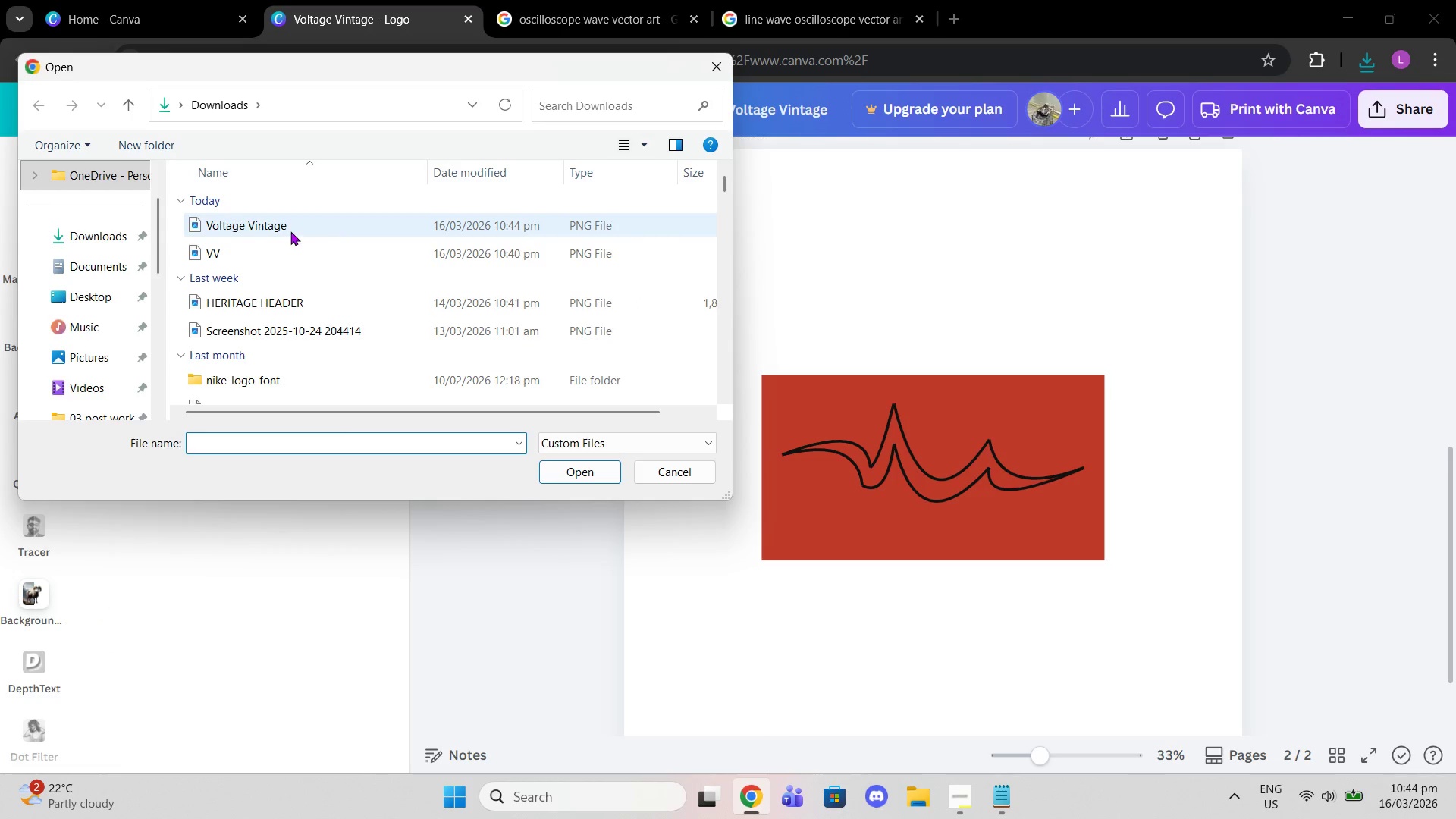 
left_click([291, 257])
 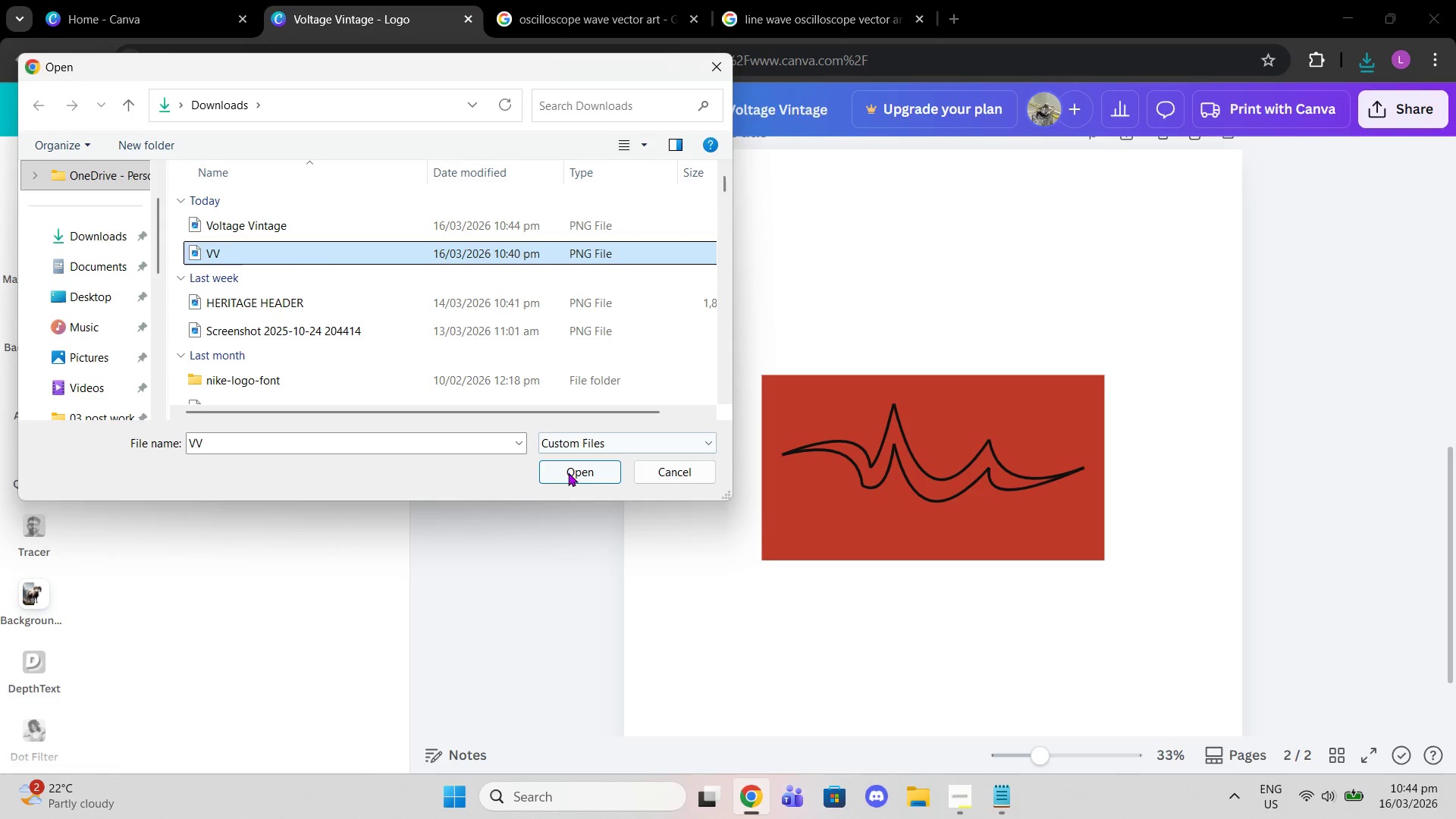 
left_click([571, 475])
 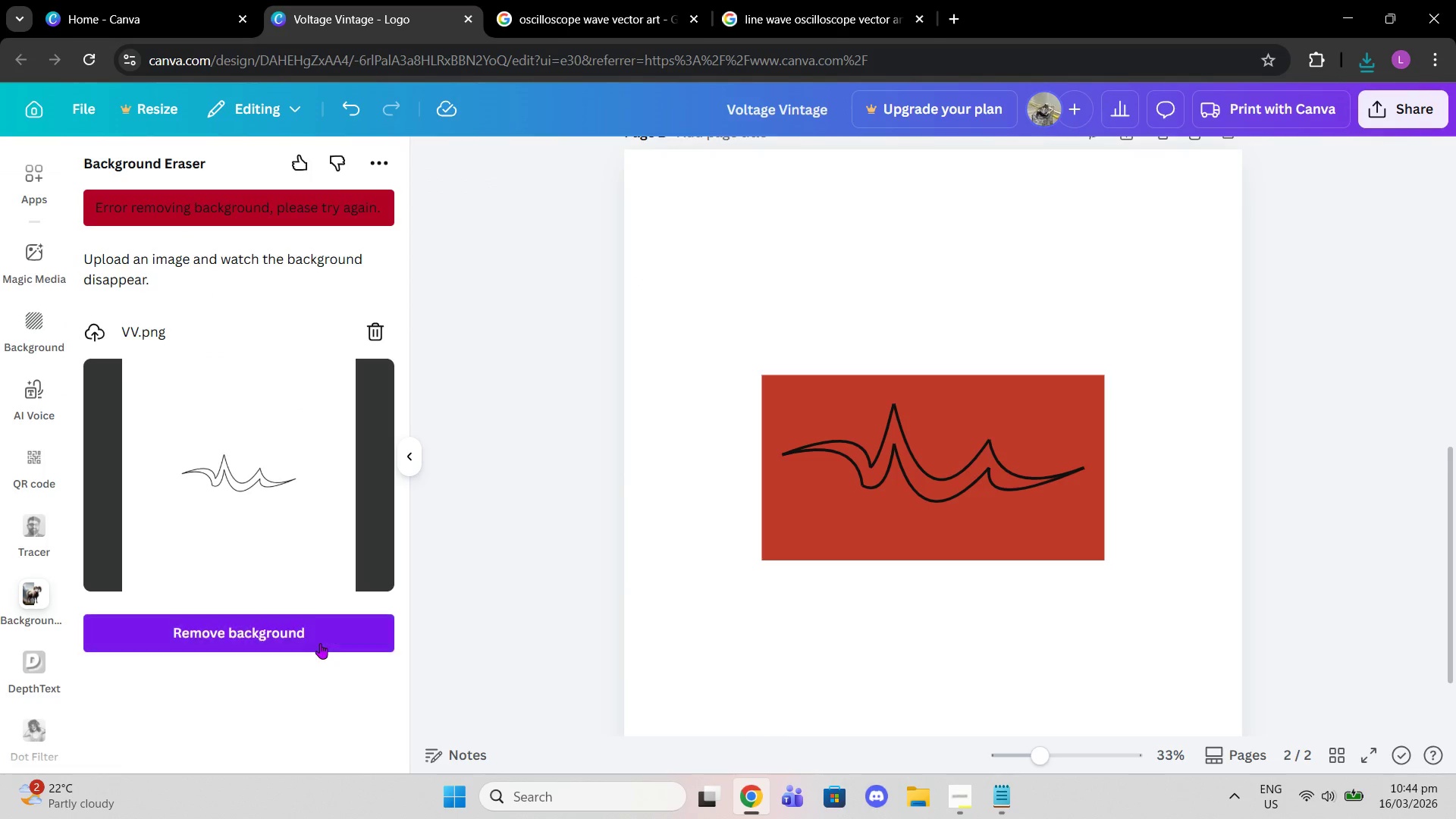 
left_click([320, 645])
 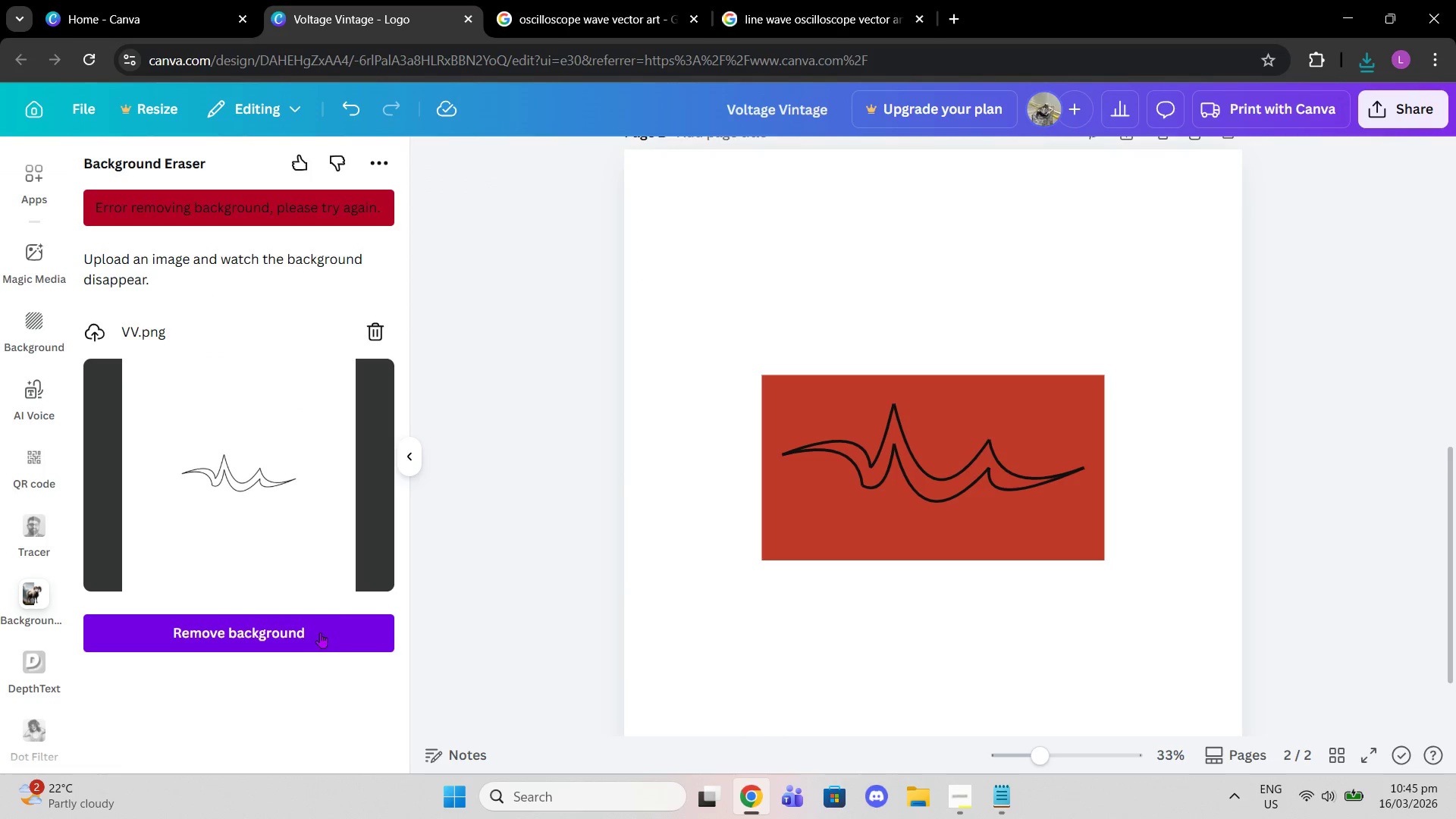 
left_click([321, 622])
 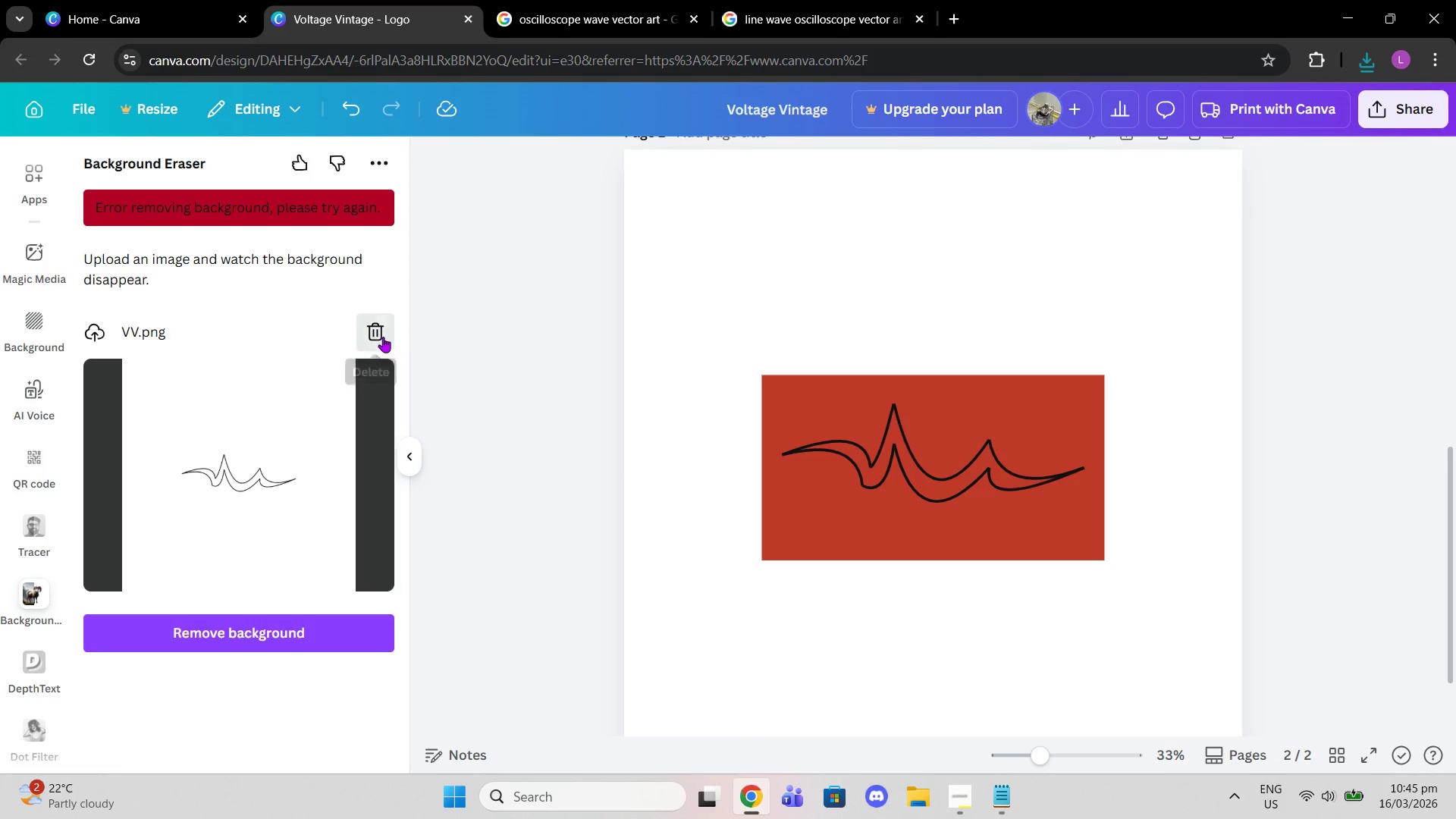 
double_click([556, 320])
 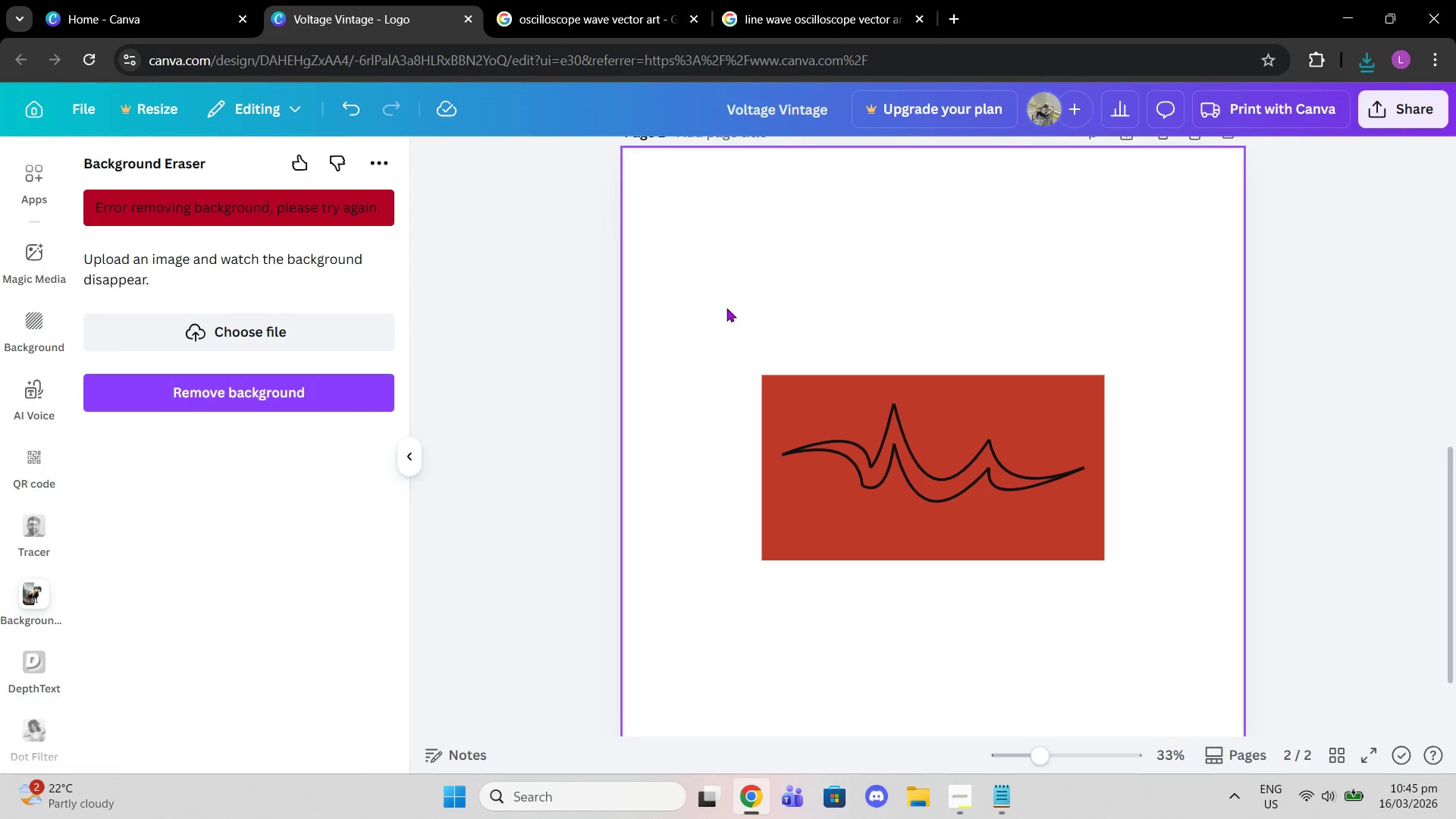 
left_click_drag(start_coordinate=[722, 306], to_coordinate=[1180, 585])
 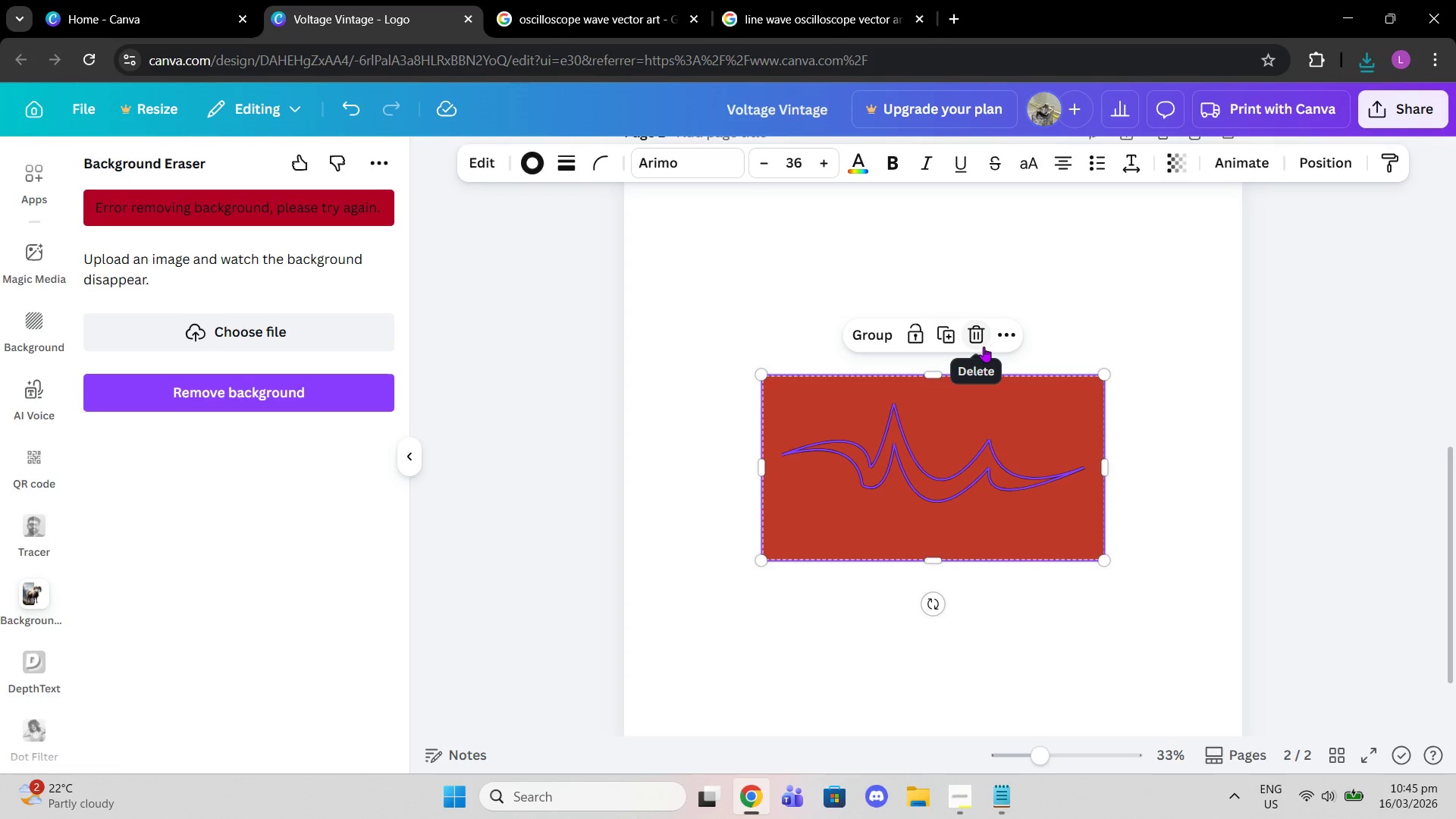 
left_click([1094, 363])
 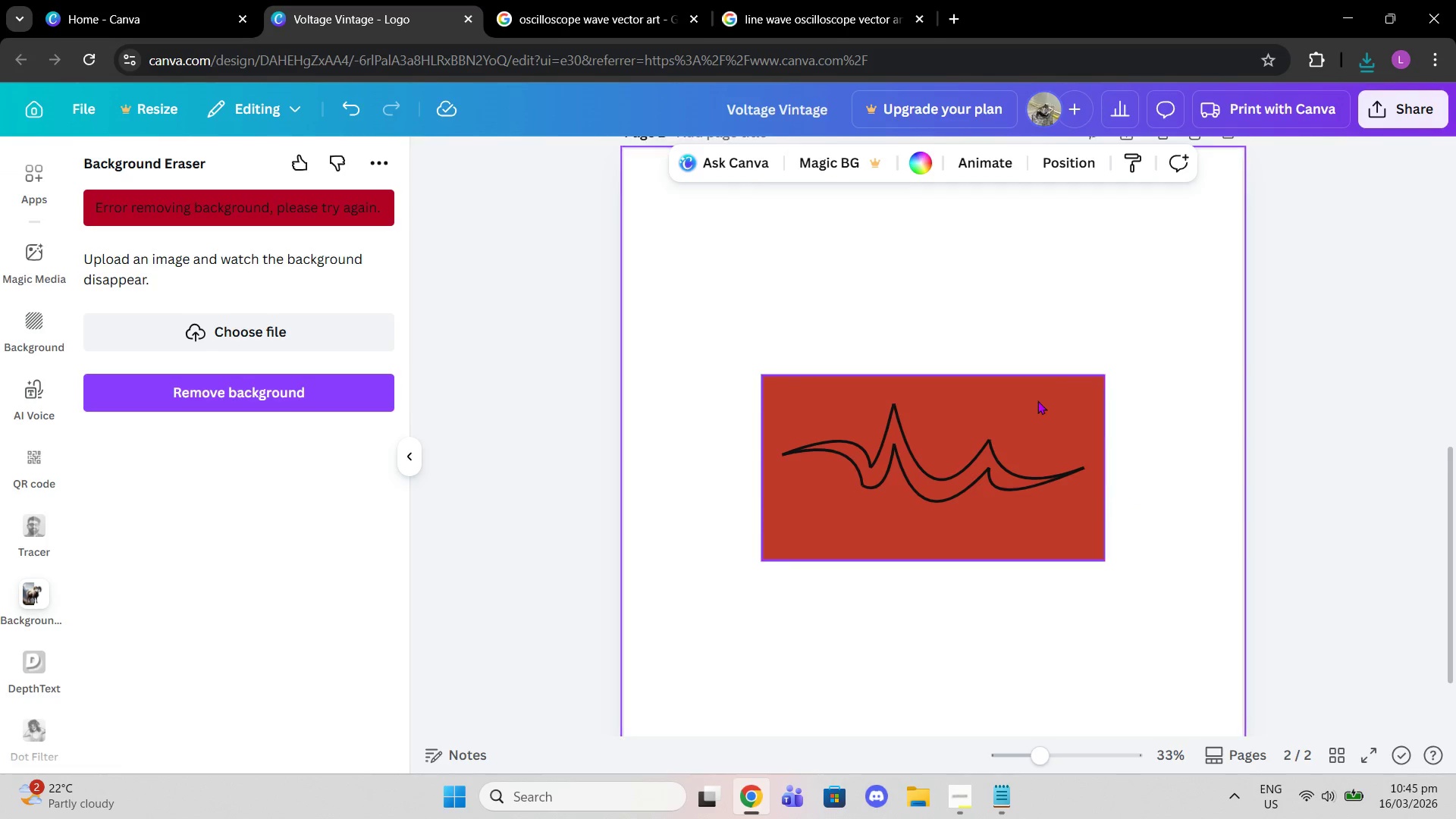 
left_click([1035, 400])
 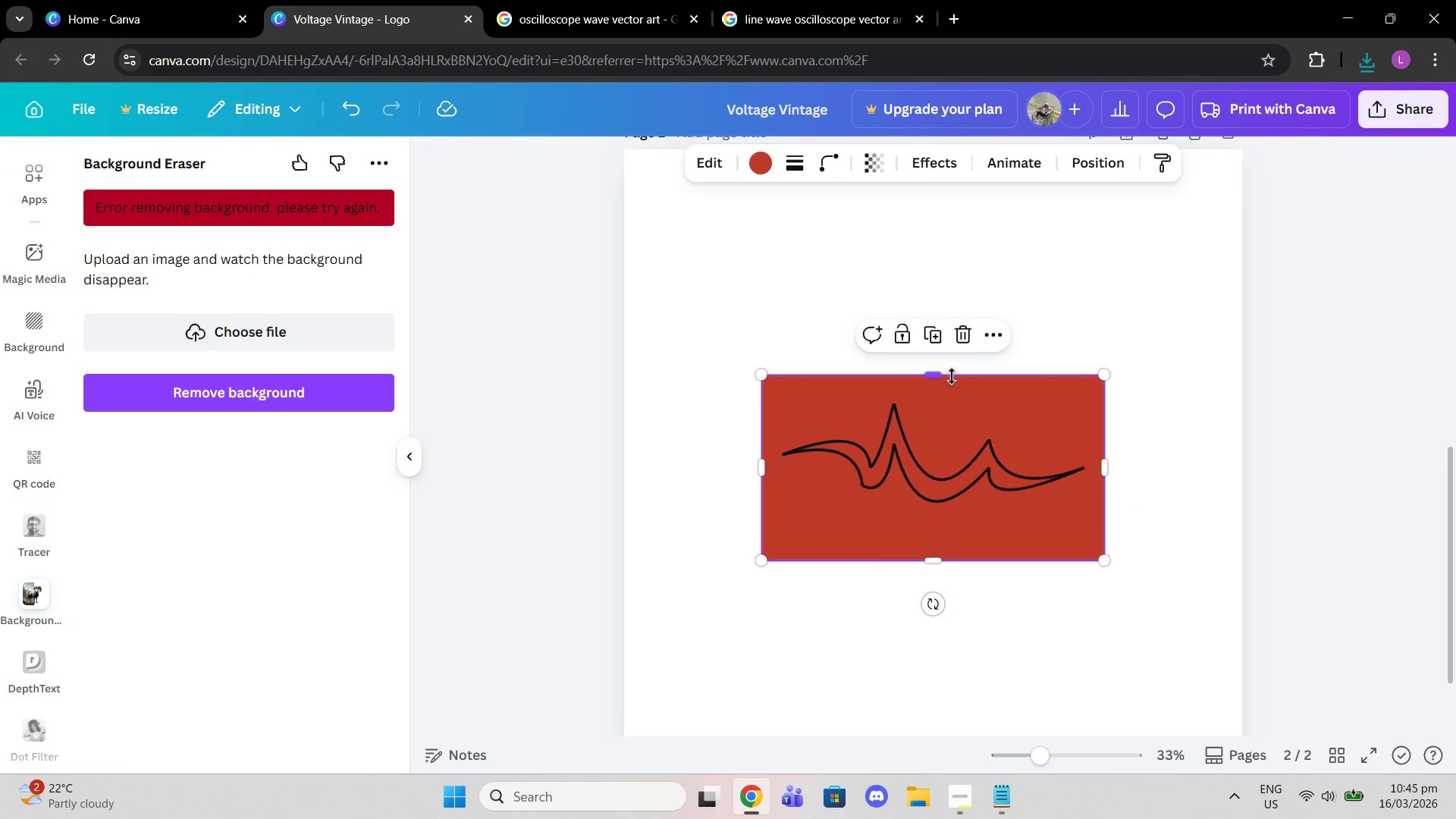 
left_click_drag(start_coordinate=[947, 375], to_coordinate=[942, 403])
 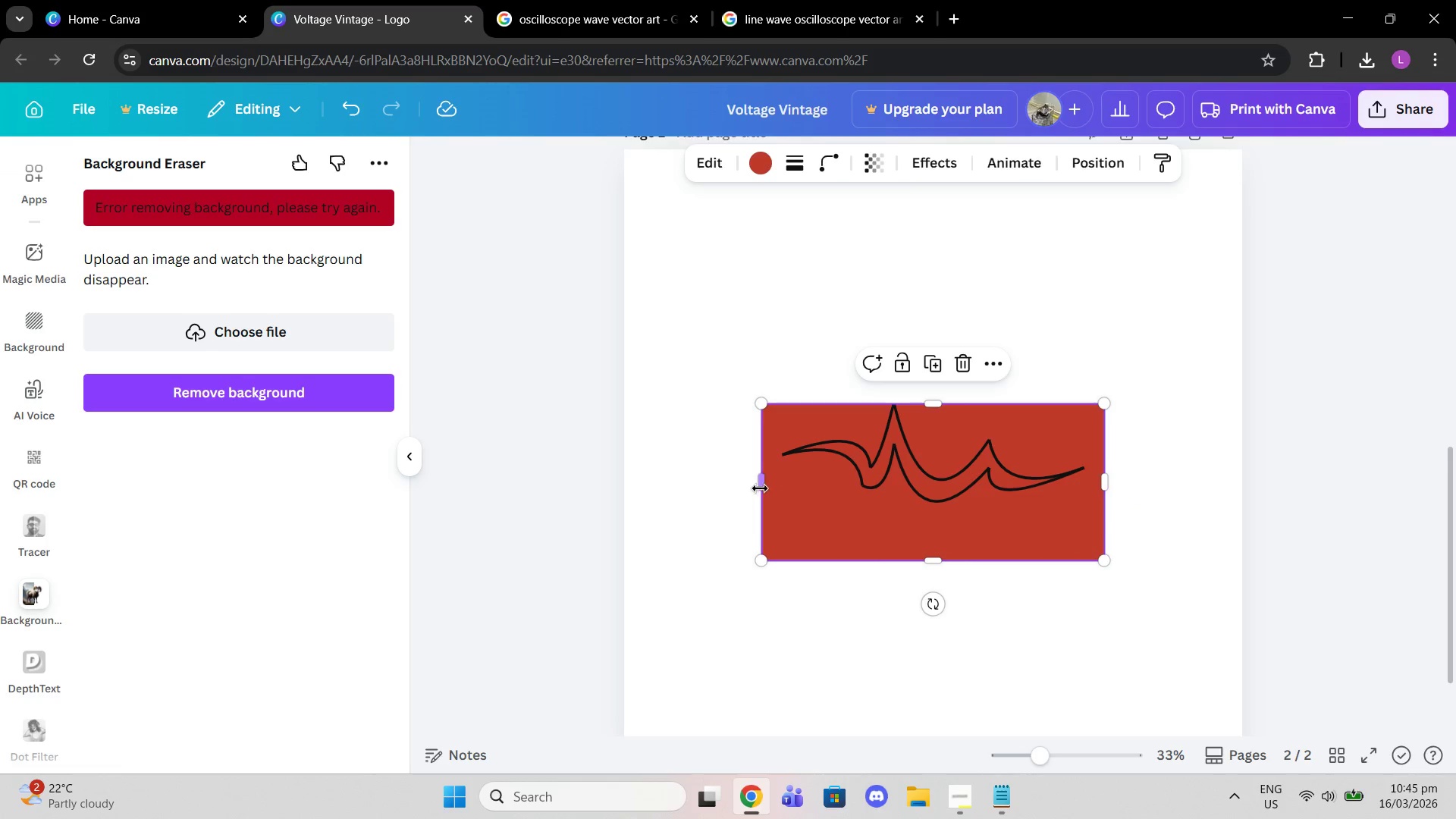 
left_click_drag(start_coordinate=[760, 488], to_coordinate=[778, 489])
 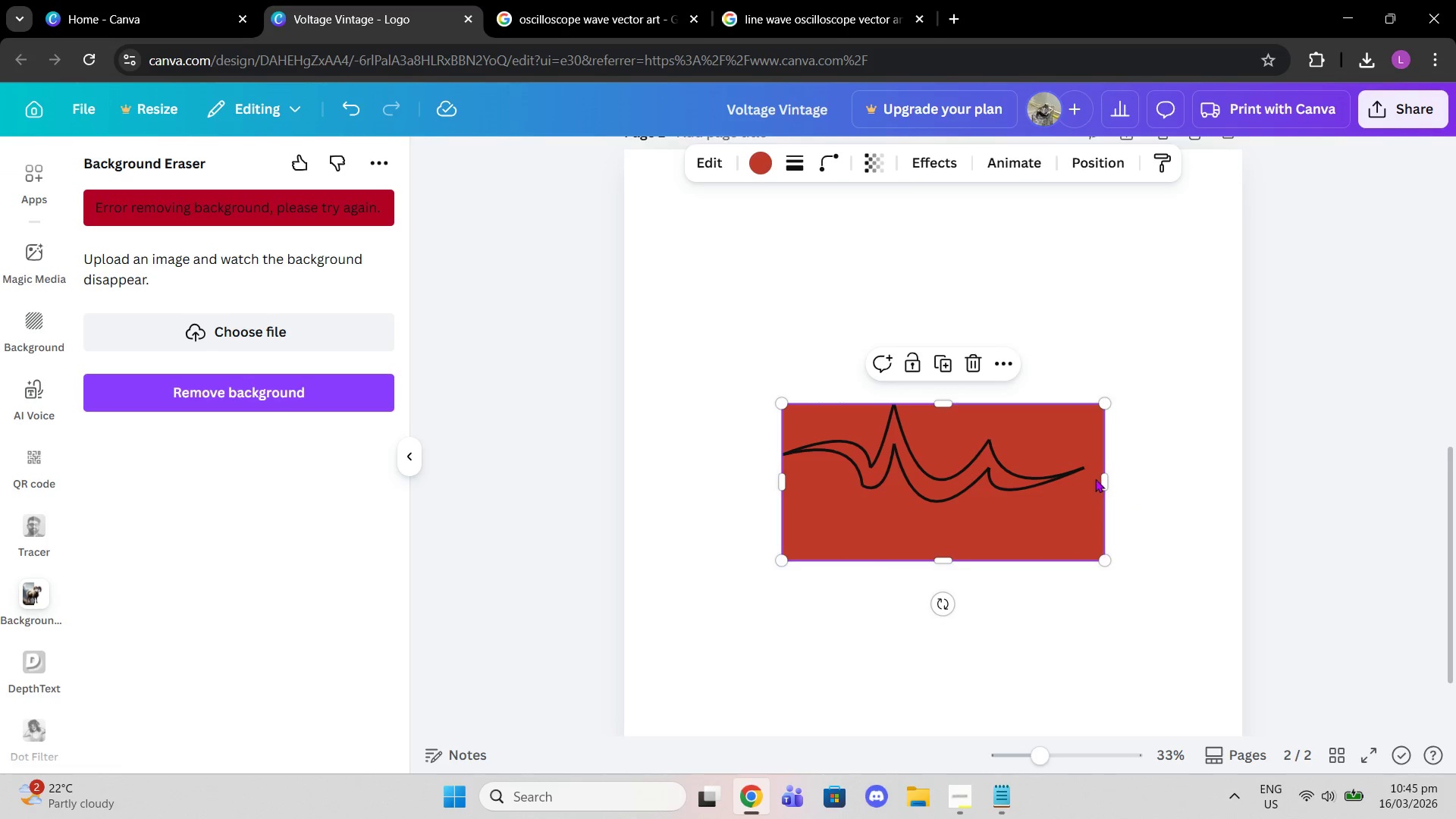 
left_click_drag(start_coordinate=[1101, 479], to_coordinate=[918, 468])
 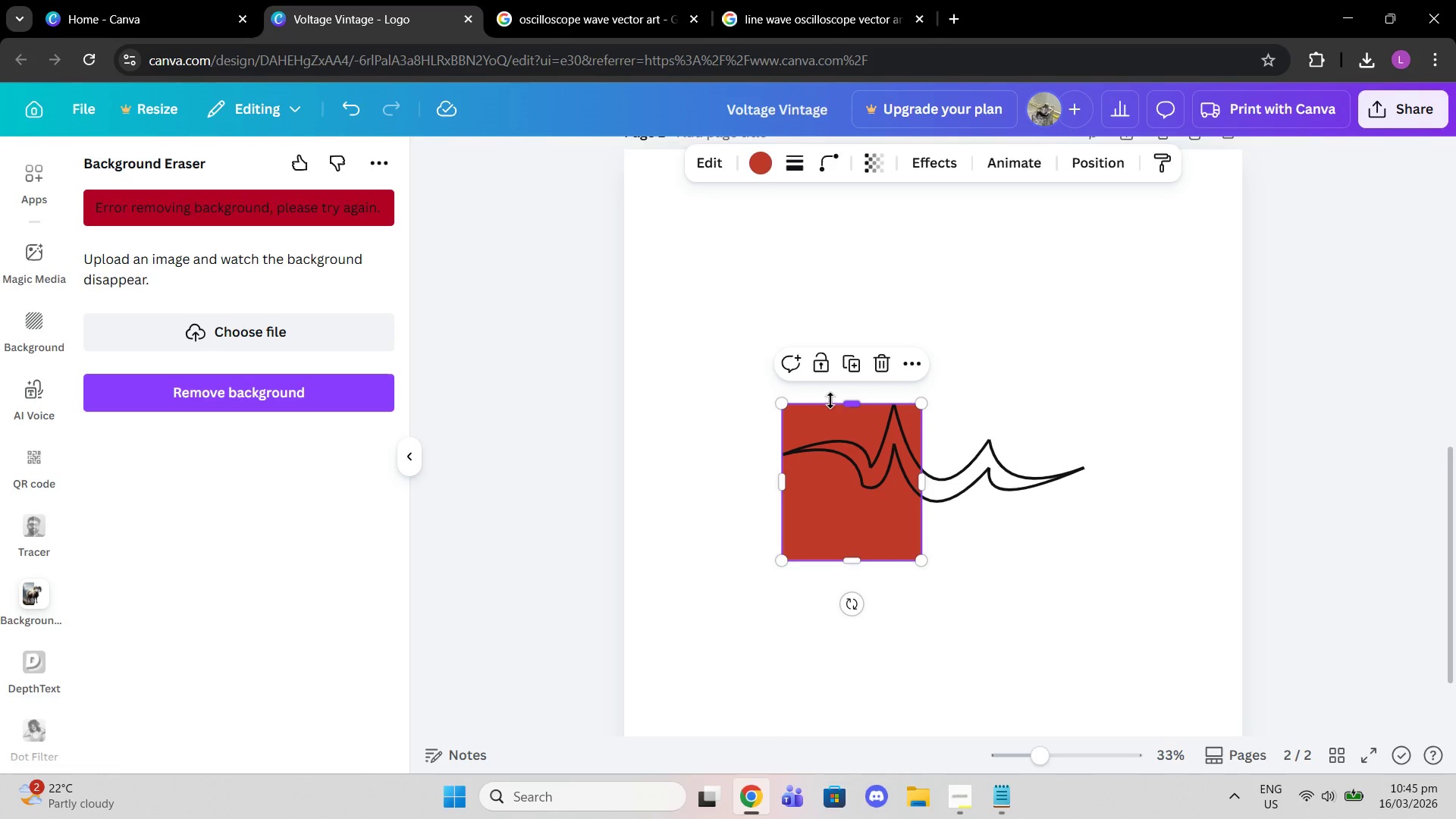 
left_click_drag(start_coordinate=[843, 403], to_coordinate=[849, 437])
 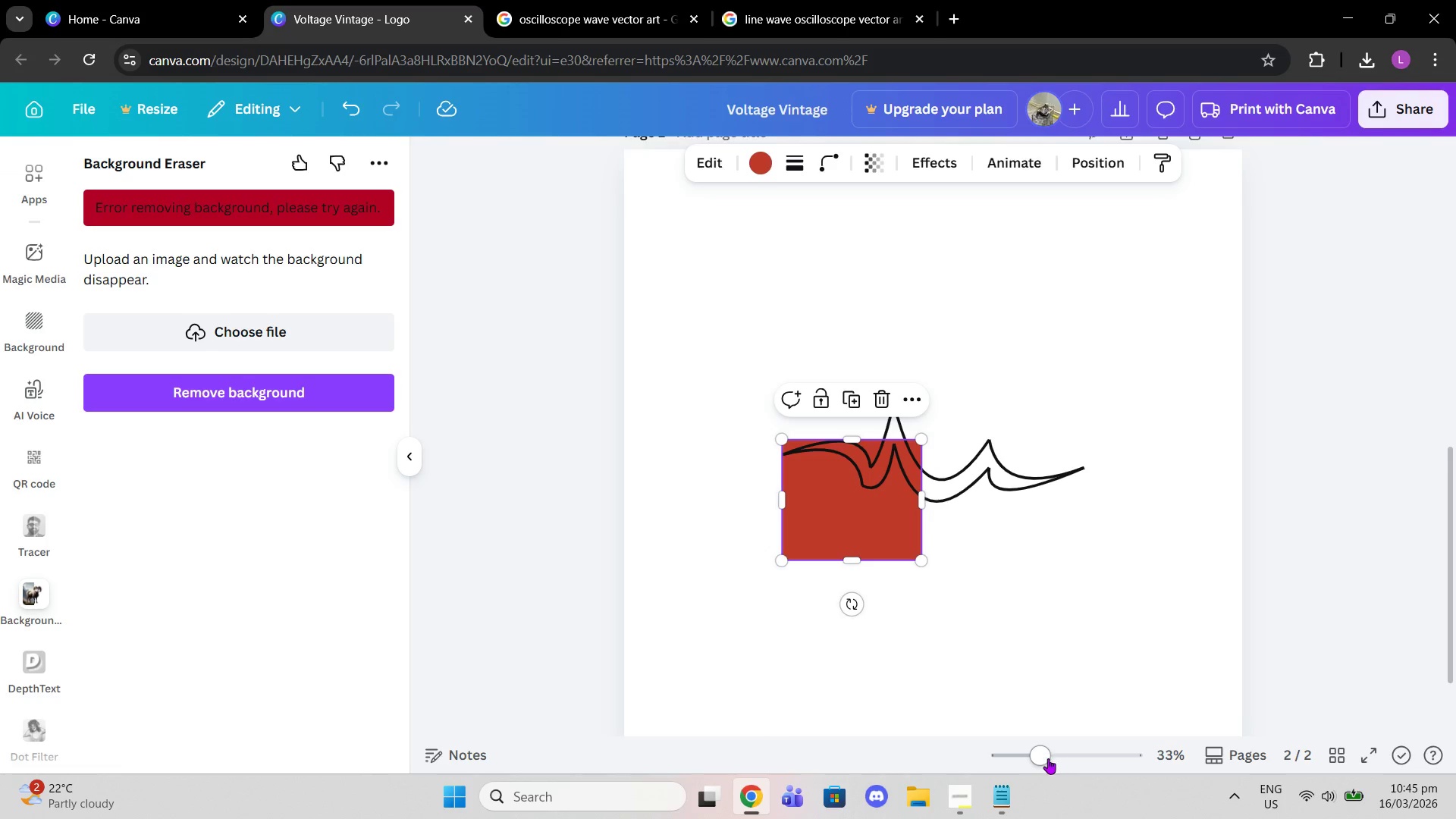 
left_click_drag(start_coordinate=[1043, 759], to_coordinate=[1089, 758])
 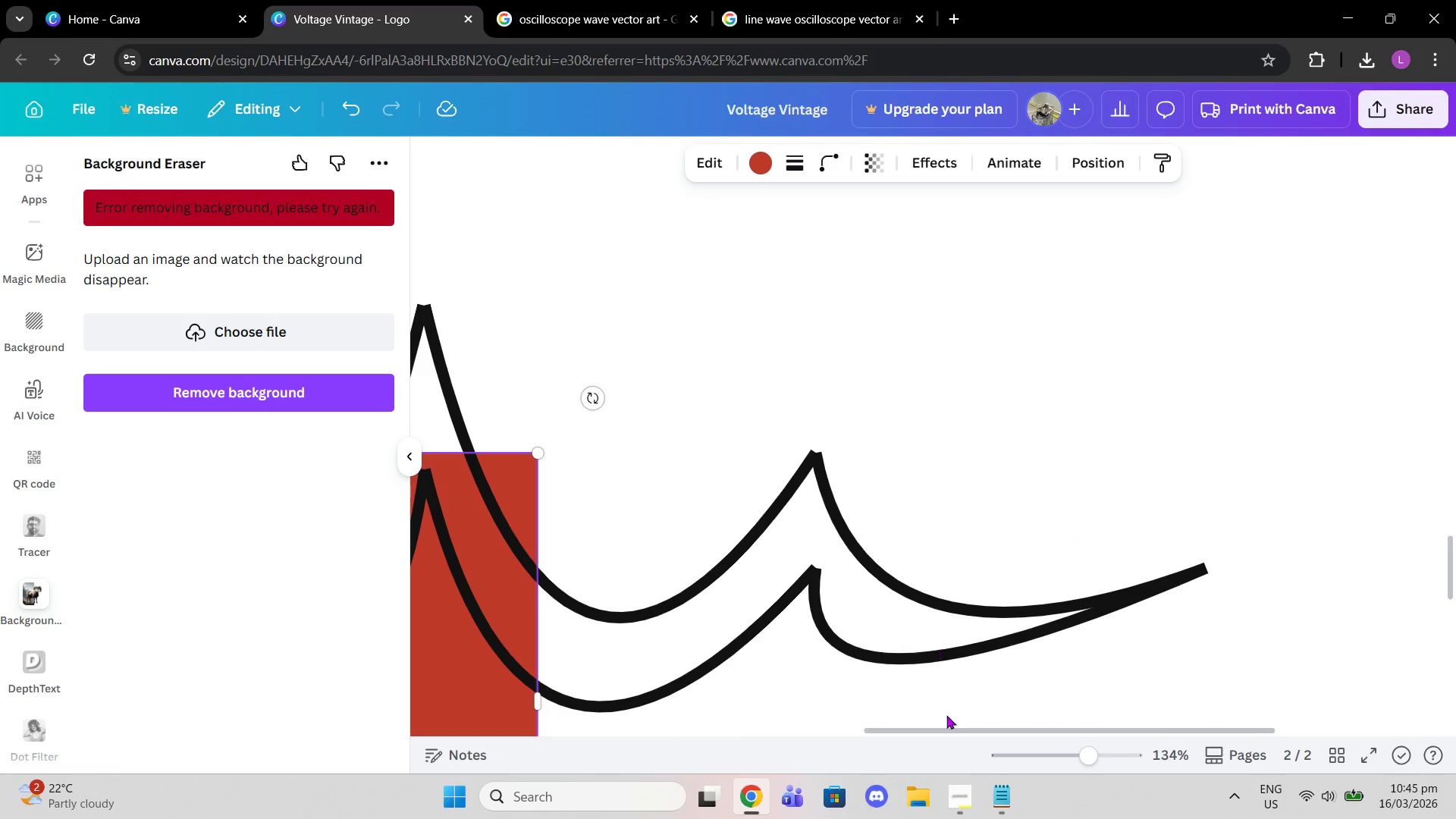 
left_click_drag(start_coordinate=[1065, 759], to_coordinate=[1039, 764])
 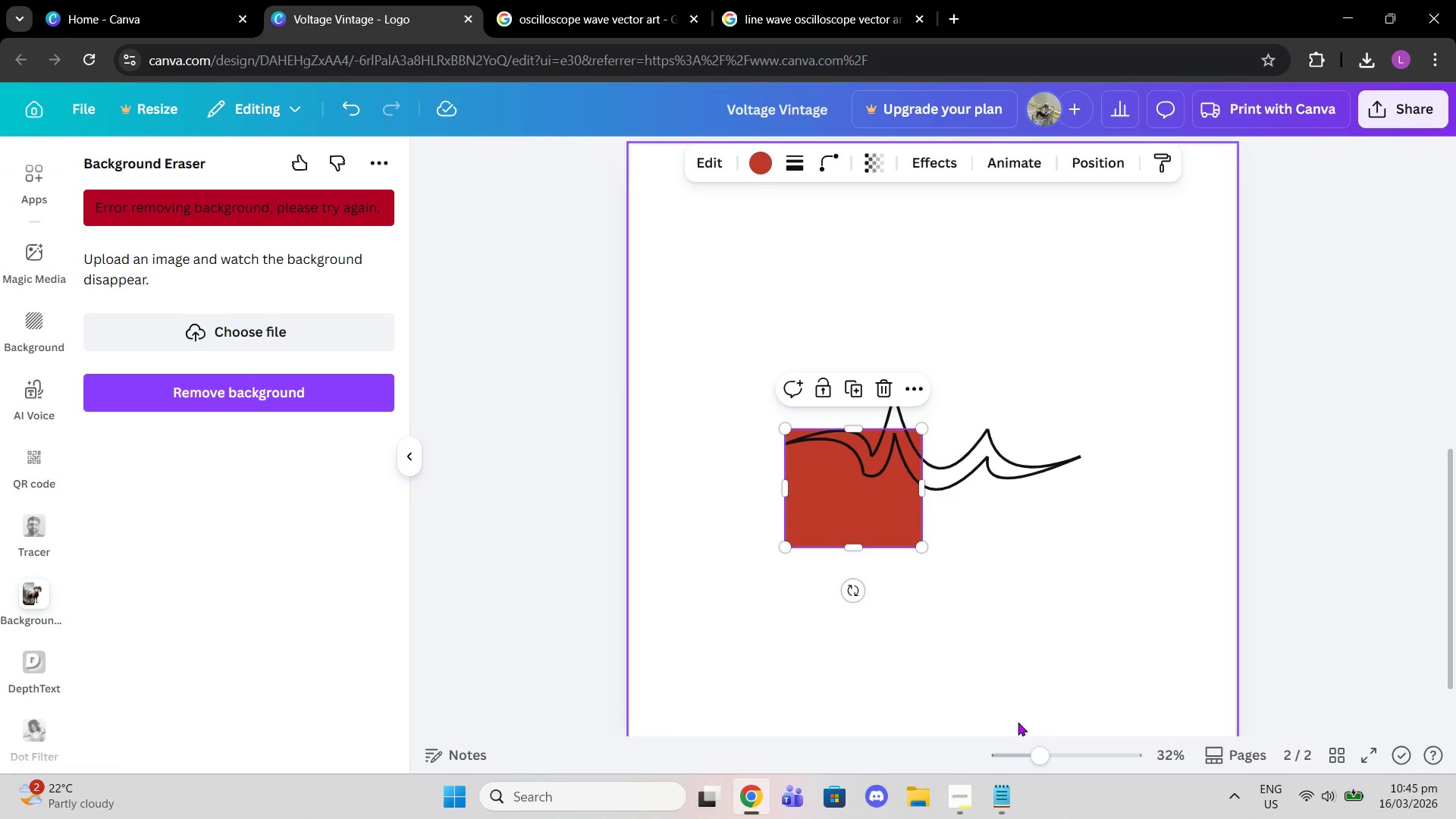 
left_click([1006, 708])
 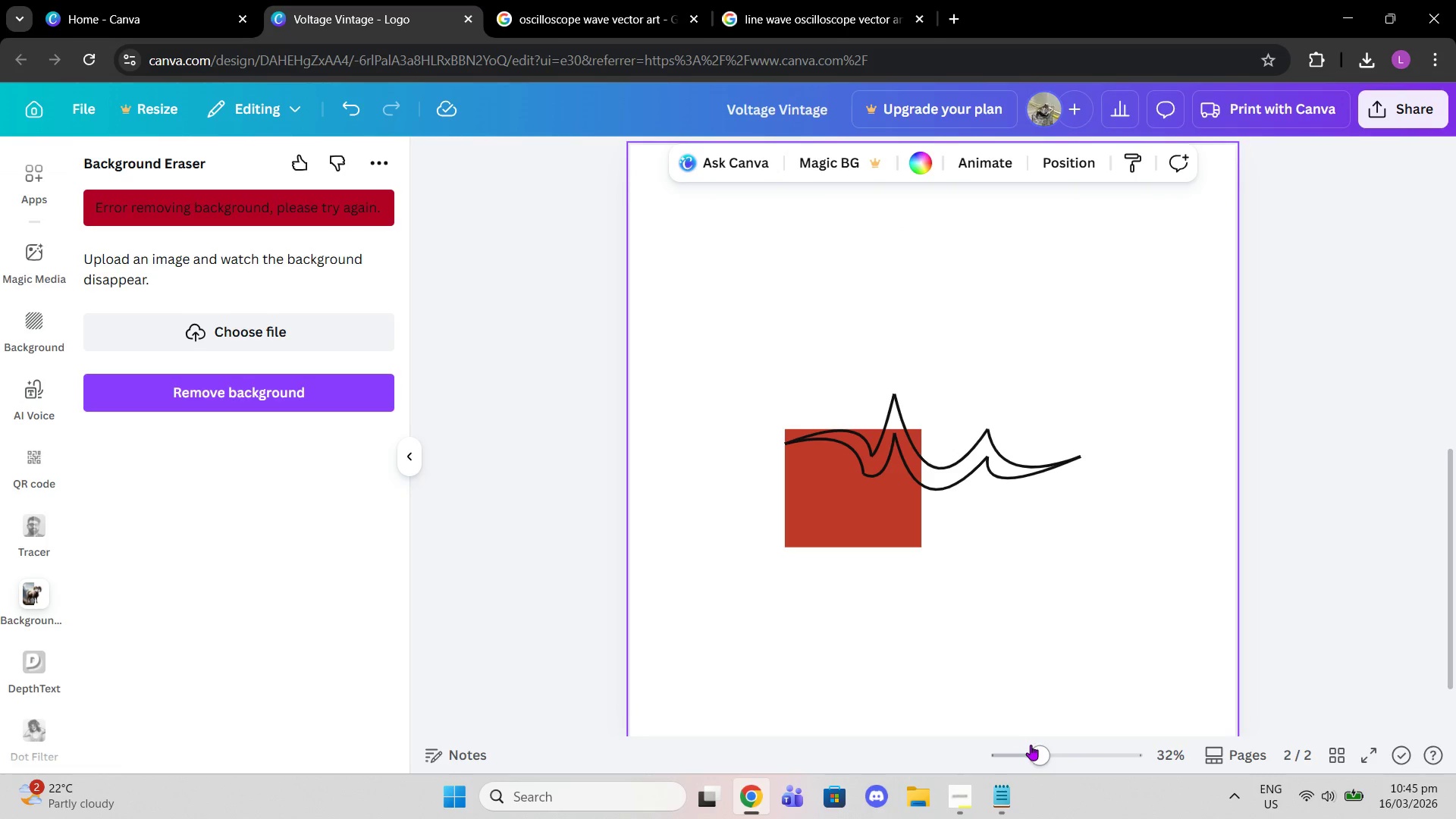 
left_click([960, 593])
 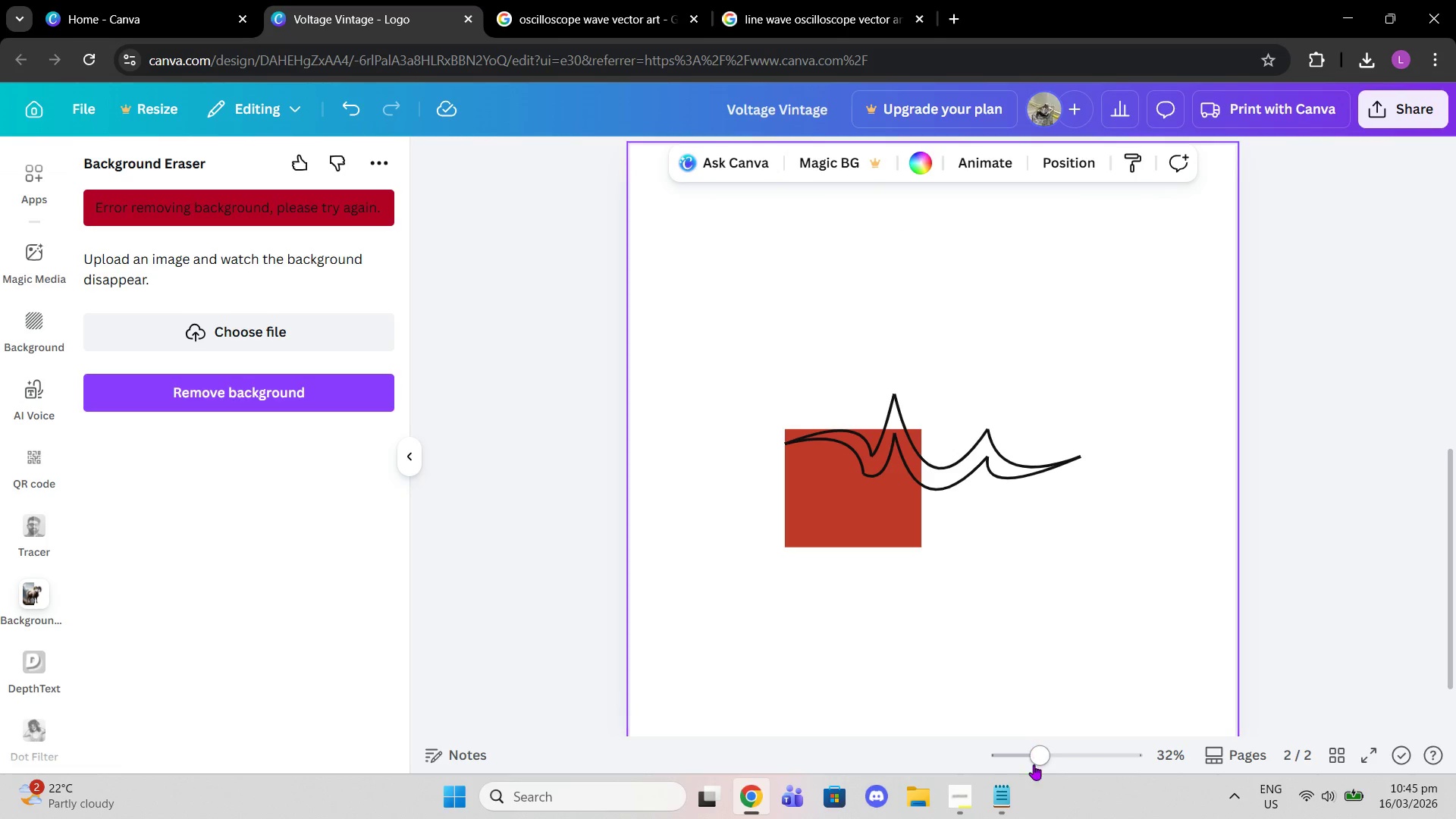 
left_click_drag(start_coordinate=[1036, 768], to_coordinate=[1057, 769])
 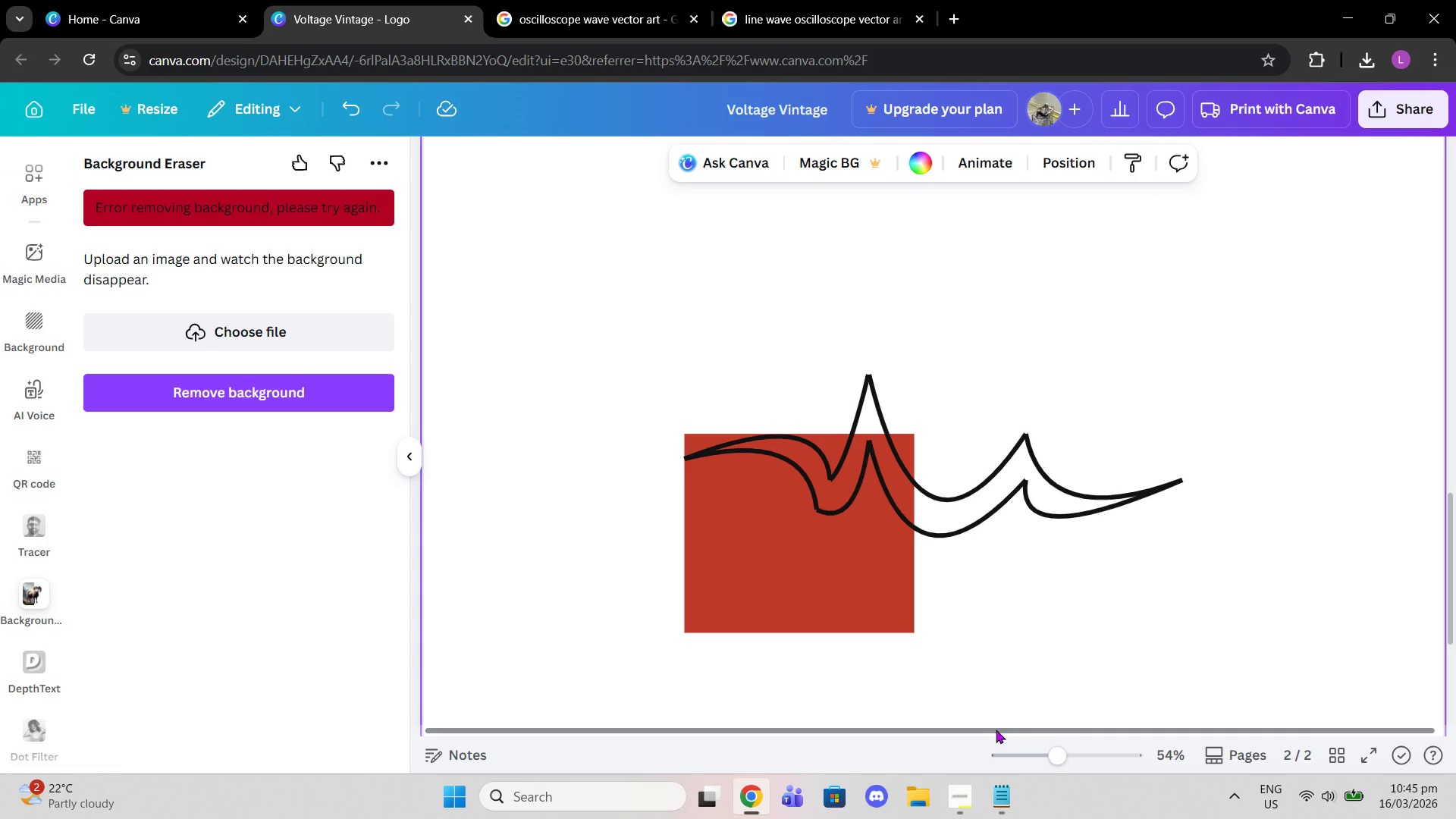 
left_click_drag(start_coordinate=[992, 728], to_coordinate=[952, 728])
 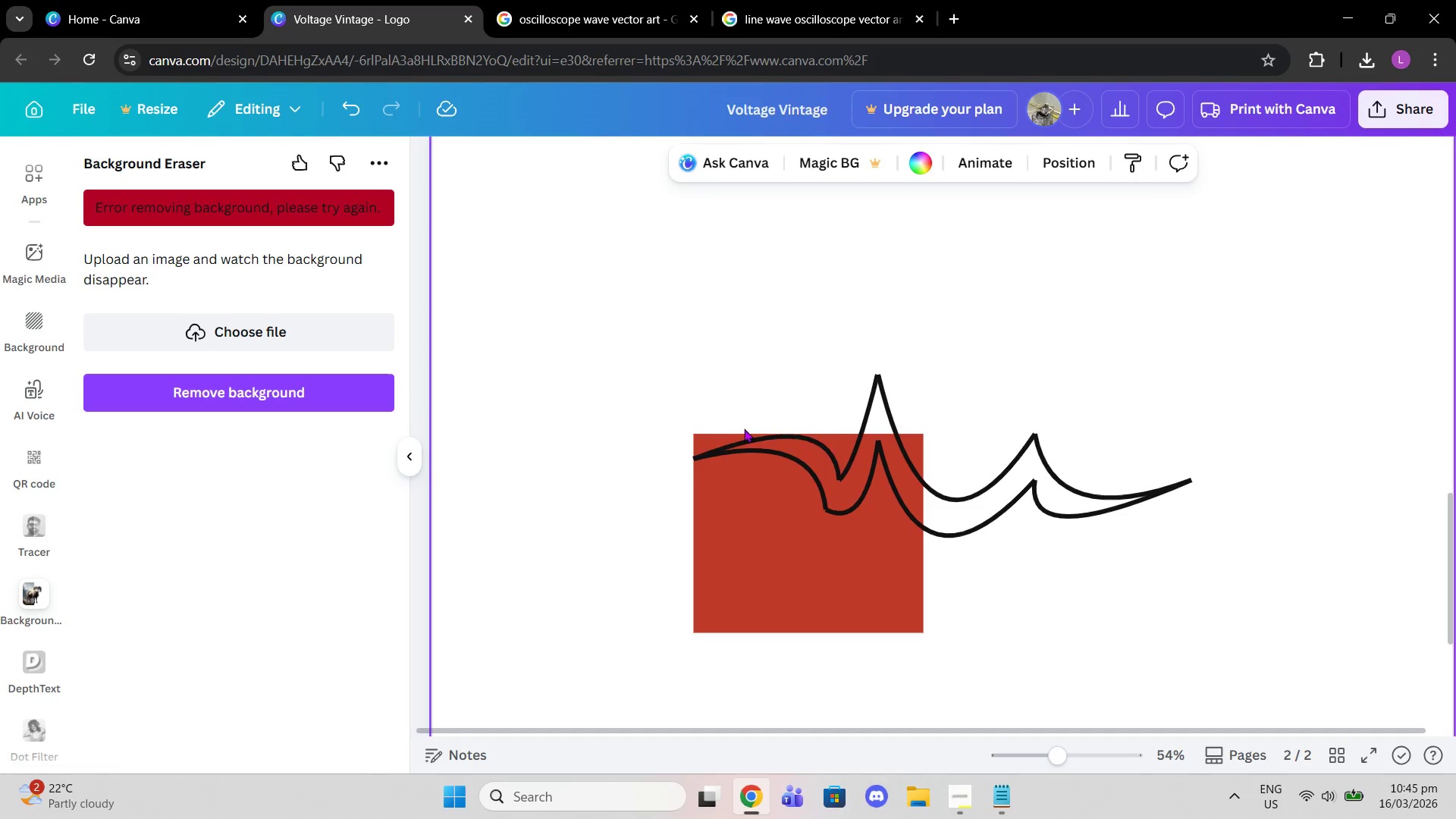 
left_click([775, 430])
 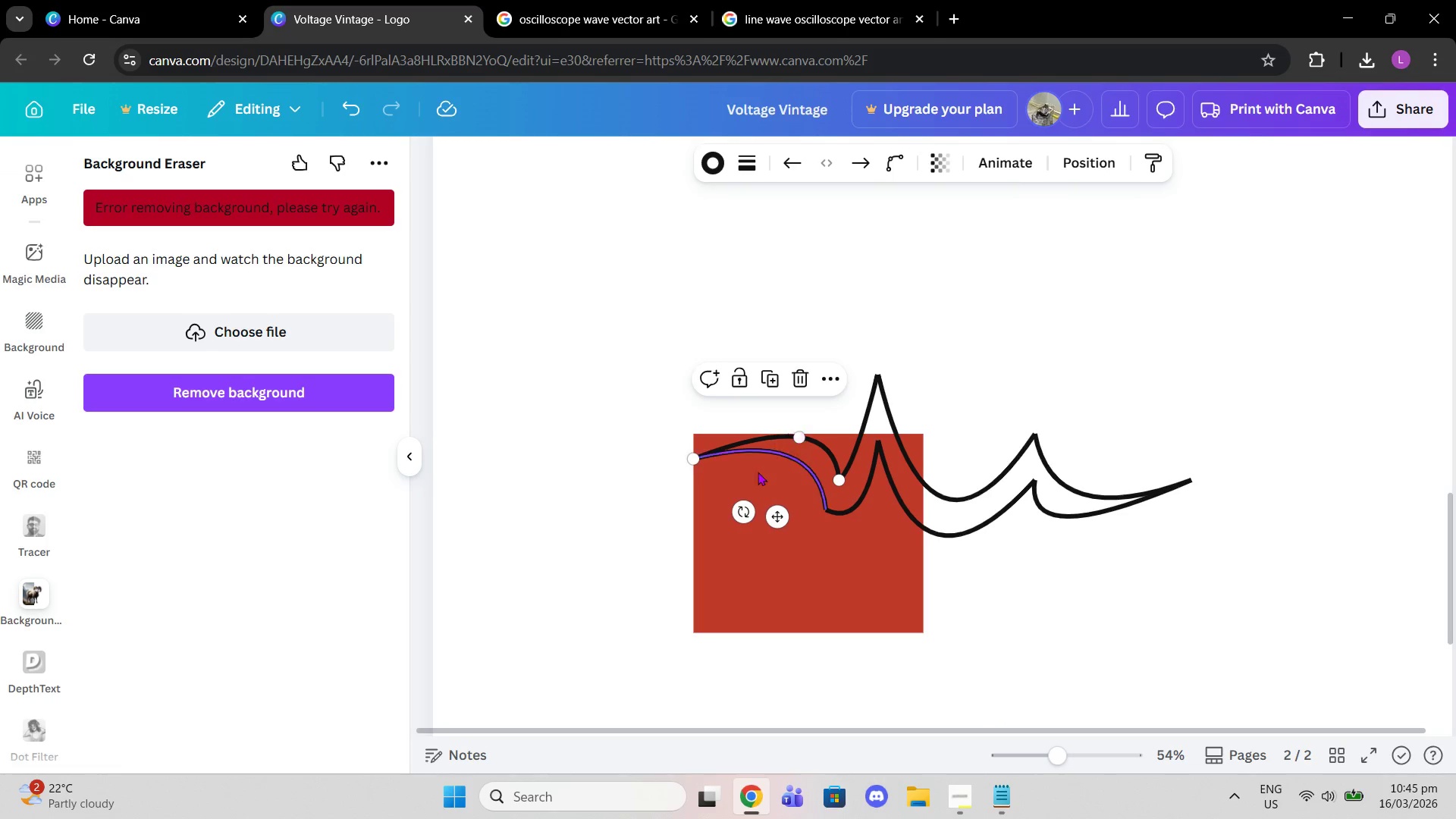 
left_click([761, 483])
 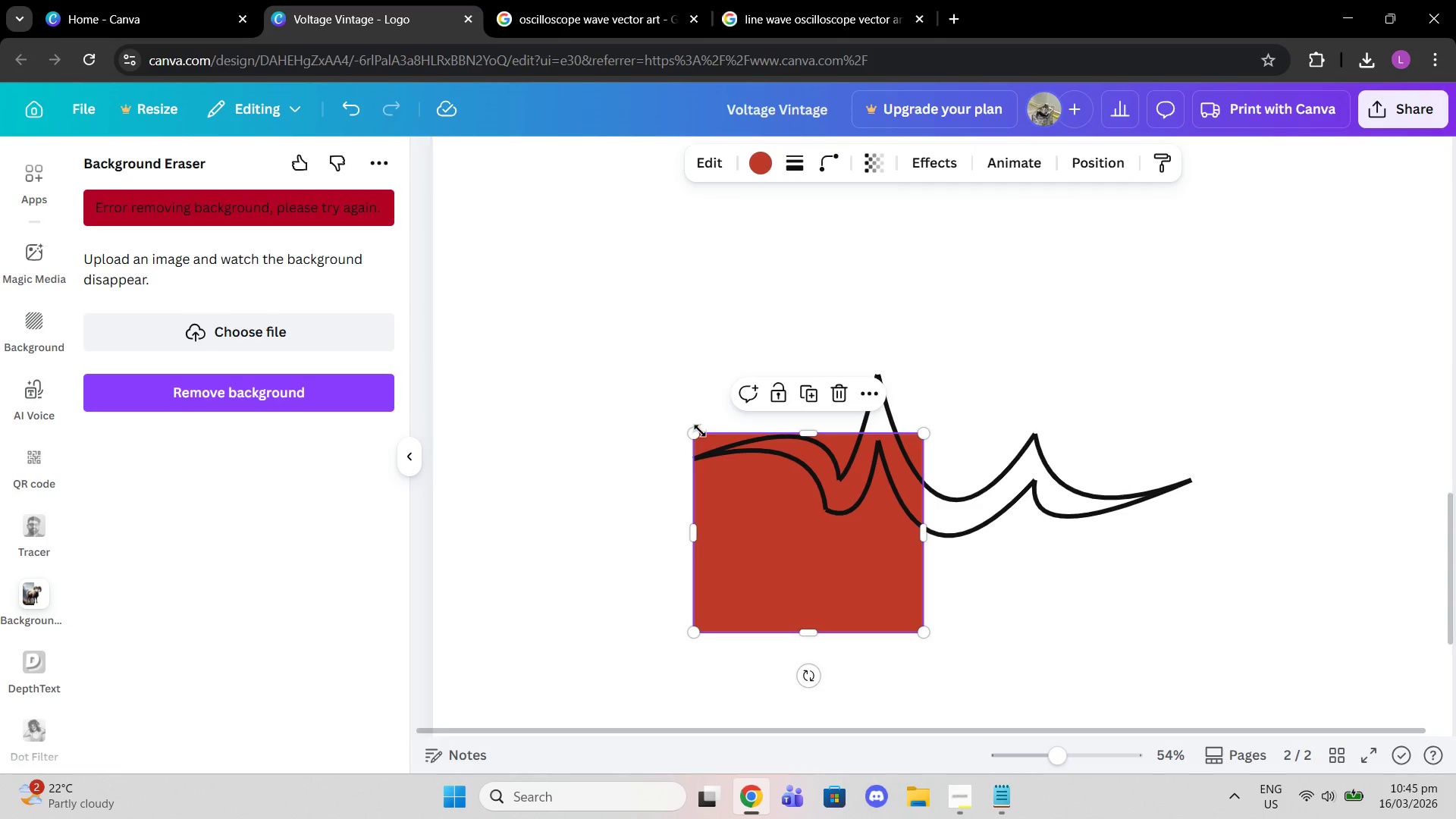 
left_click_drag(start_coordinate=[695, 433], to_coordinate=[692, 441])
 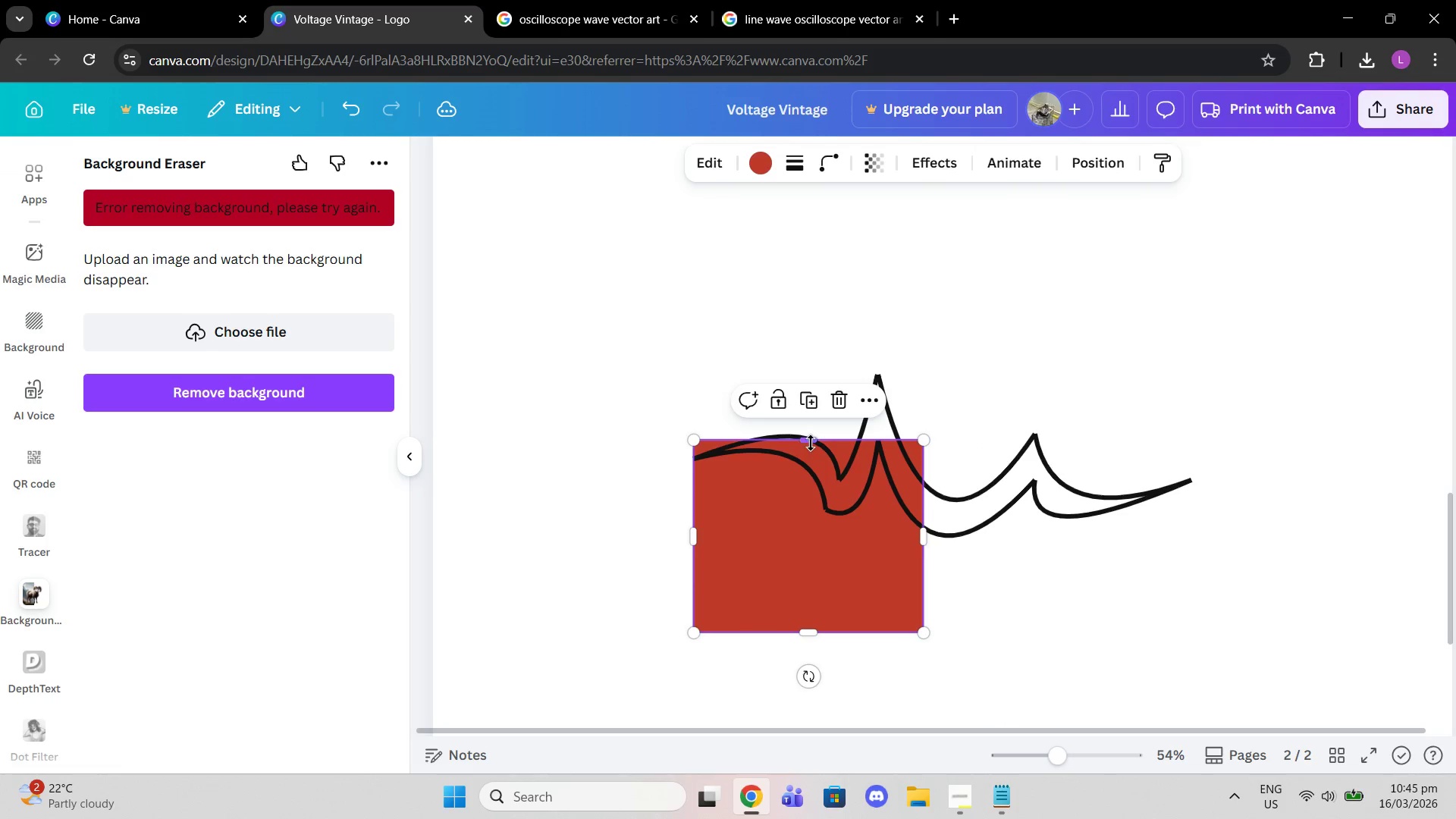 
left_click_drag(start_coordinate=[811, 443], to_coordinate=[810, 437])
 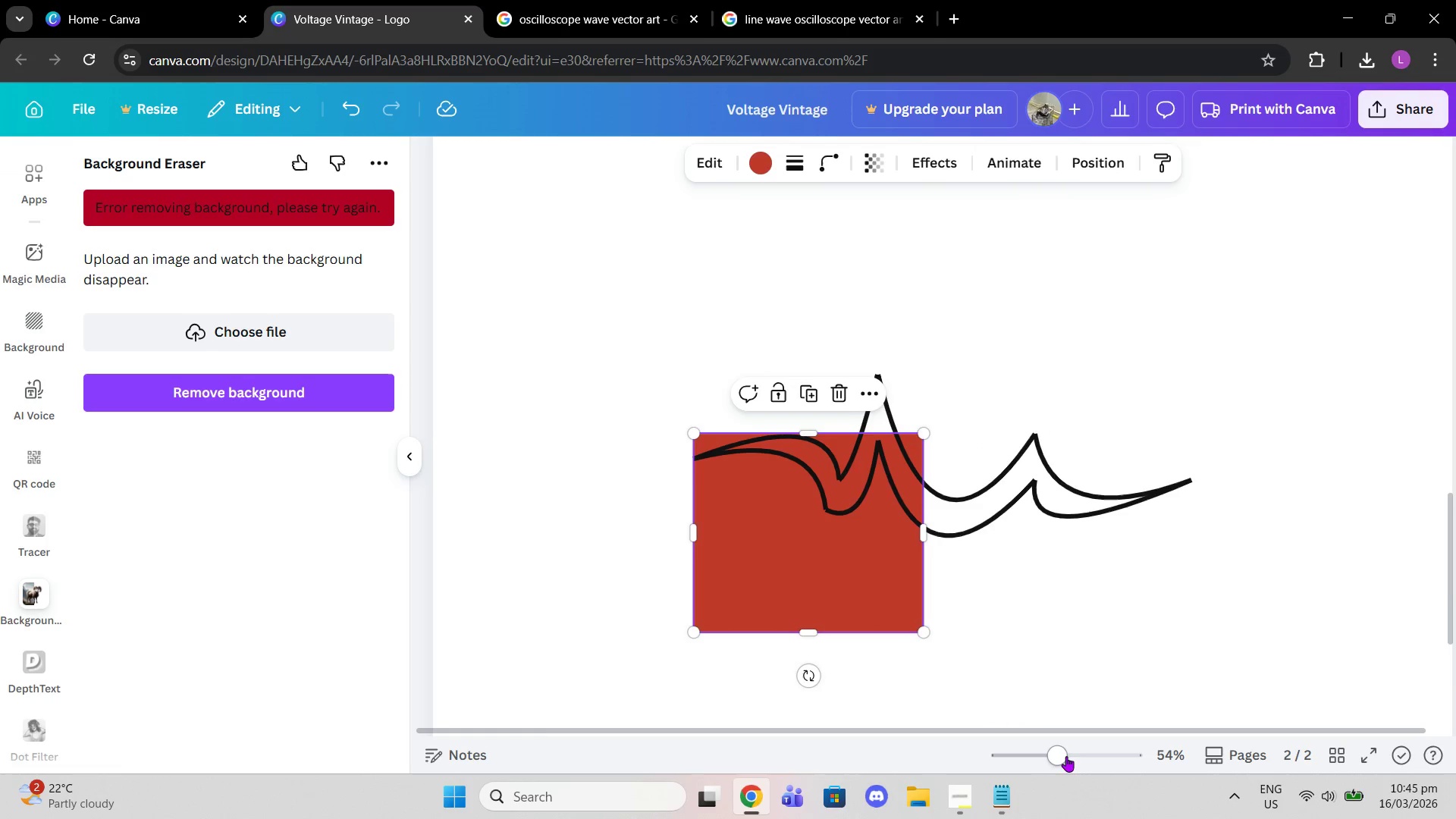 
left_click_drag(start_coordinate=[1065, 758], to_coordinate=[1088, 755])
 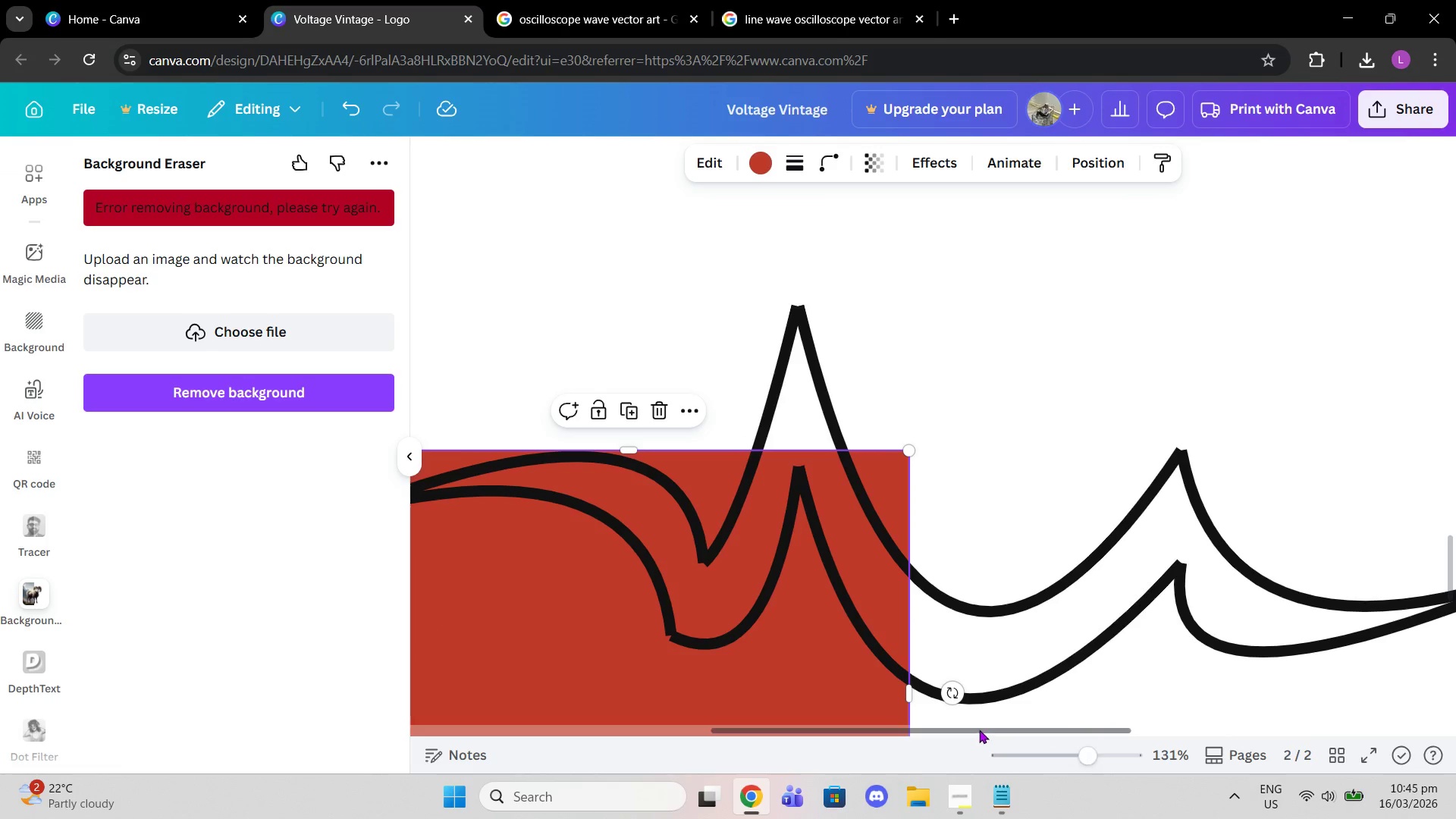 
left_click_drag(start_coordinate=[978, 730], to_coordinate=[835, 721])
 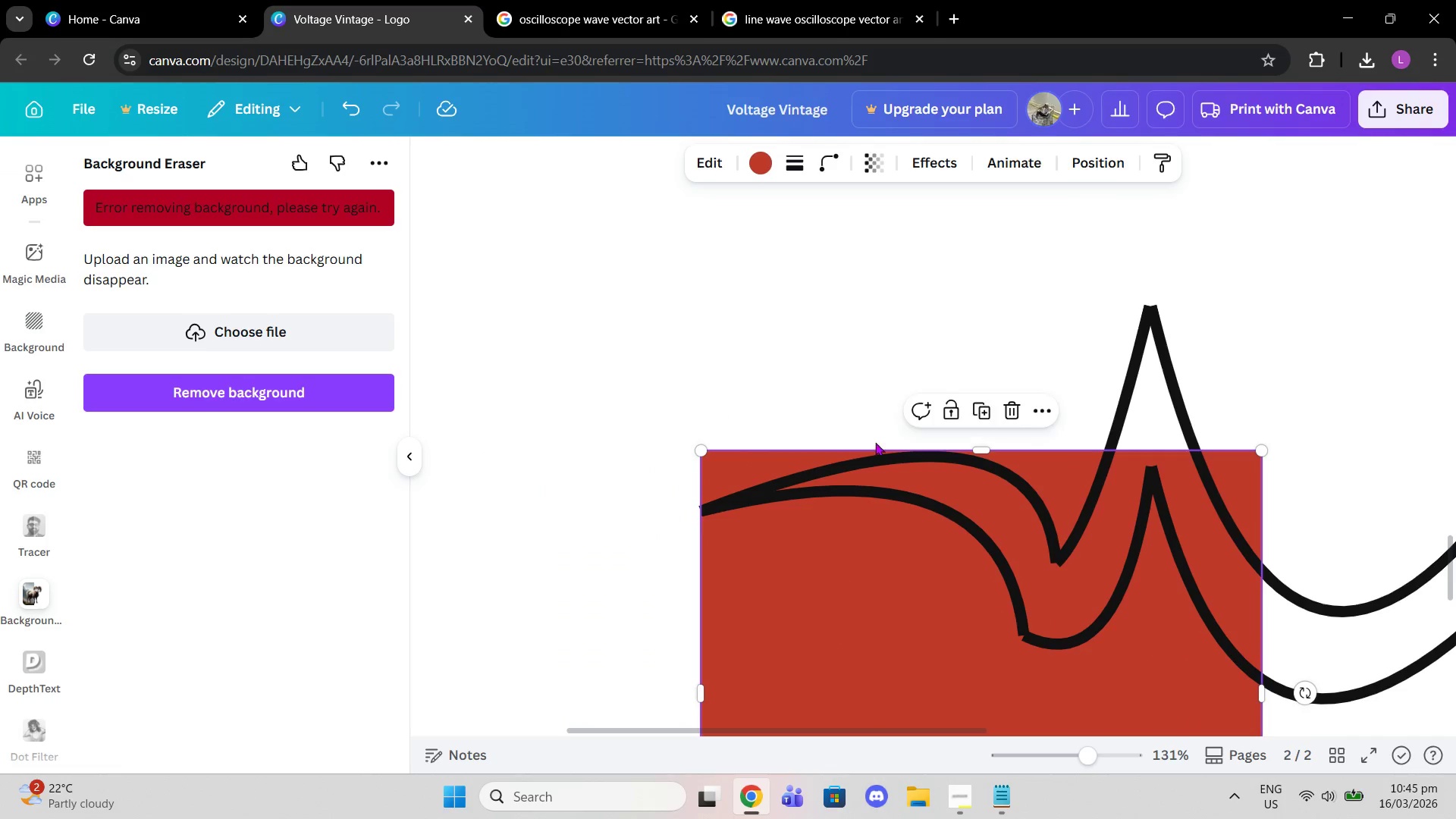 
left_click([879, 379])
 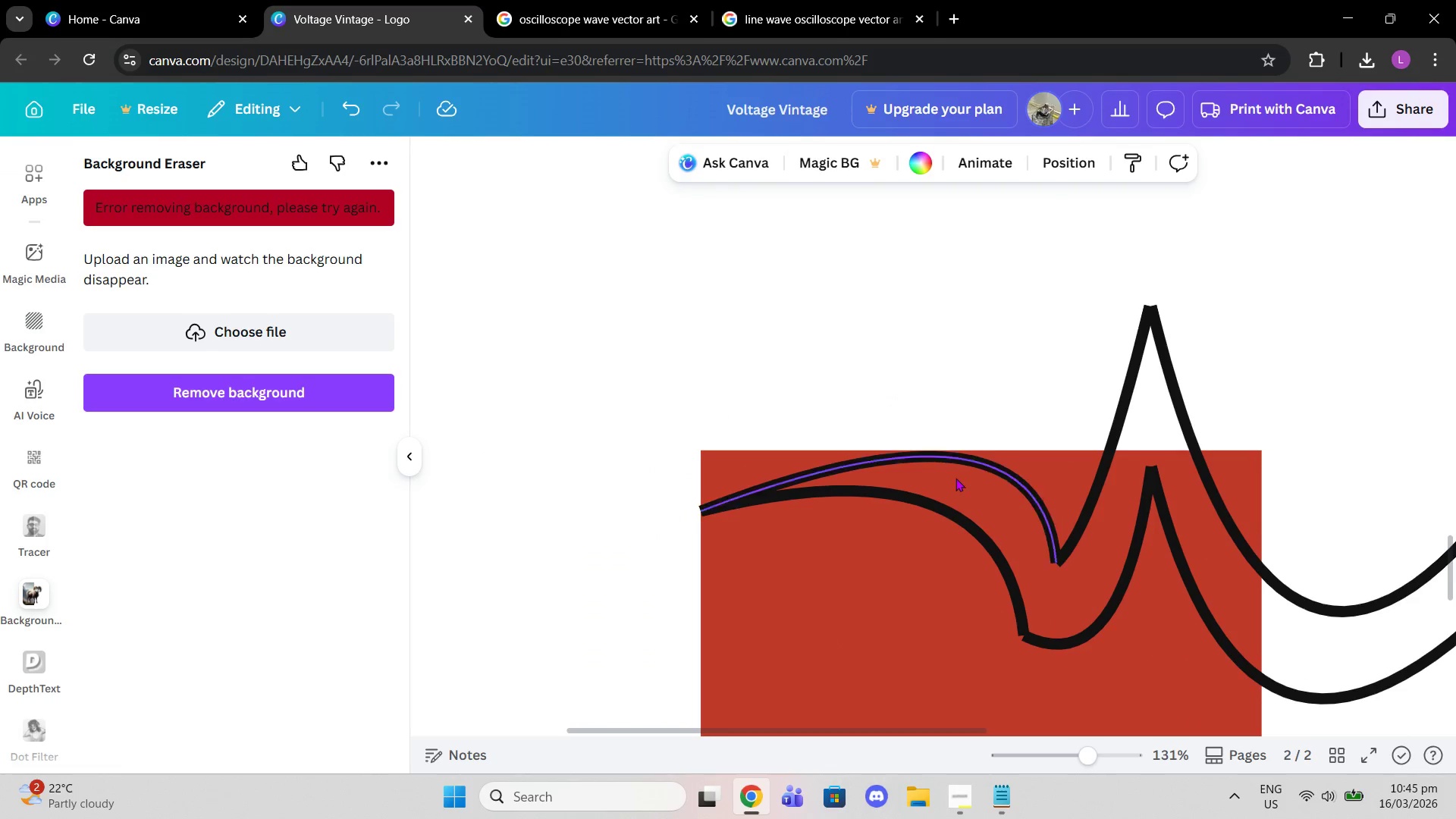 
left_click([957, 479])
 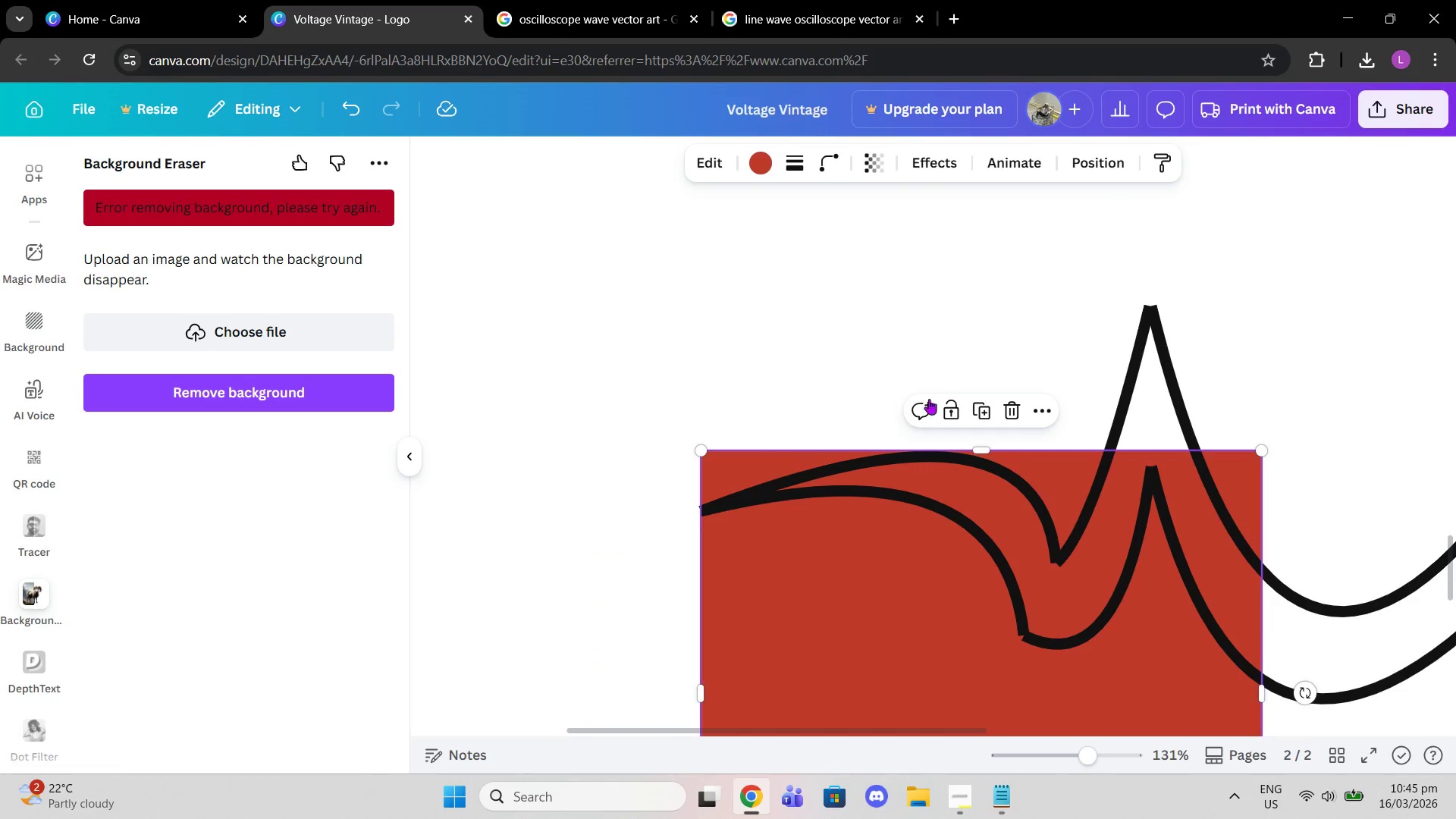 
left_click([987, 400])
 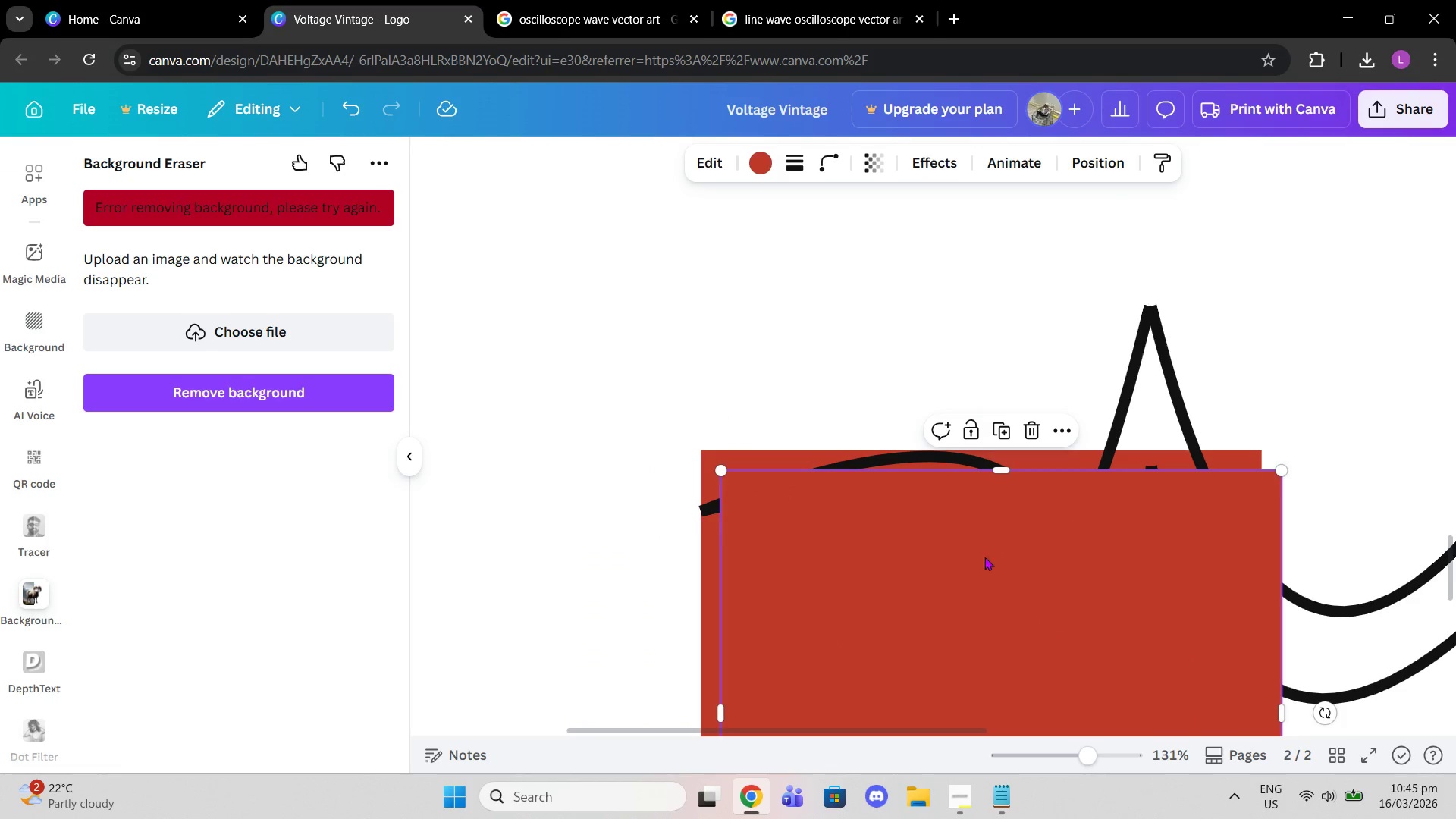 
left_click_drag(start_coordinate=[991, 576], to_coordinate=[968, 559])
 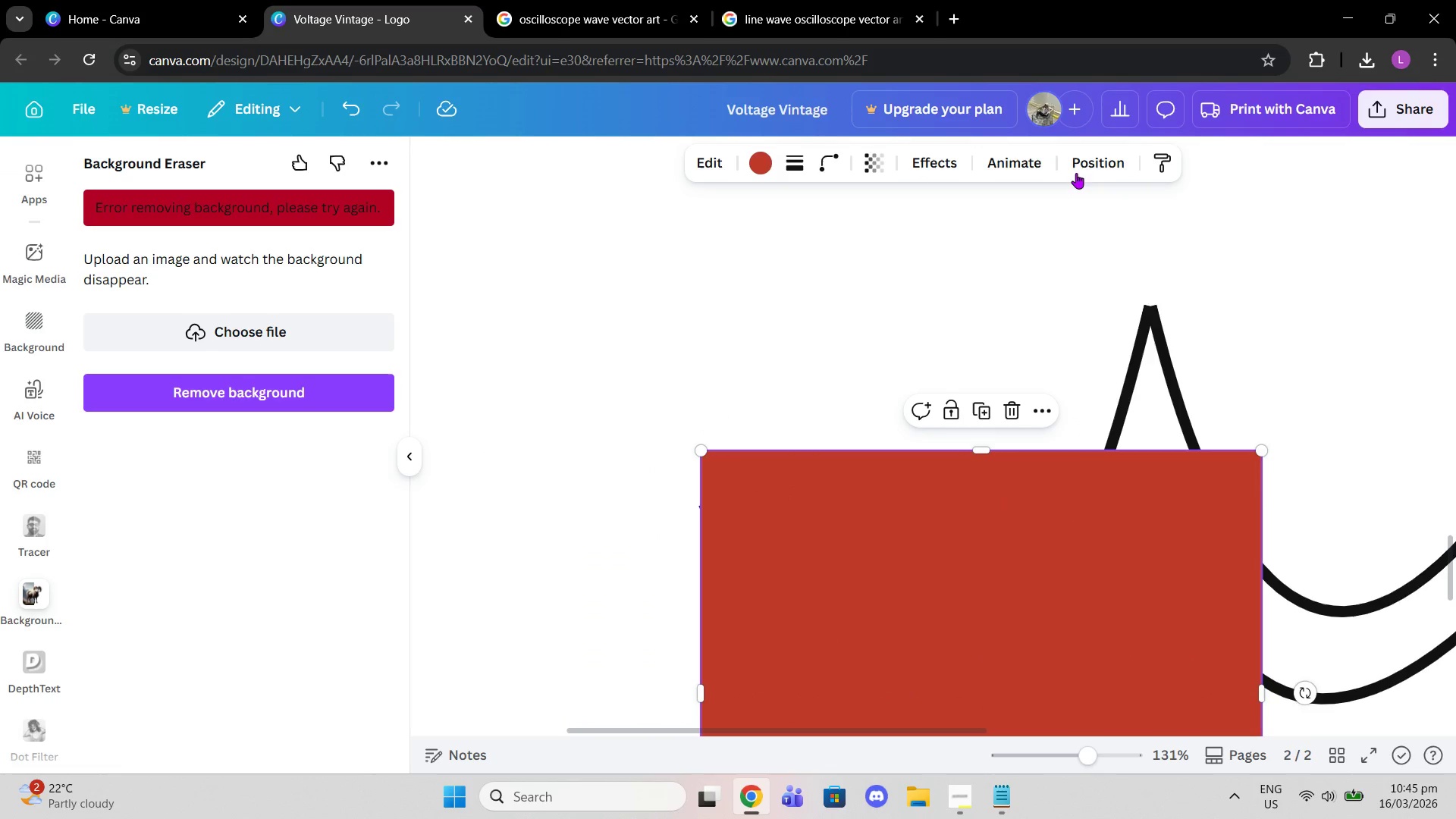 
left_click([1087, 164])
 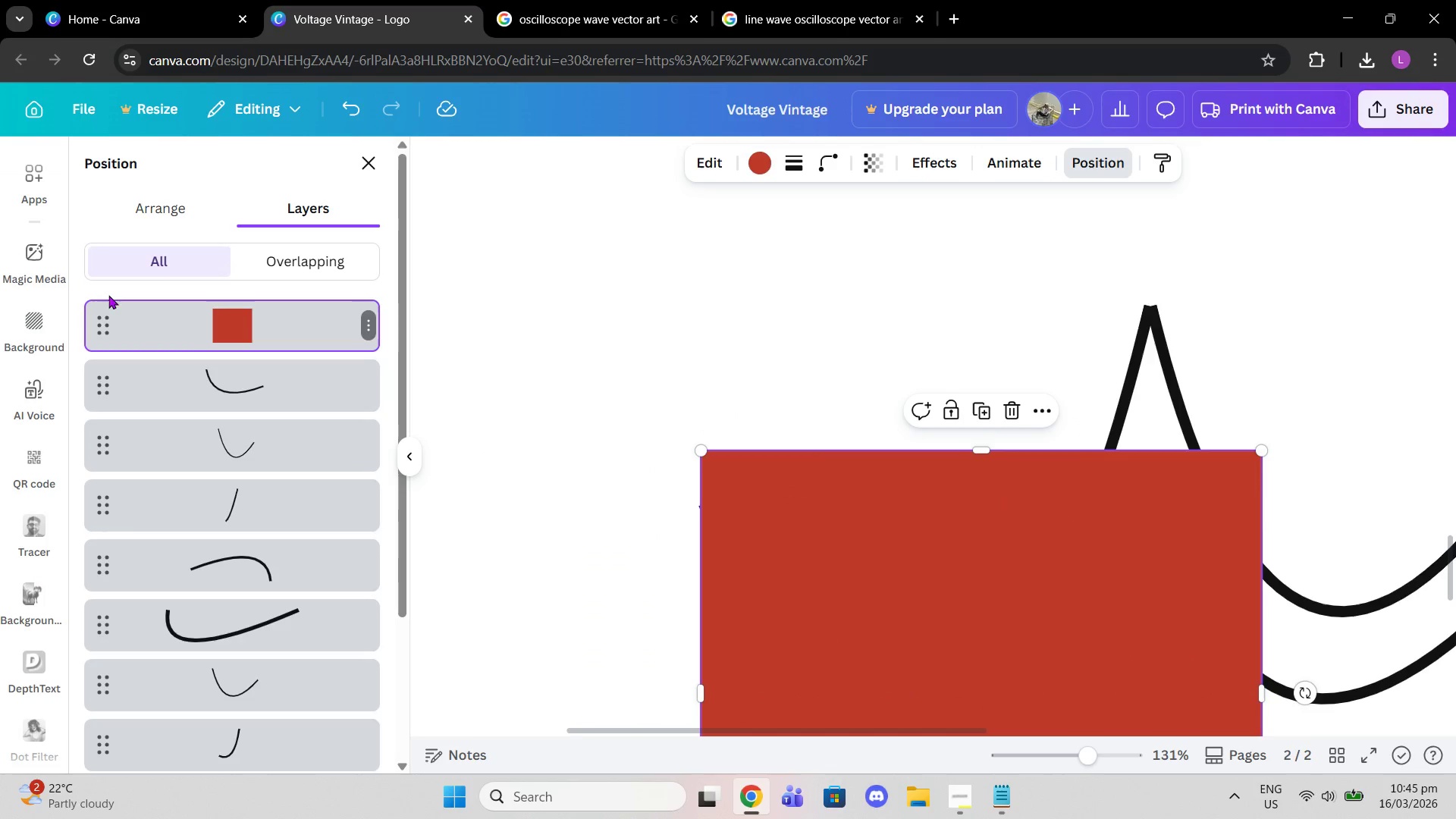 
left_click_drag(start_coordinate=[190, 325], to_coordinate=[205, 645])
 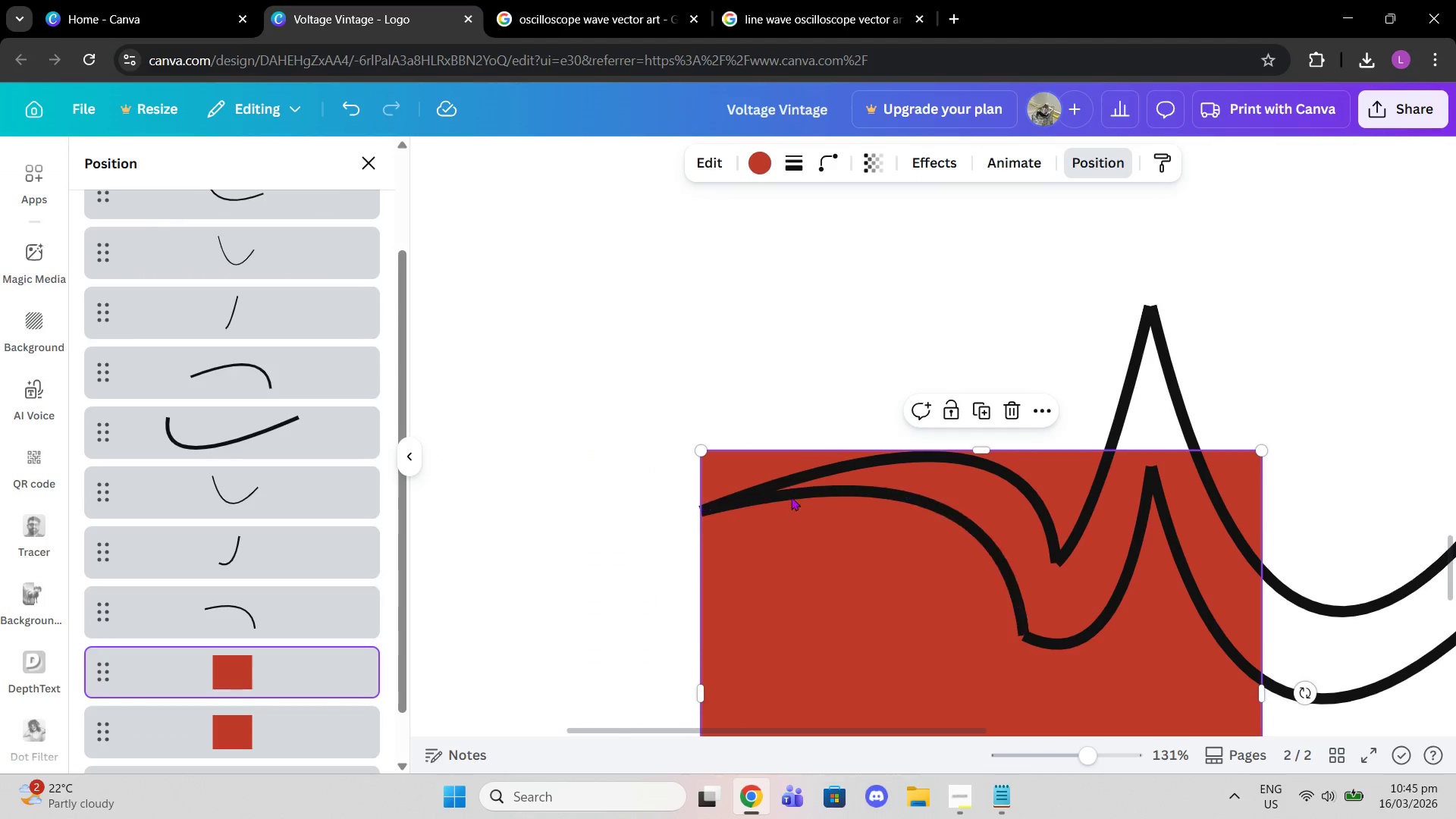 
scroll: coordinate [1301, 579], scroll_direction: down, amount: 8.0
 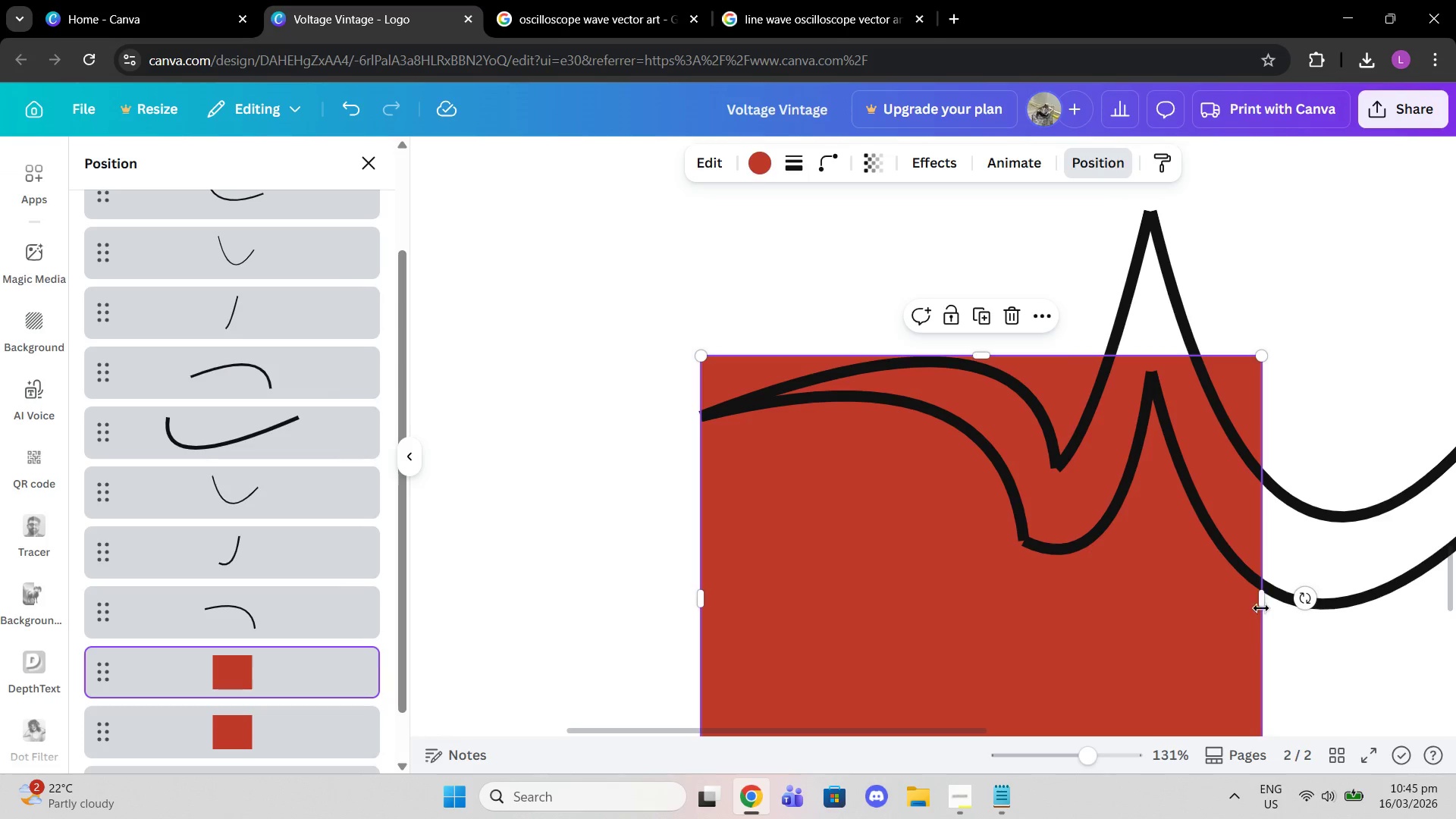 
left_click_drag(start_coordinate=[1260, 603], to_coordinate=[871, 552])
 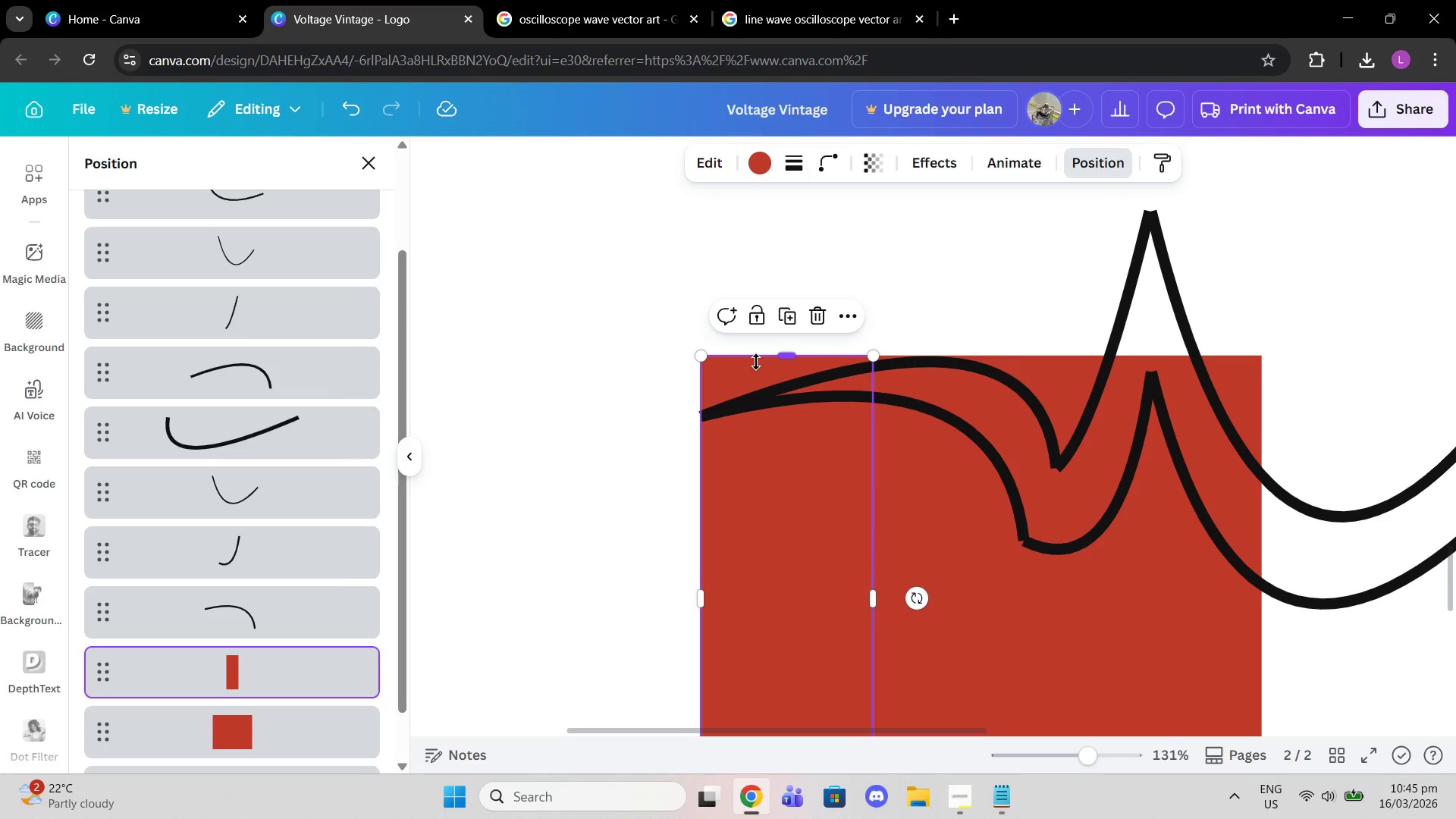 
left_click_drag(start_coordinate=[767, 361], to_coordinate=[779, 388])
 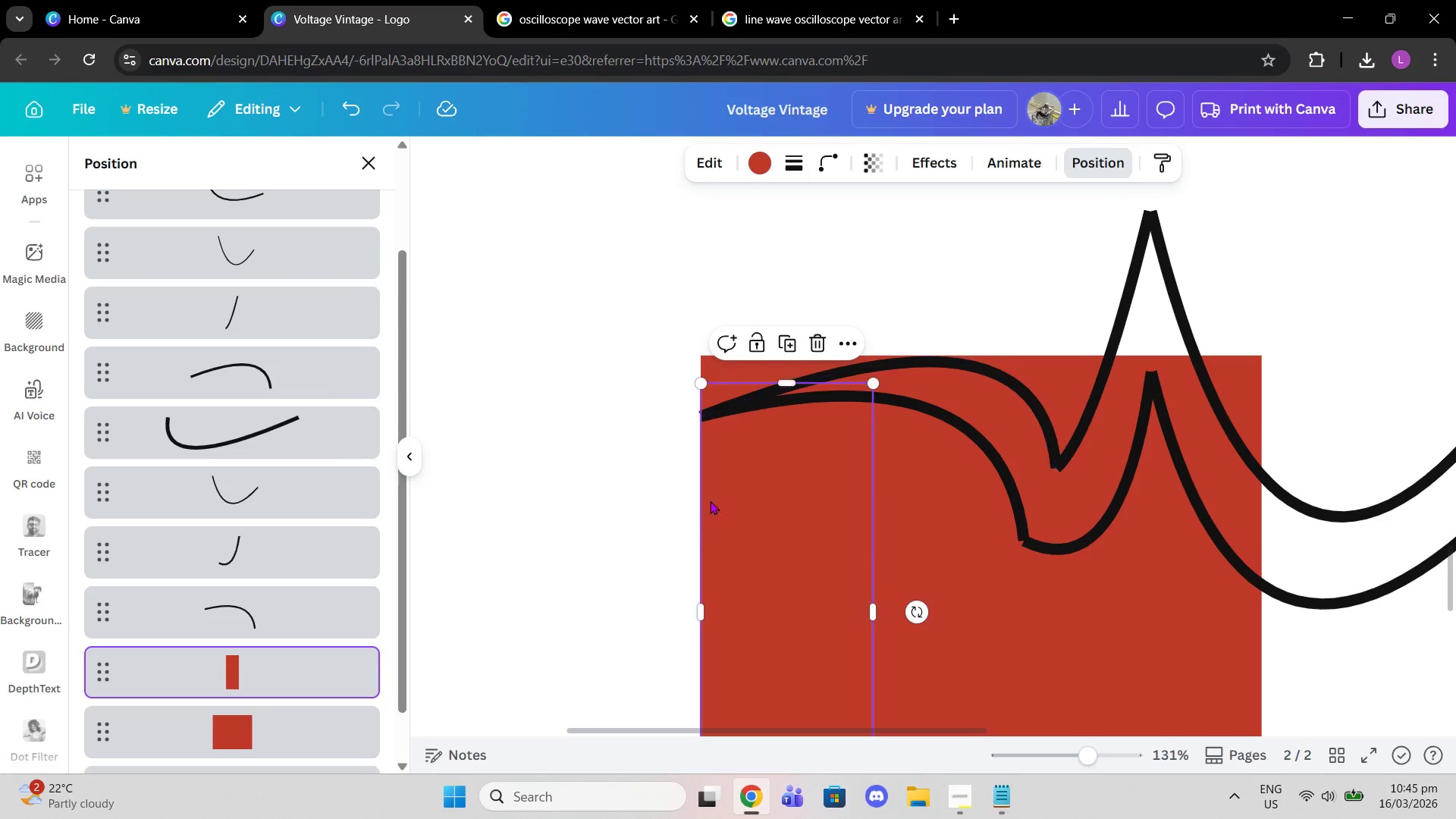 
left_click_drag(start_coordinate=[703, 613], to_coordinate=[777, 606])
 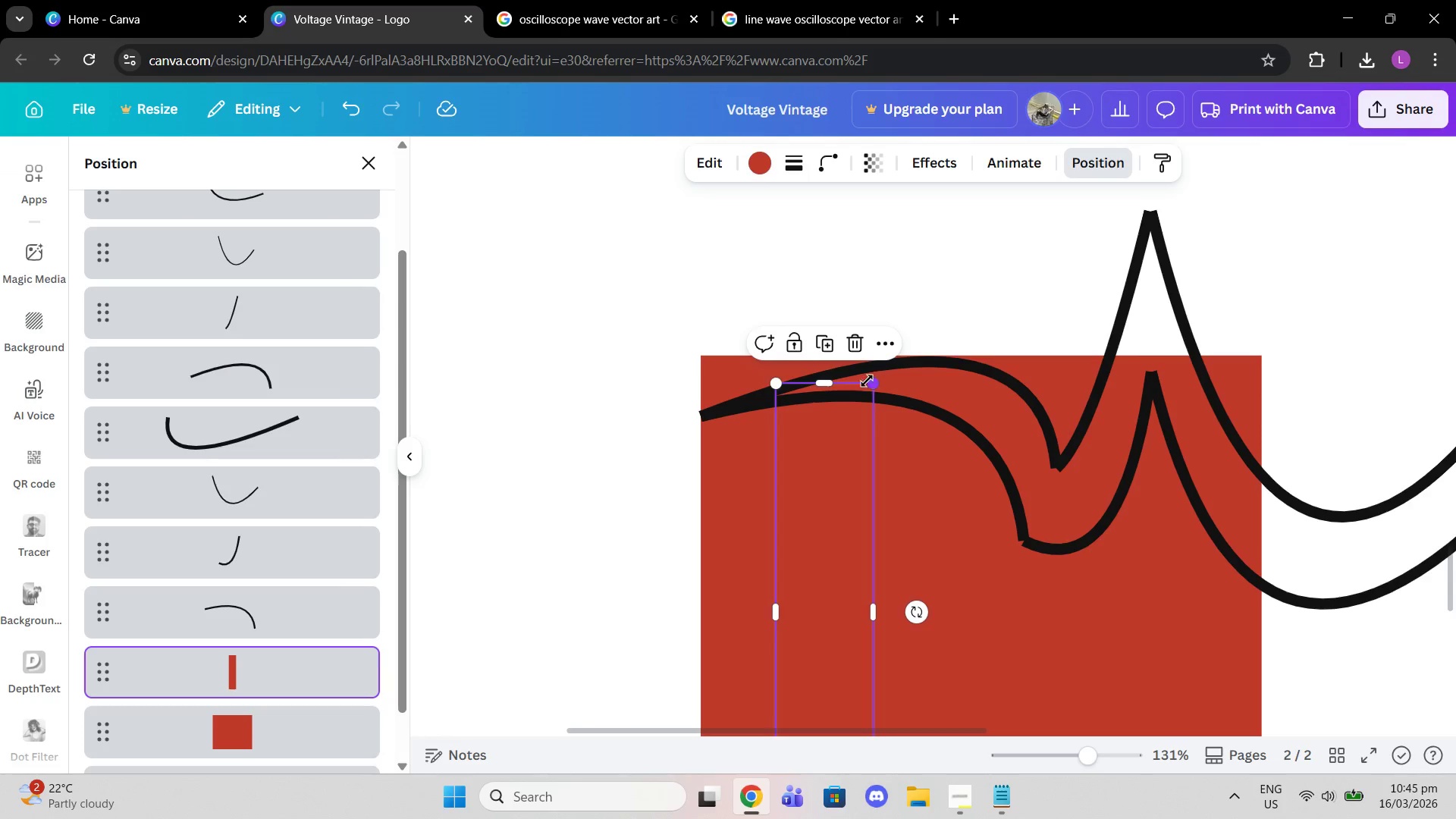 
scroll: coordinate [852, 556], scroll_direction: down, amount: 2.0
 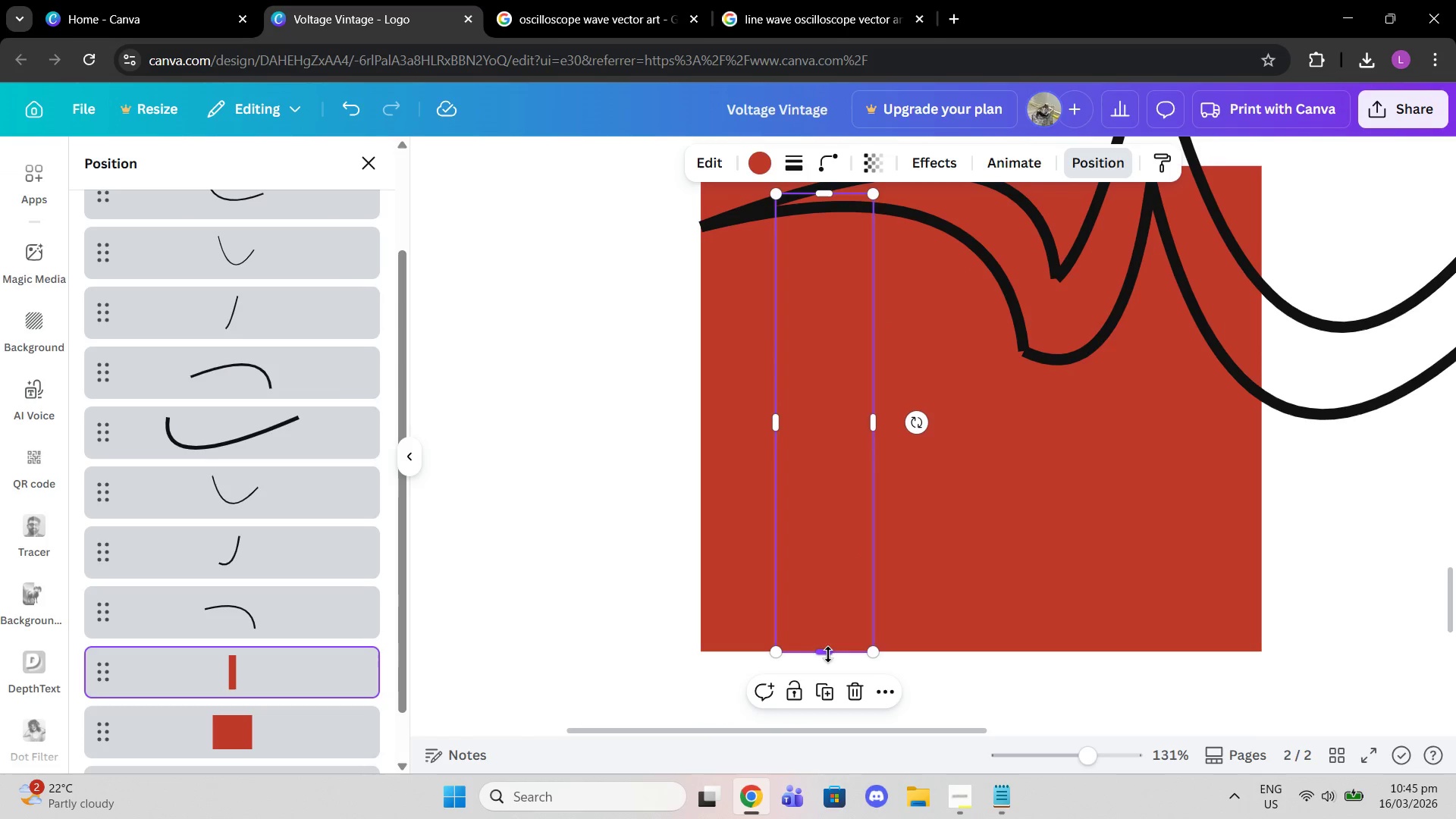 
left_click_drag(start_coordinate=[828, 654], to_coordinate=[836, 401])
 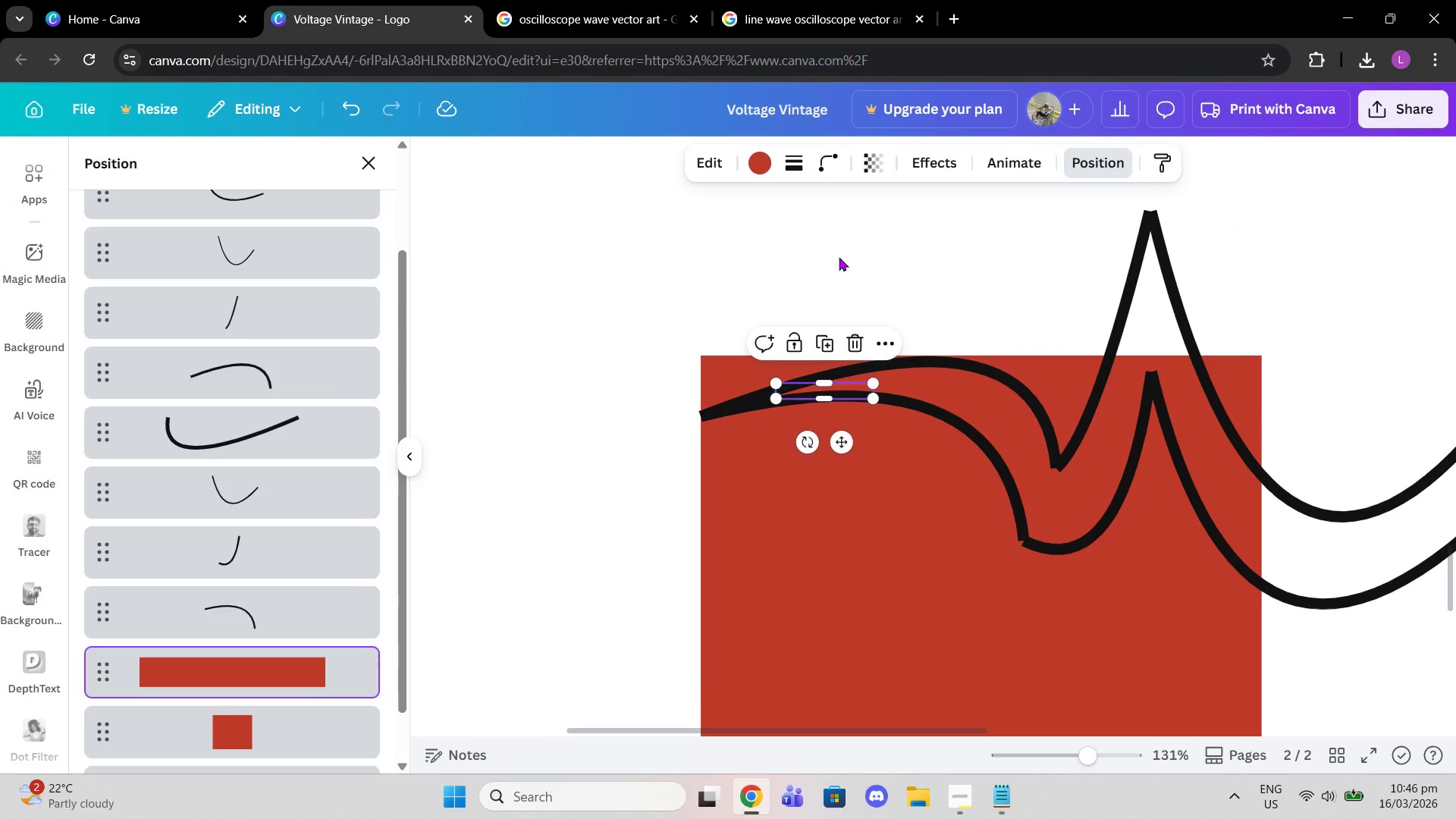 
scroll: coordinate [830, 381], scroll_direction: up, amount: 2.0
 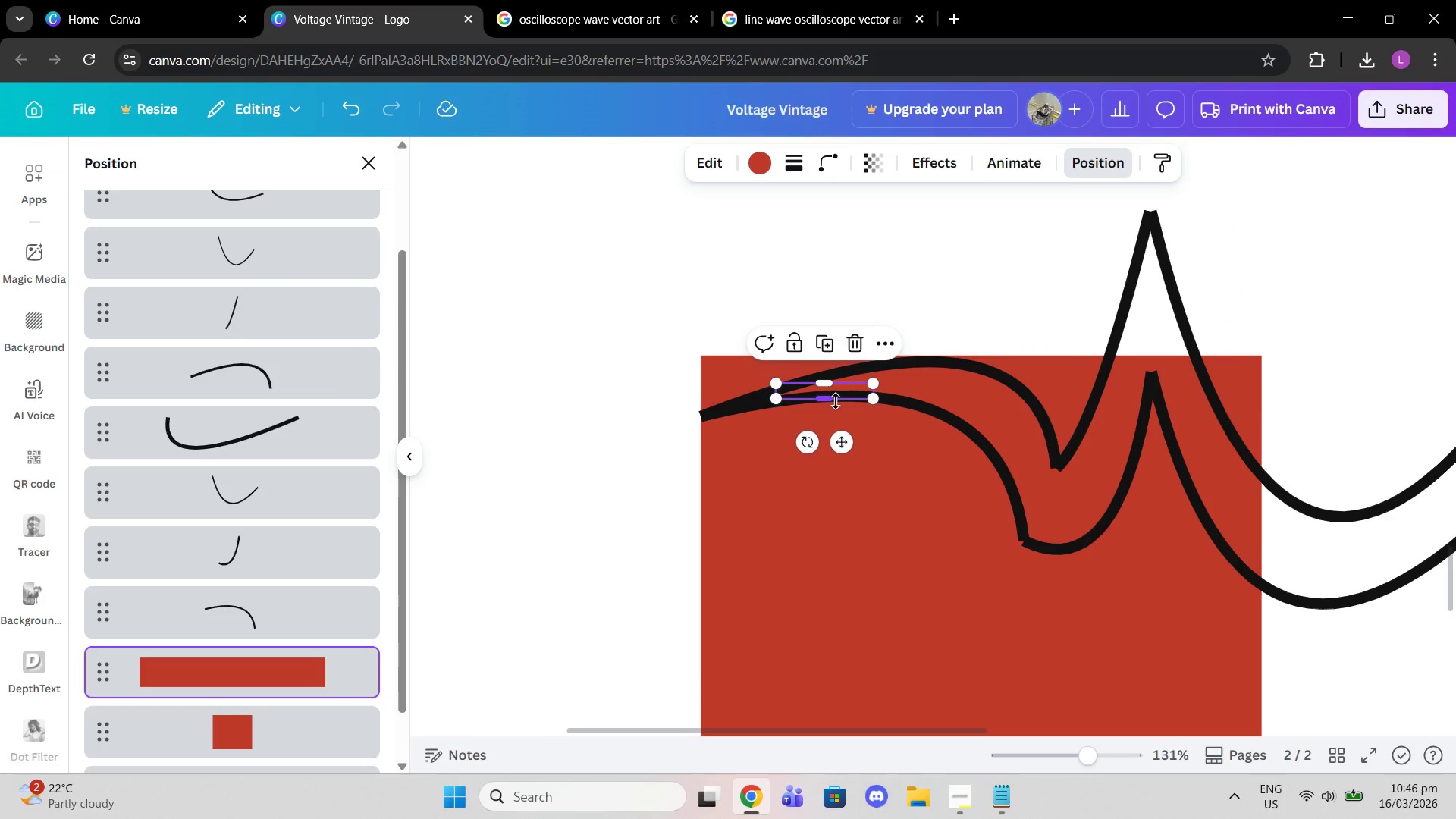 
left_click([839, 257])
 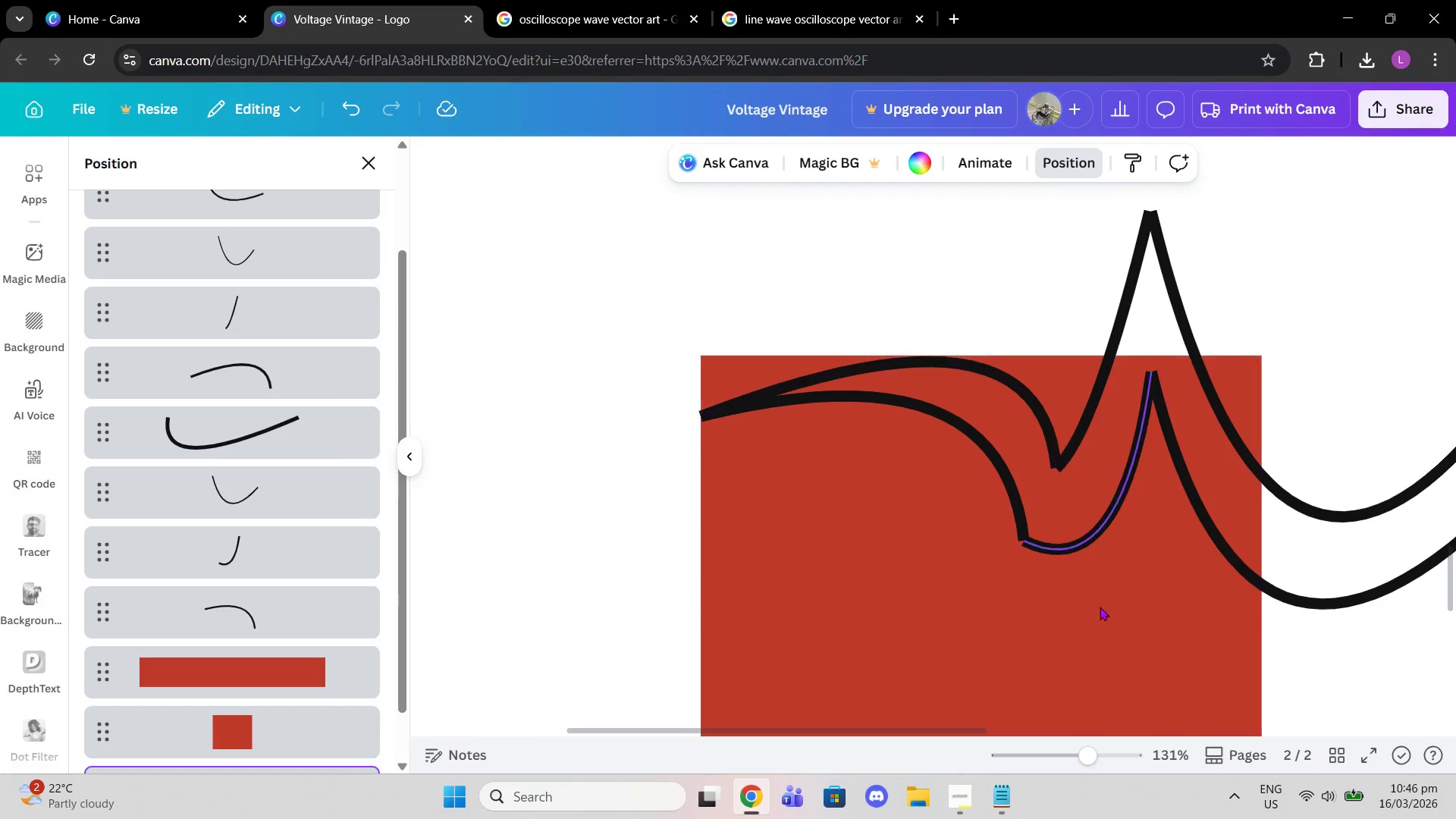 
left_click([1101, 609])
 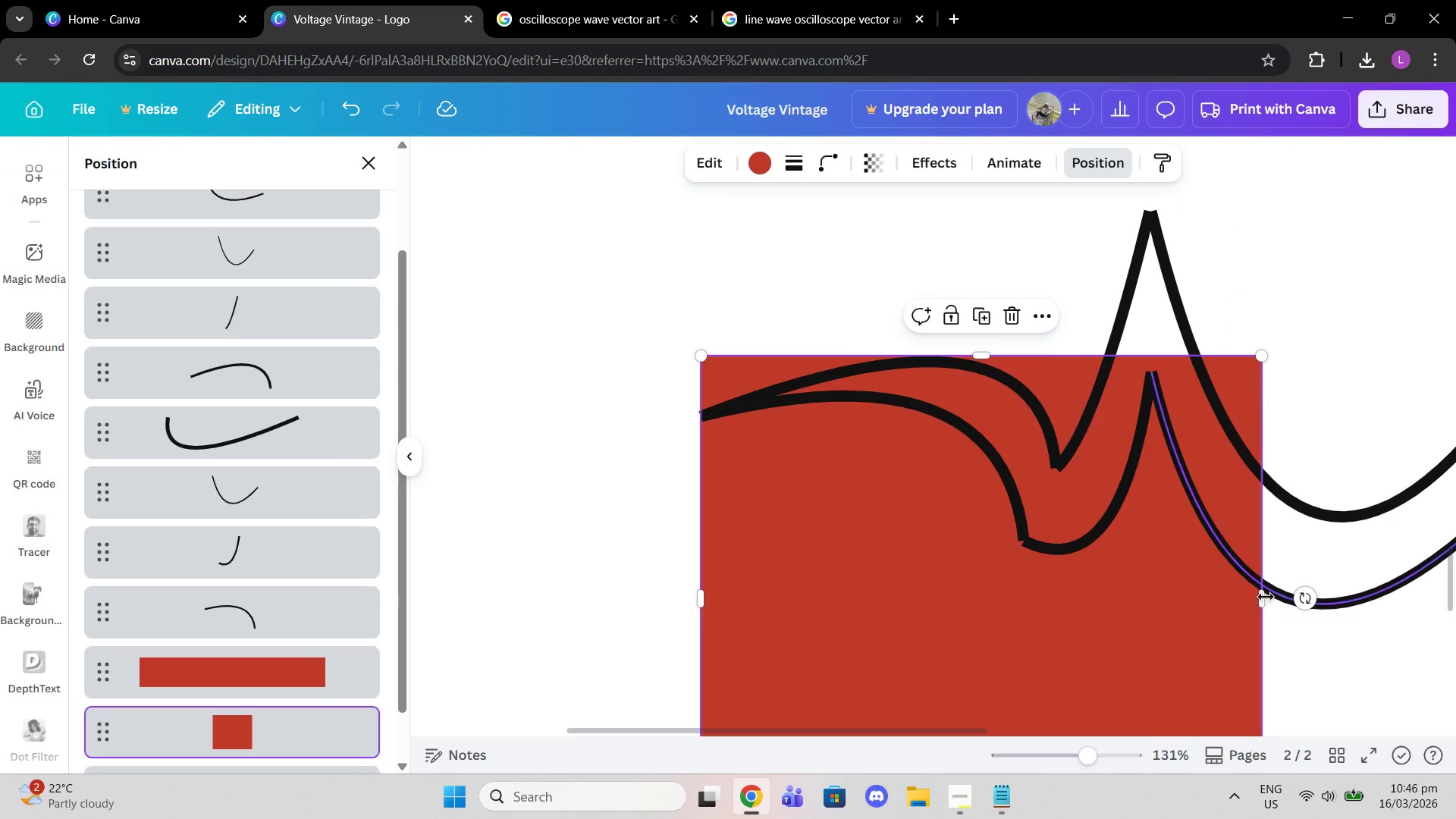 
left_click_drag(start_coordinate=[1260, 596], to_coordinate=[965, 519])
 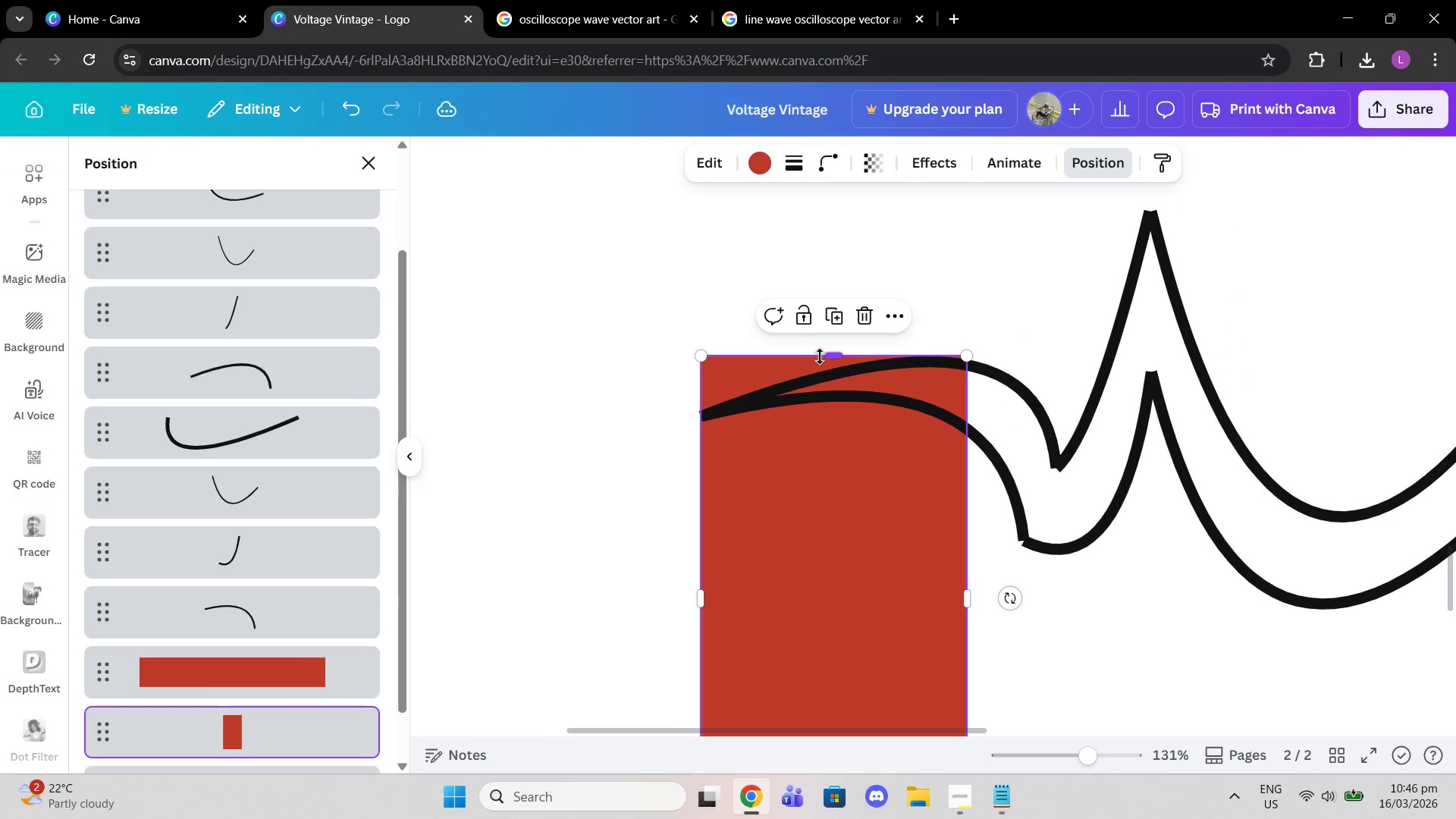 
left_click_drag(start_coordinate=[823, 359], to_coordinate=[839, 353])
 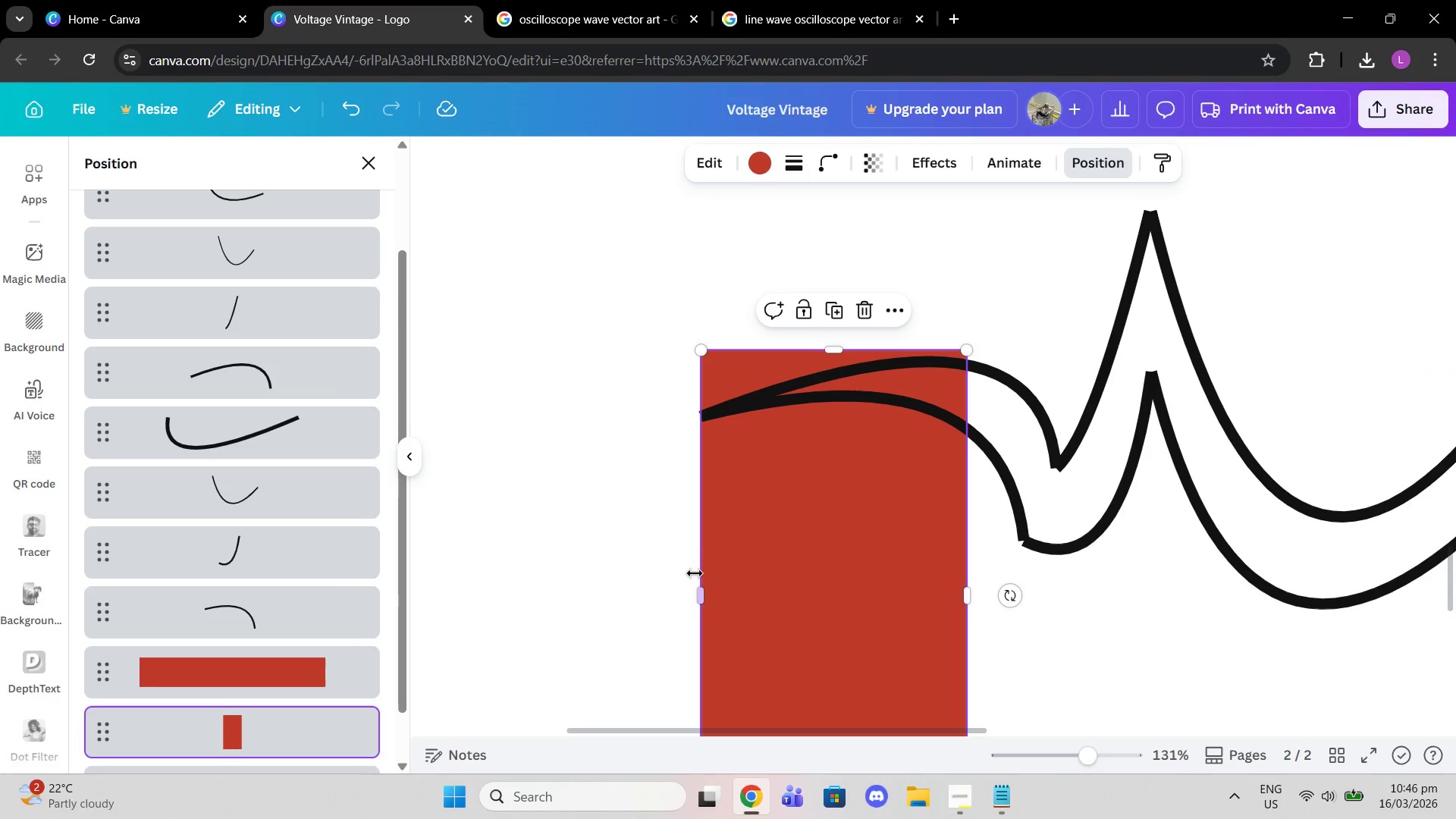 
left_click_drag(start_coordinate=[695, 574], to_coordinate=[811, 573])
 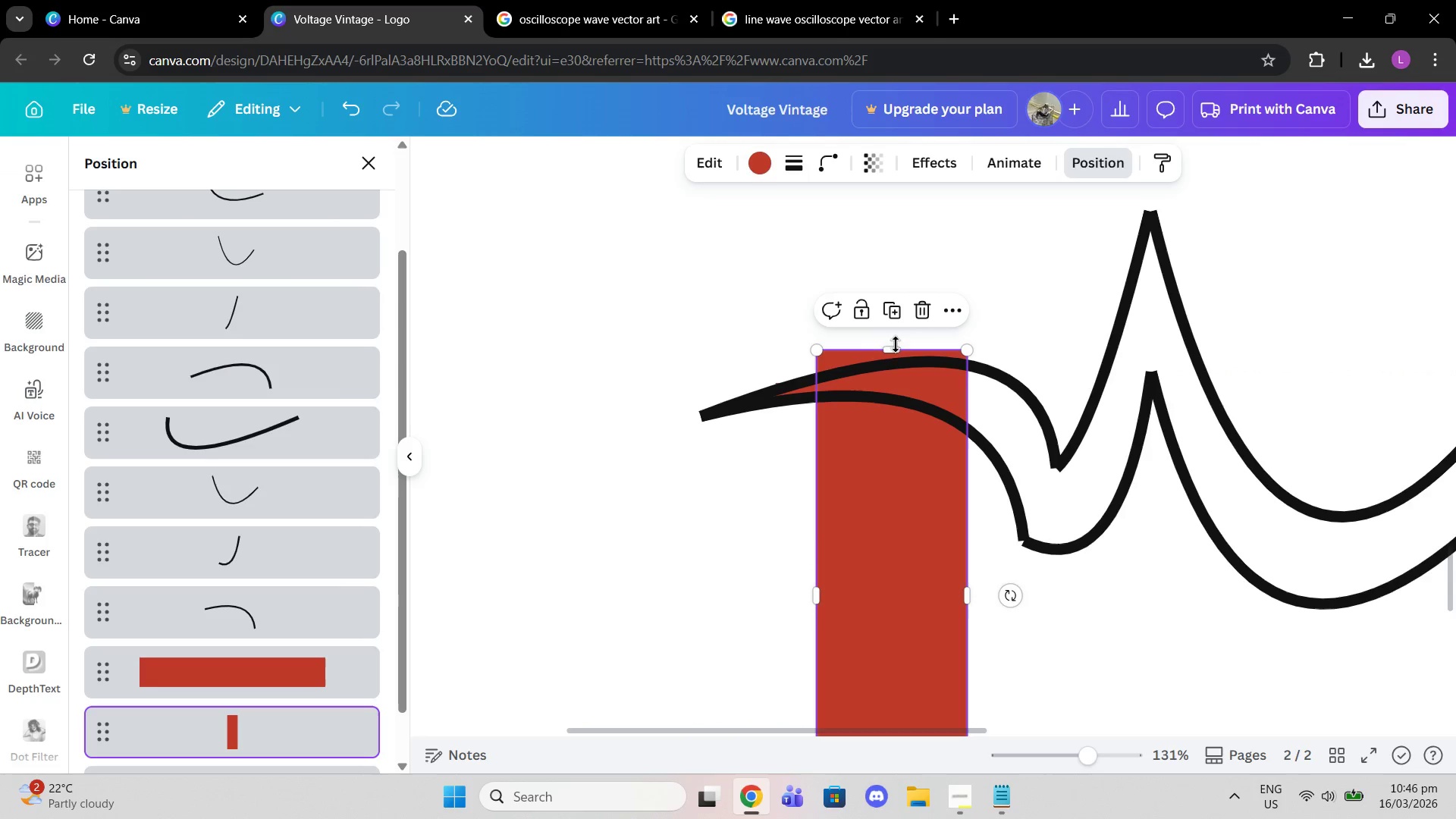 
left_click_drag(start_coordinate=[893, 347], to_coordinate=[897, 372])
 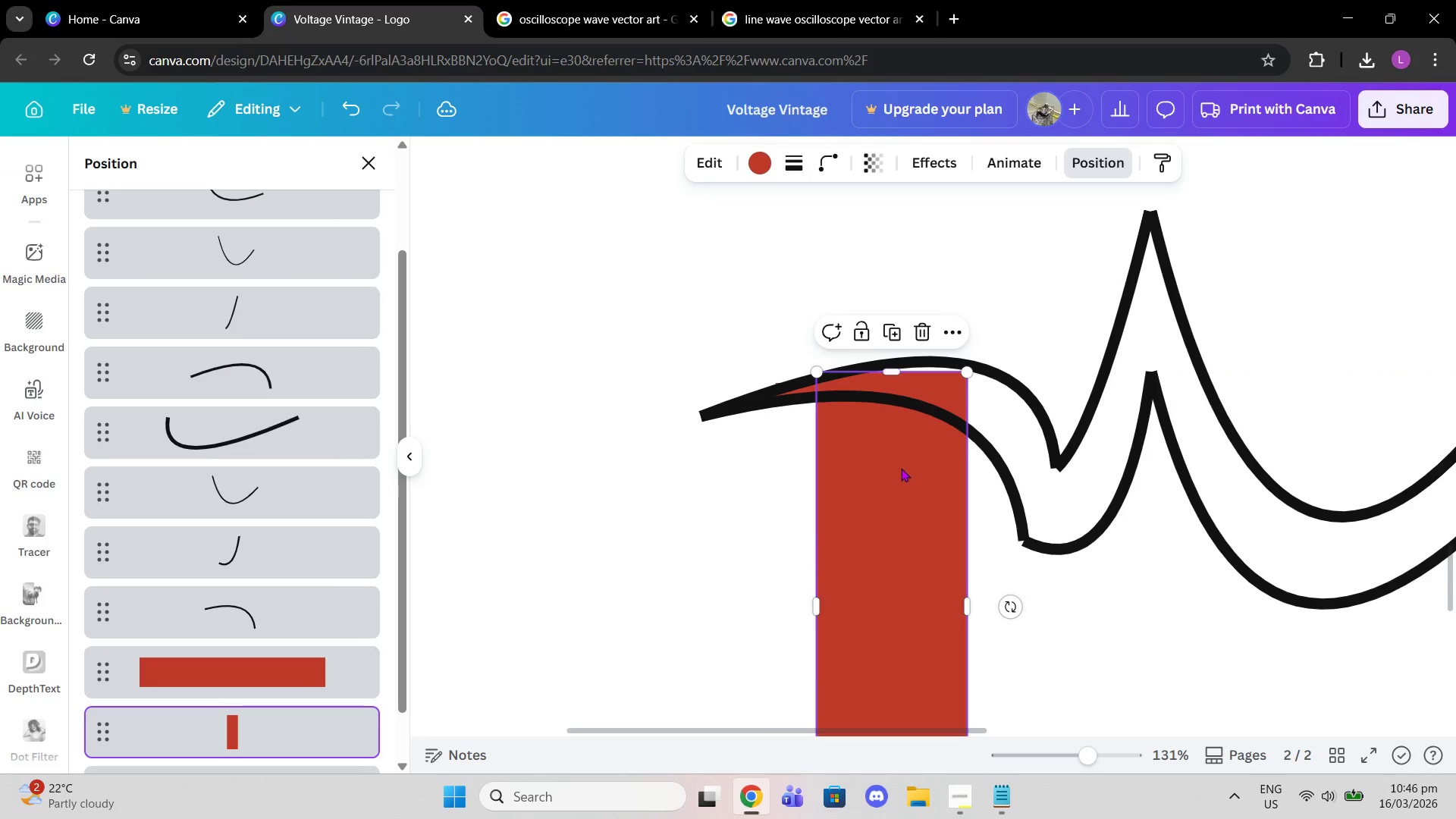 
scroll: coordinate [904, 473], scroll_direction: down, amount: 2.0
 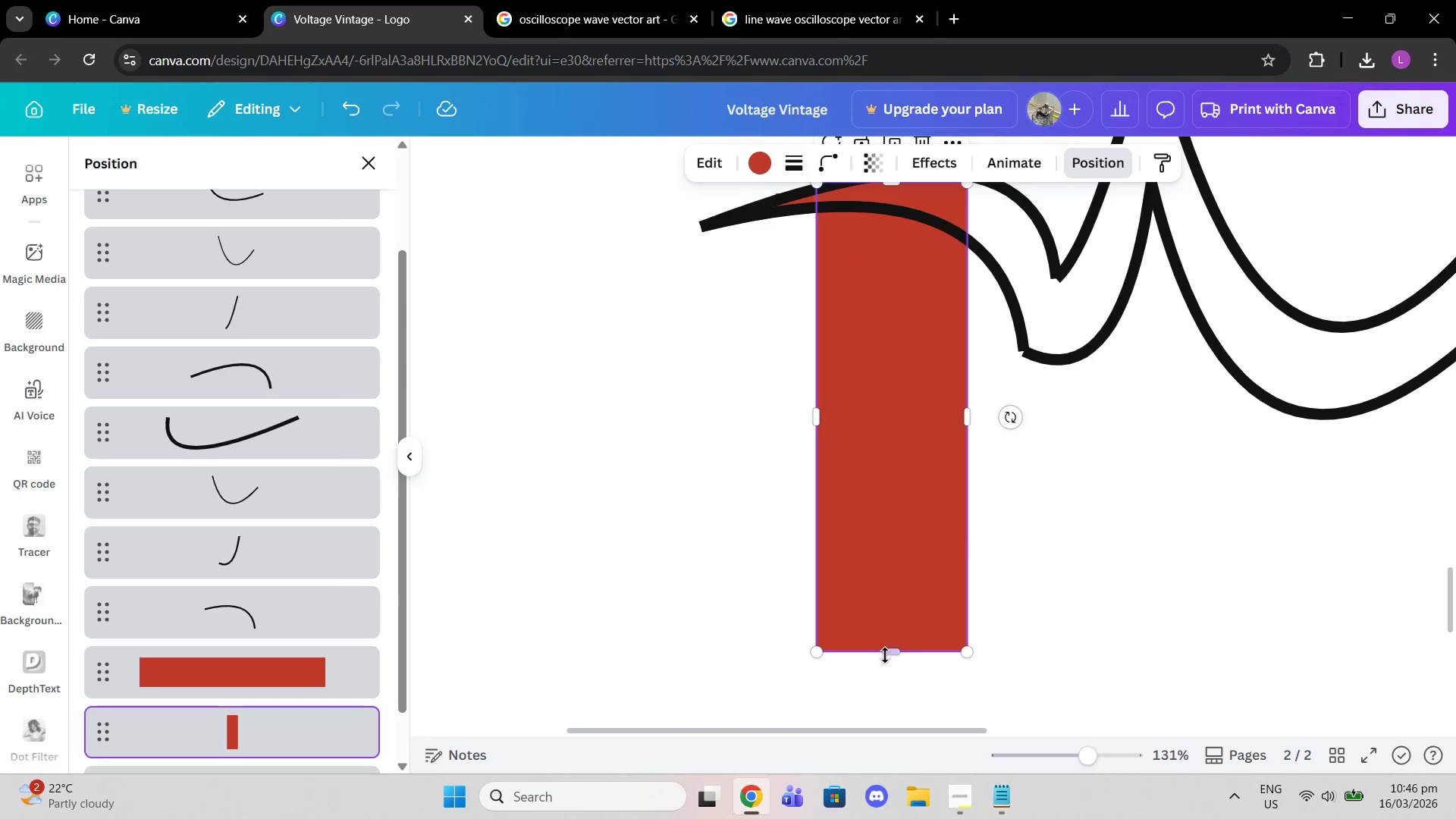 
left_click_drag(start_coordinate=[885, 655], to_coordinate=[893, 490])
 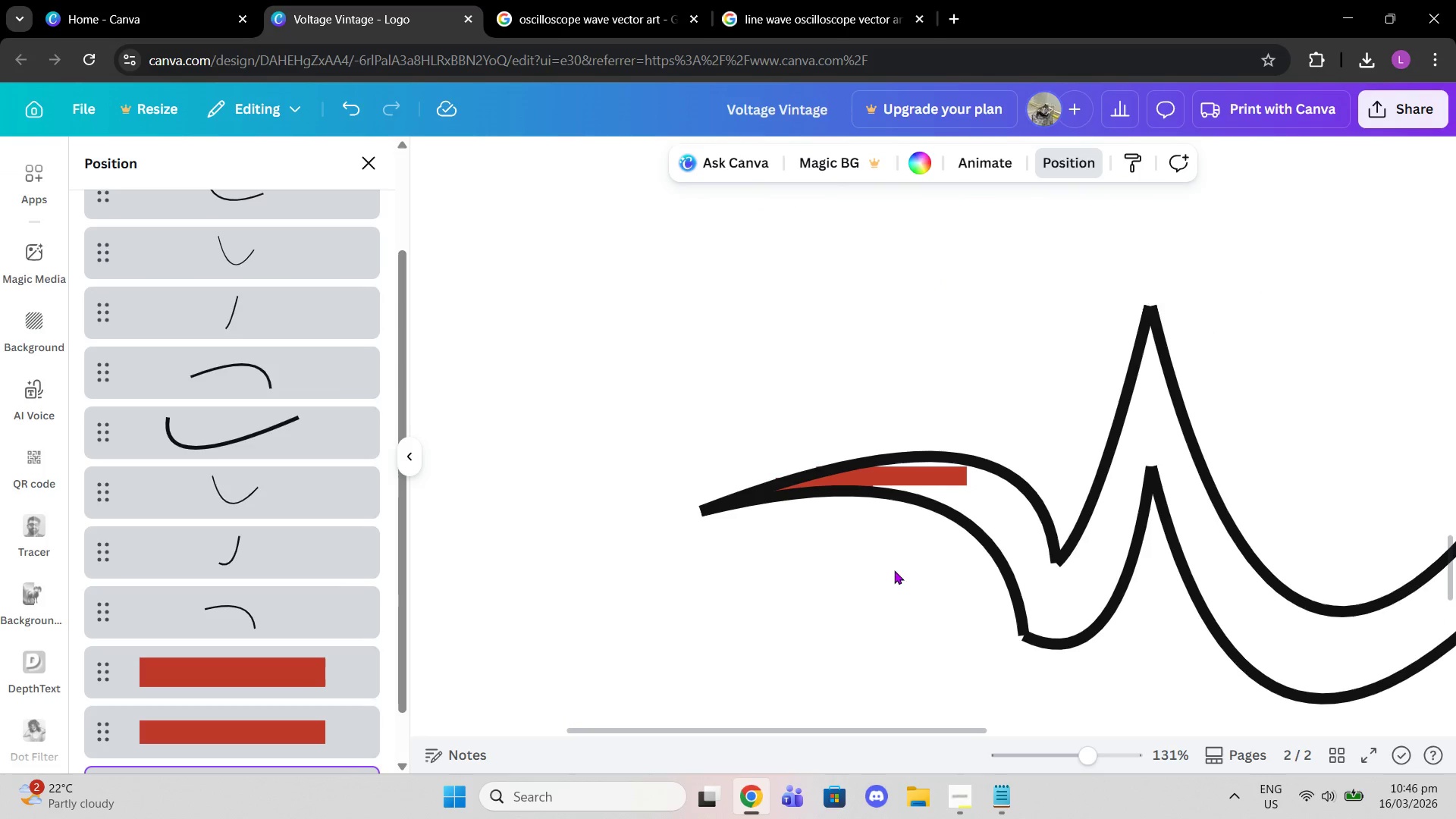 
scroll: coordinate [880, 623], scroll_direction: up, amount: 3.0
 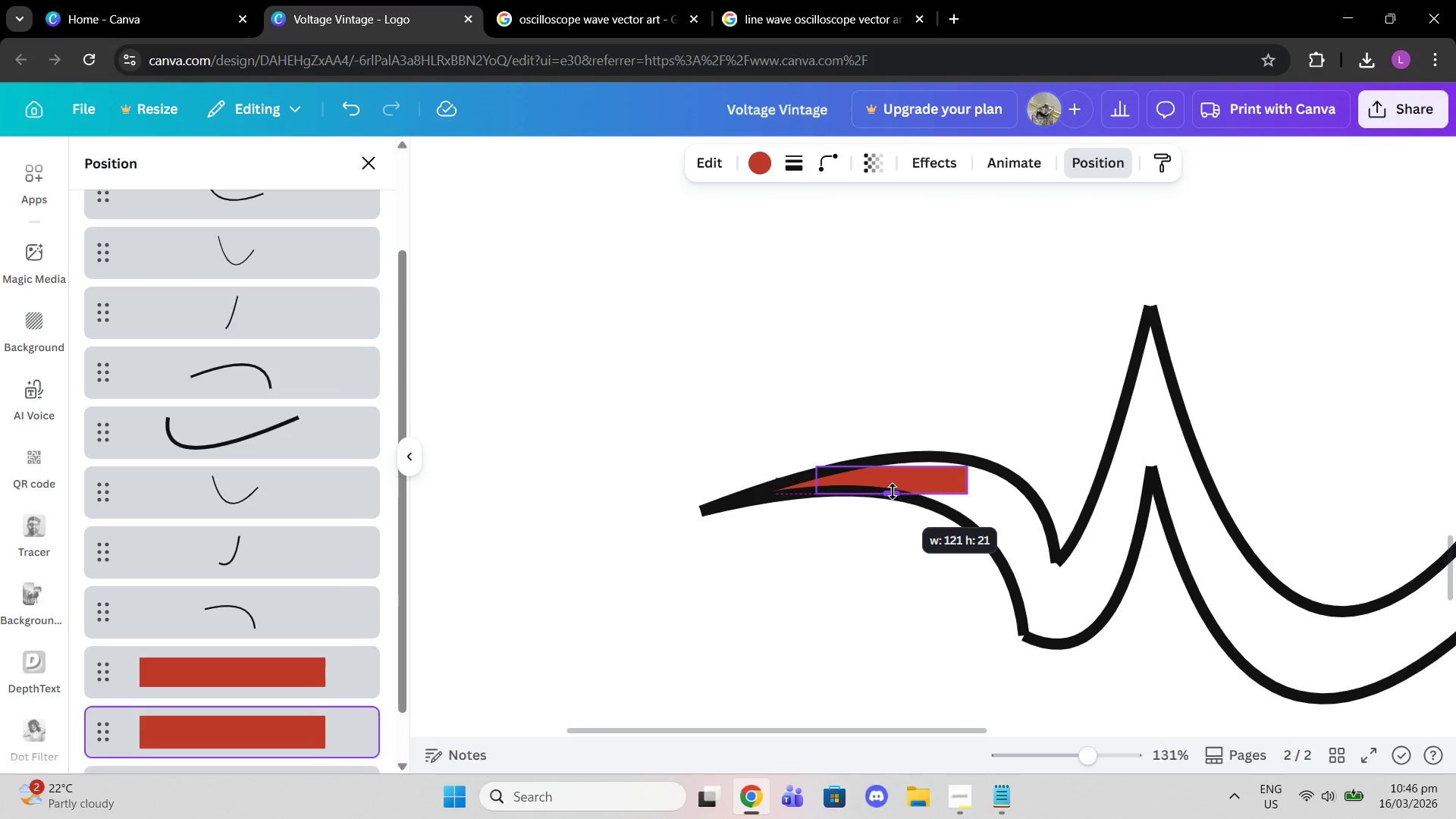 
left_click([894, 570])
 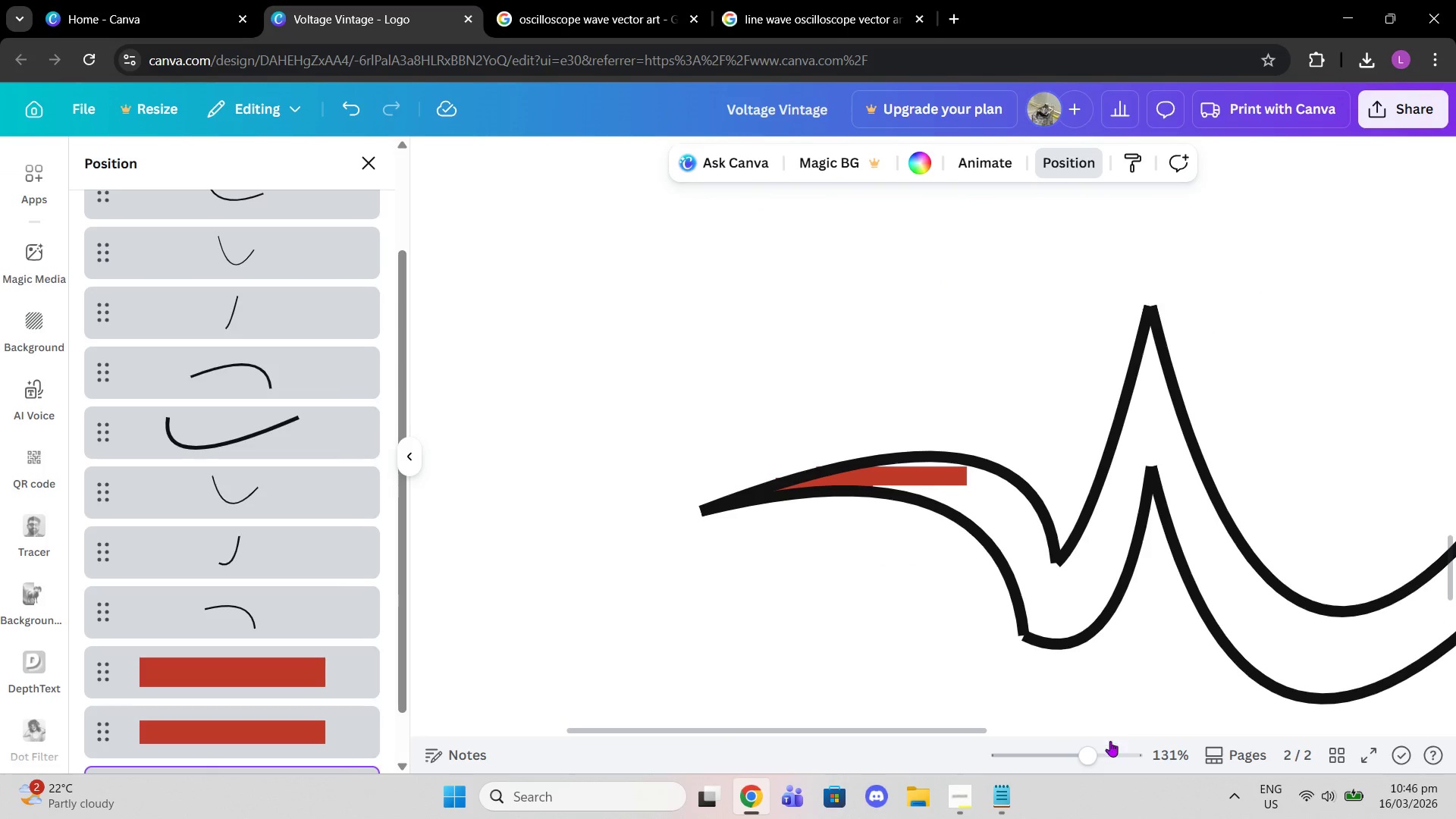 
left_click_drag(start_coordinate=[1096, 762], to_coordinate=[1124, 760])
 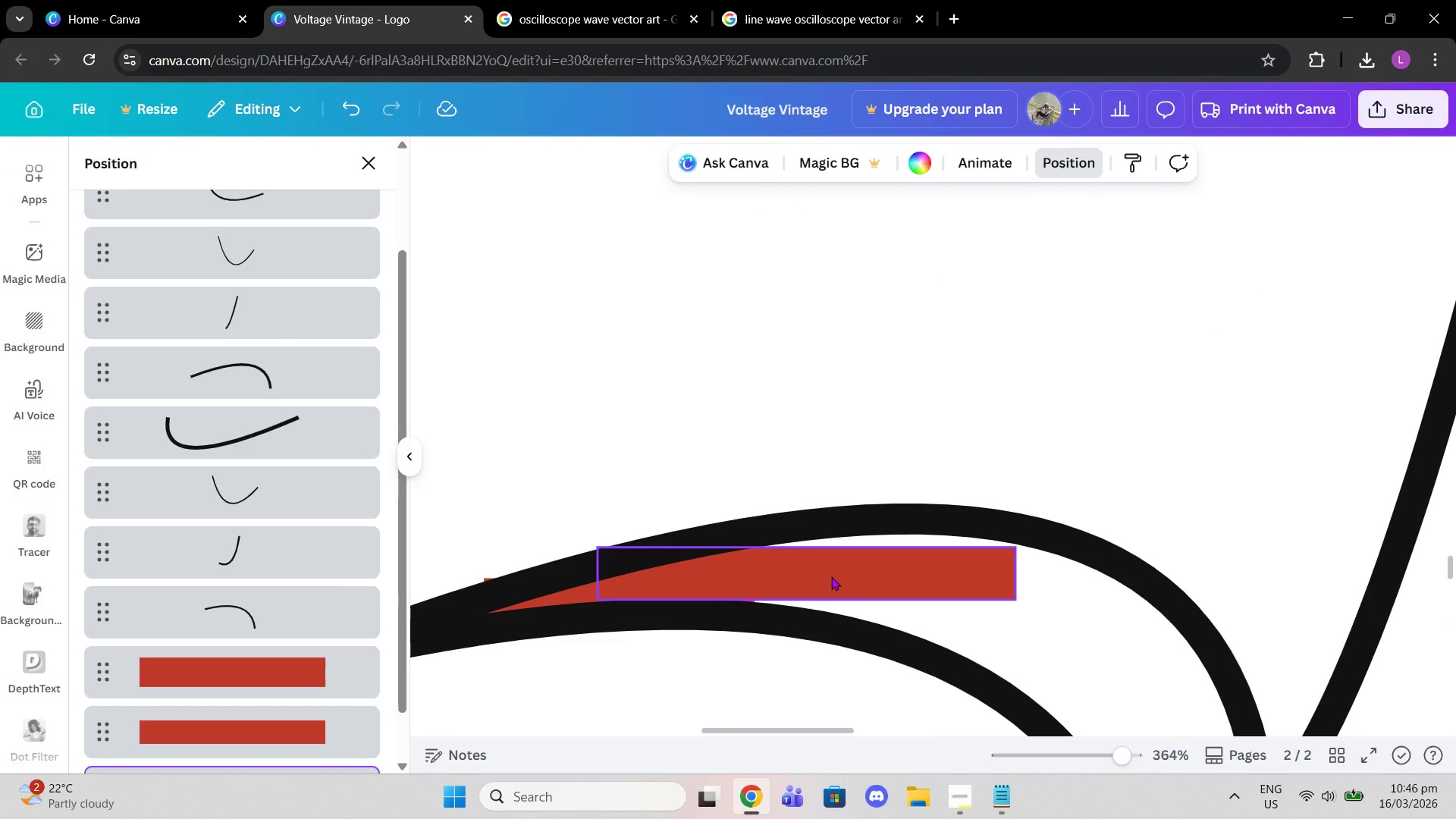 
left_click([831, 576])
 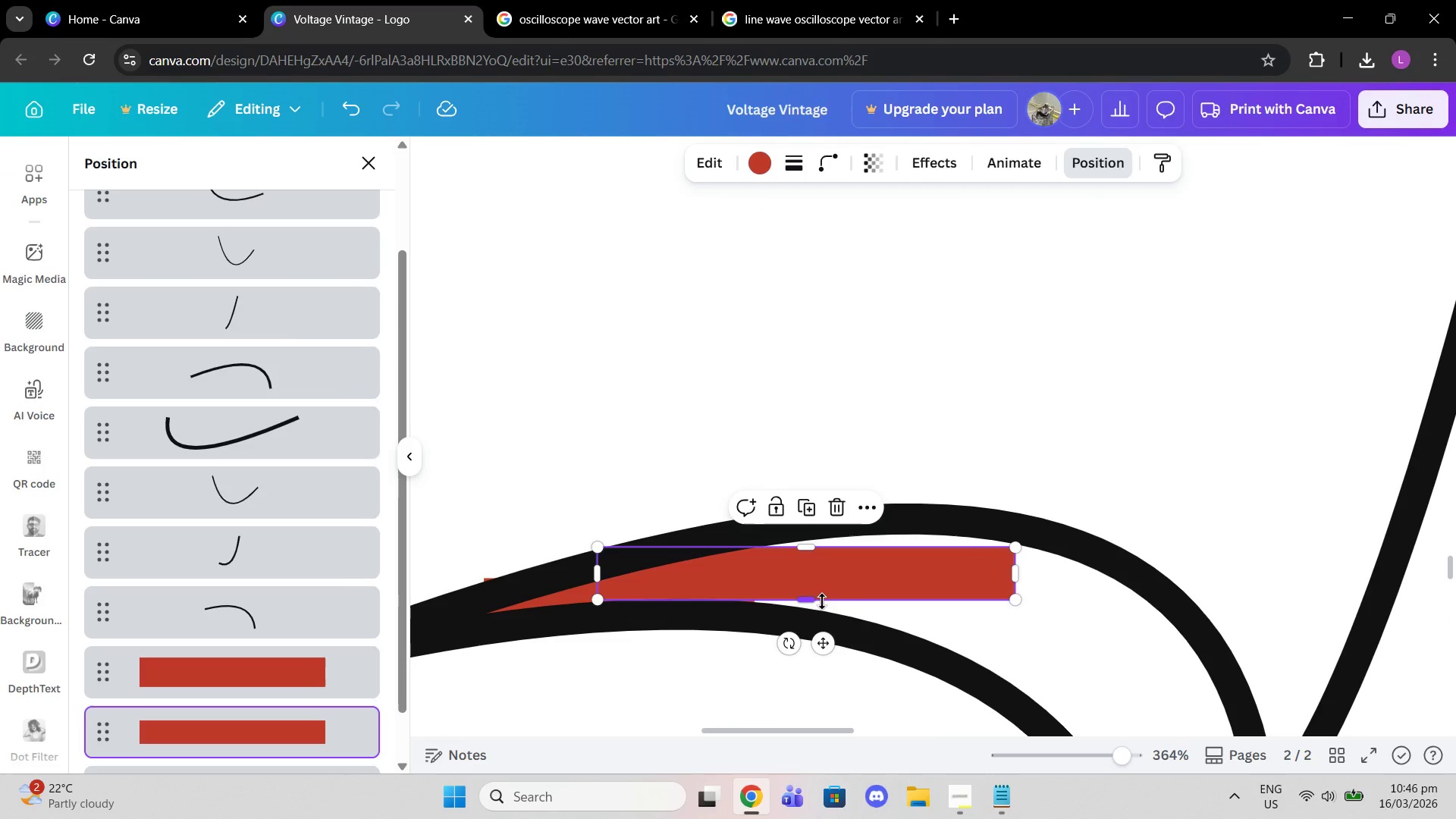 
left_click_drag(start_coordinate=[822, 601], to_coordinate=[828, 619])
 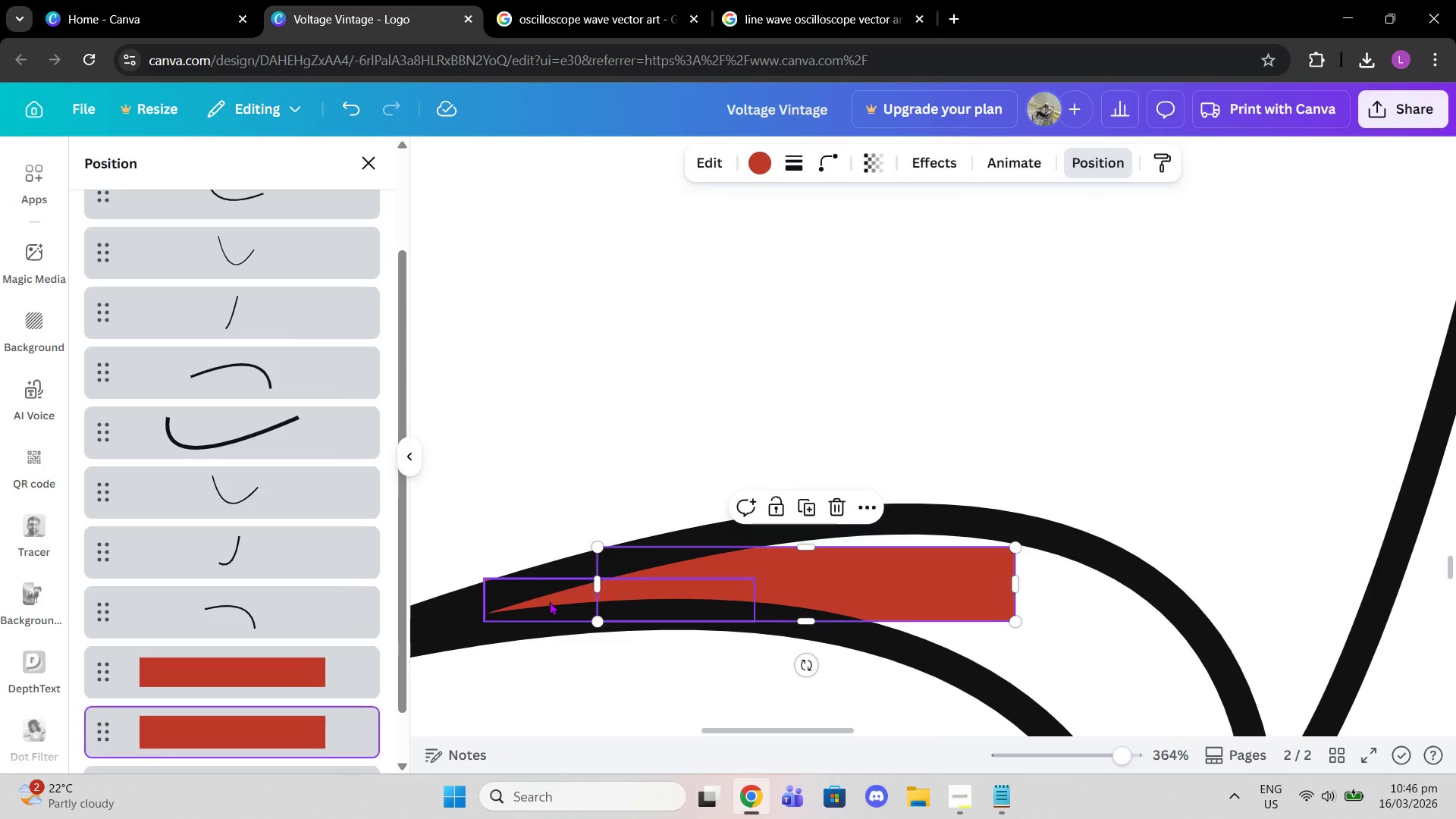 
left_click([549, 601])
 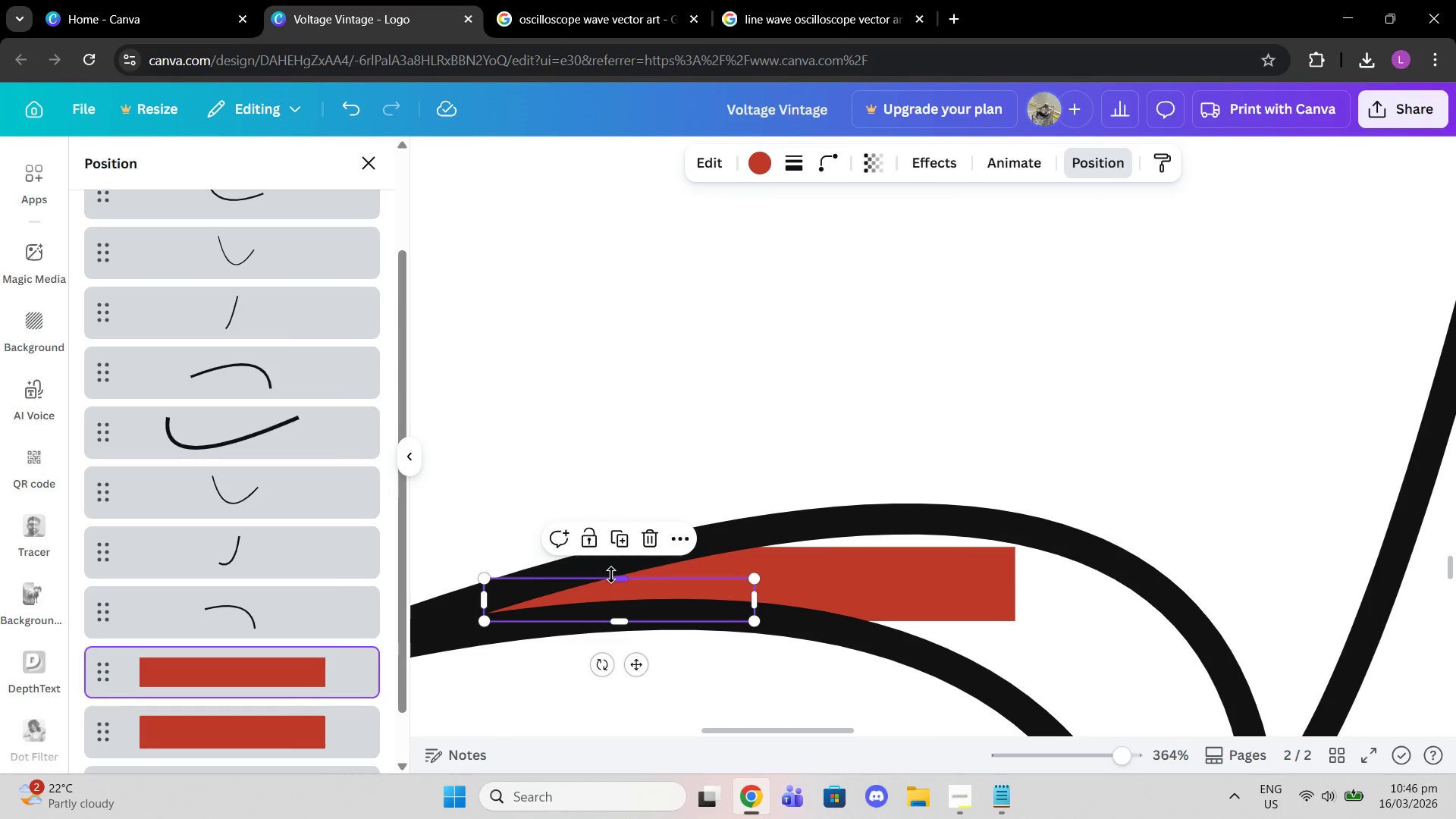 
left_click_drag(start_coordinate=[615, 577], to_coordinate=[618, 583])
 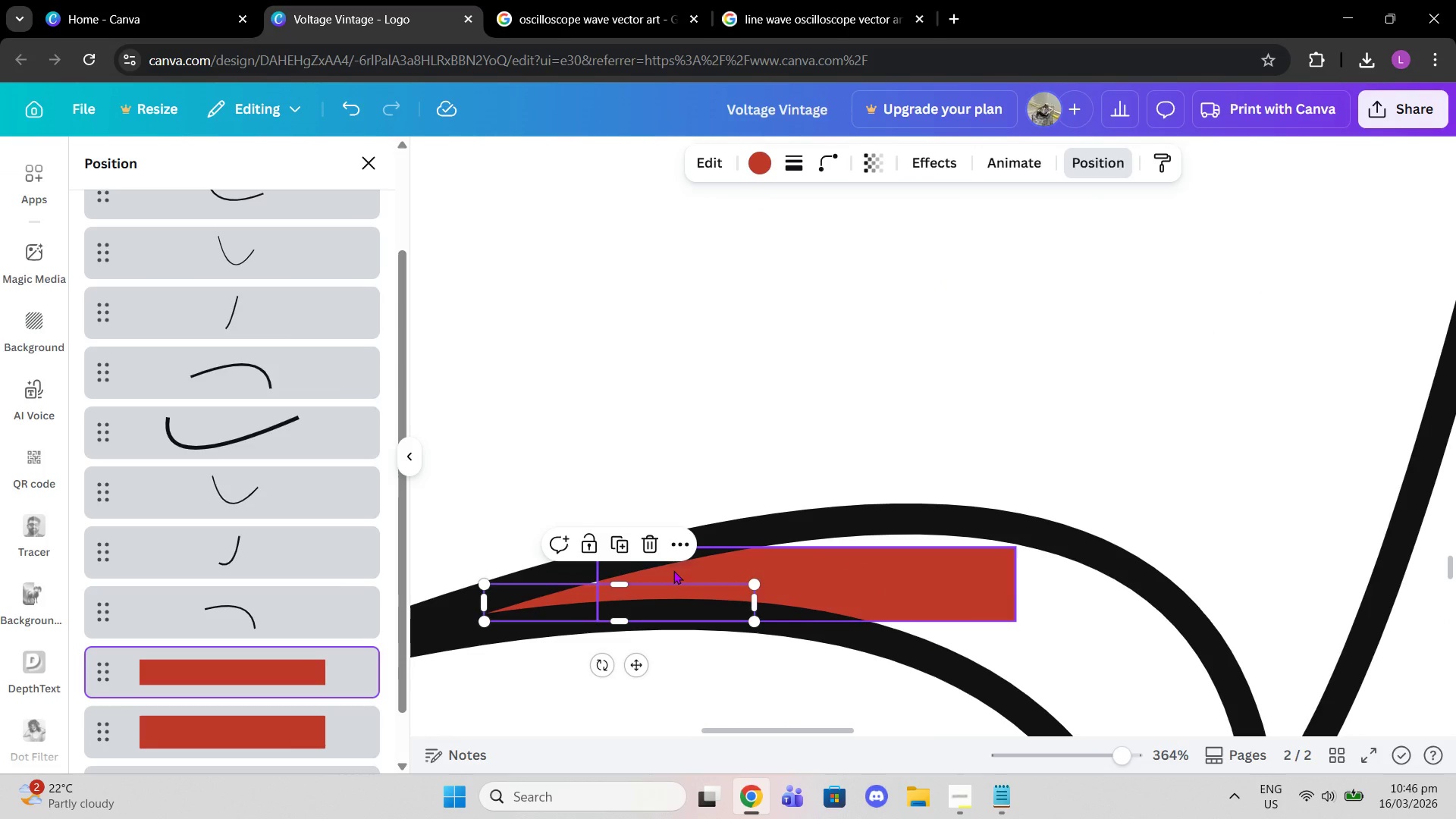 
left_click([673, 570])
 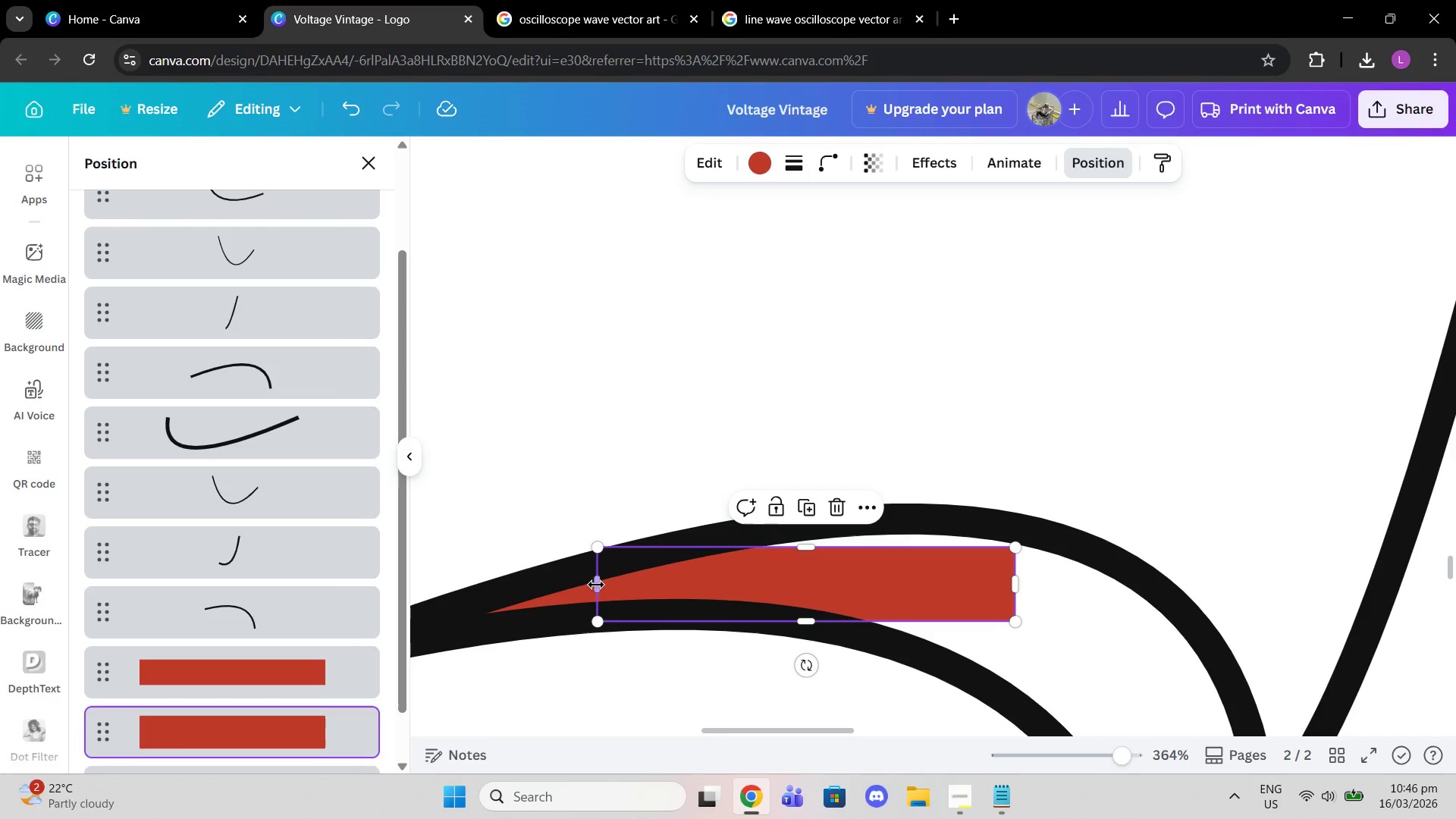 
left_click_drag(start_coordinate=[596, 585], to_coordinate=[588, 585])
 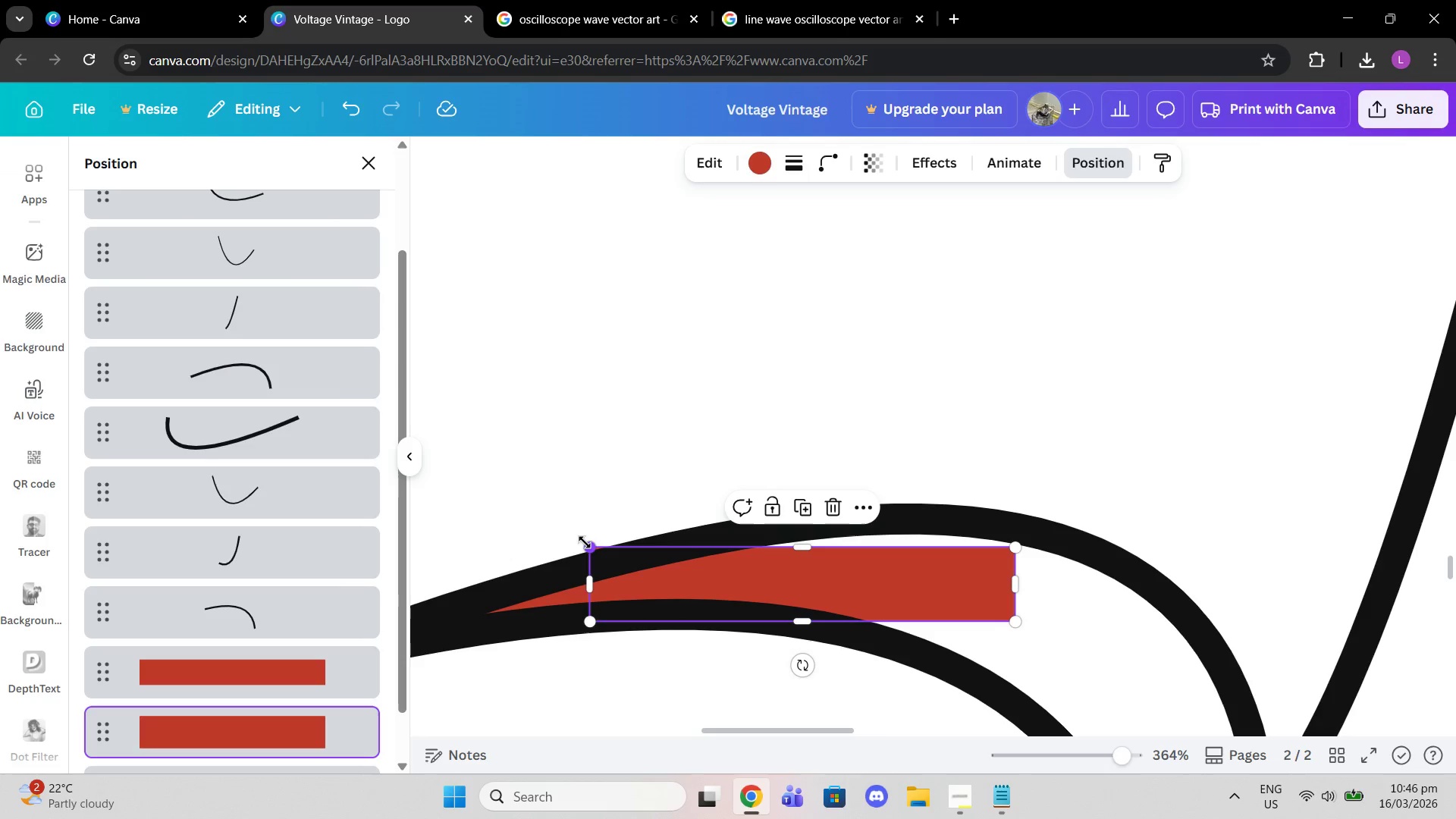 
left_click_drag(start_coordinate=[585, 543], to_coordinate=[591, 548])
 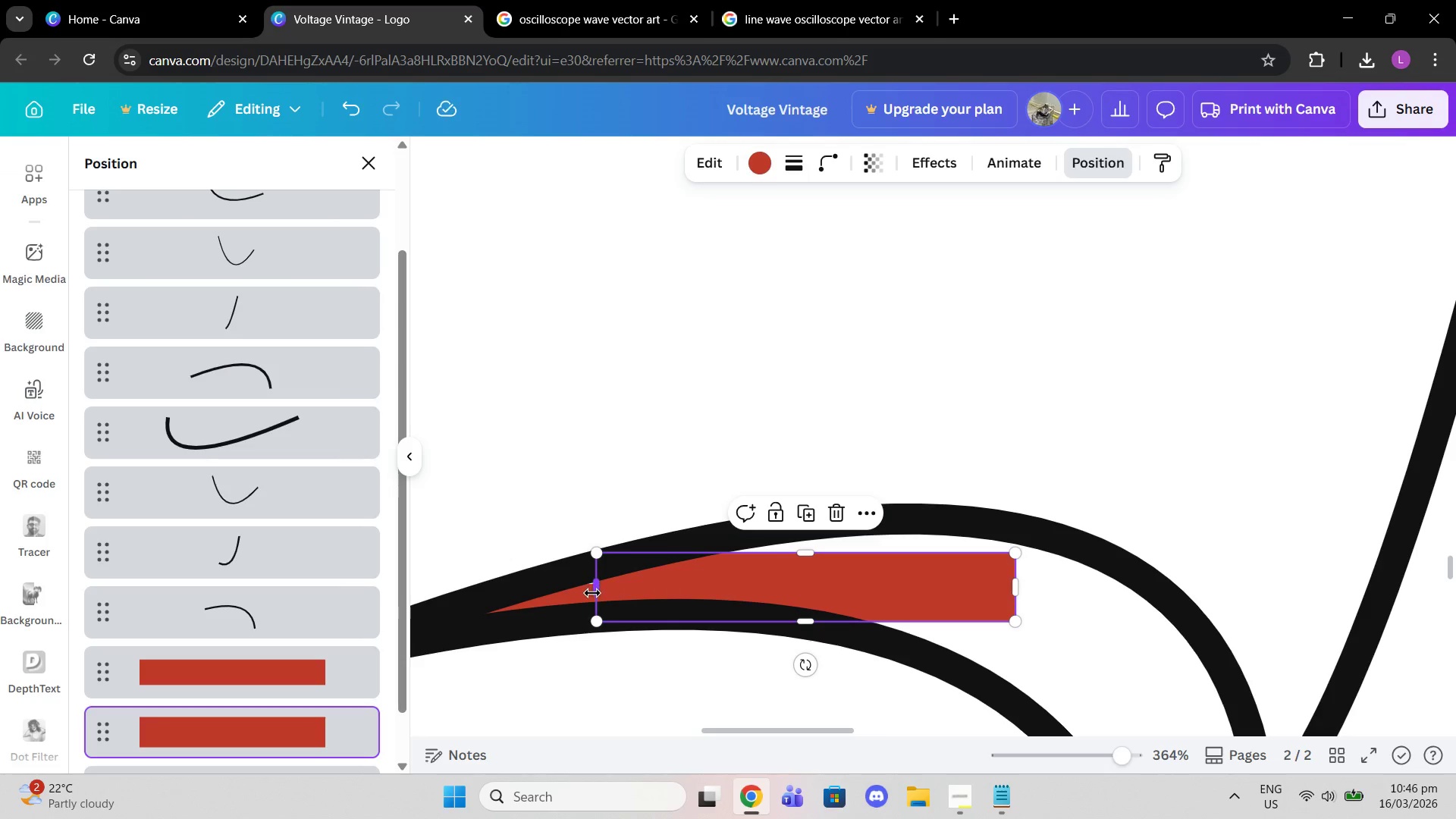 
left_click_drag(start_coordinate=[592, 593], to_coordinate=[587, 593])
 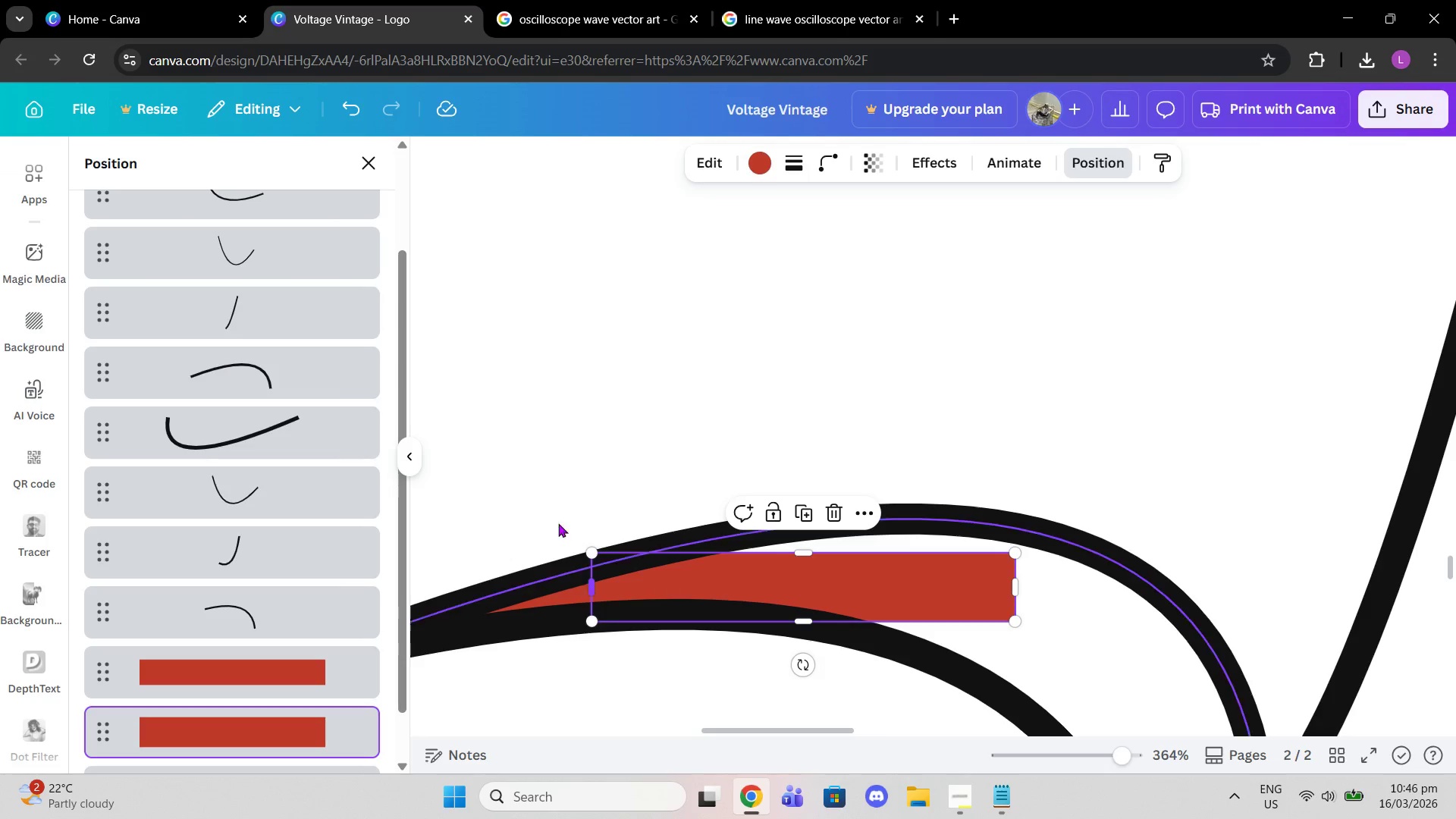 
left_click([554, 505])
 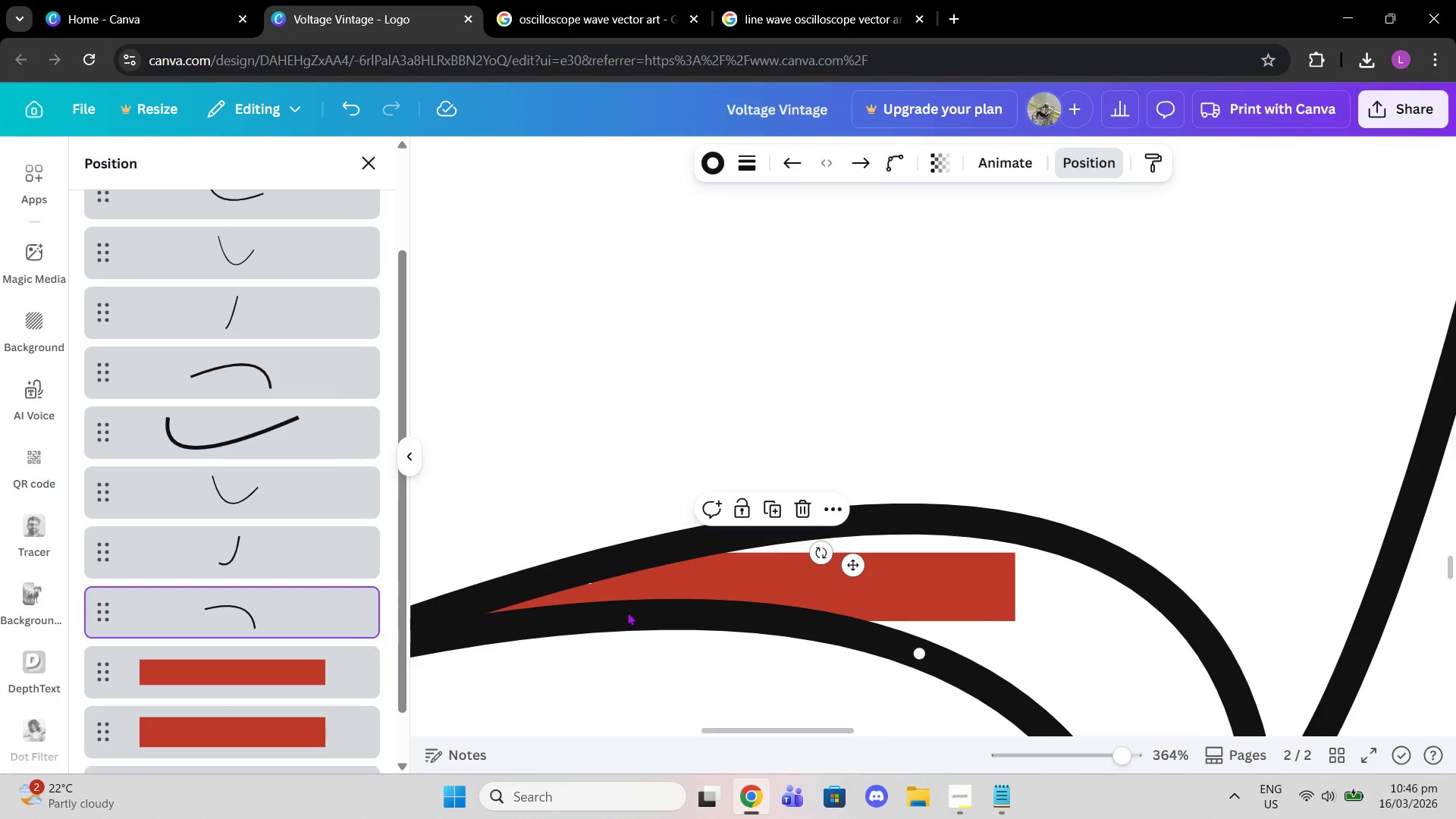 
double_click([617, 583])
 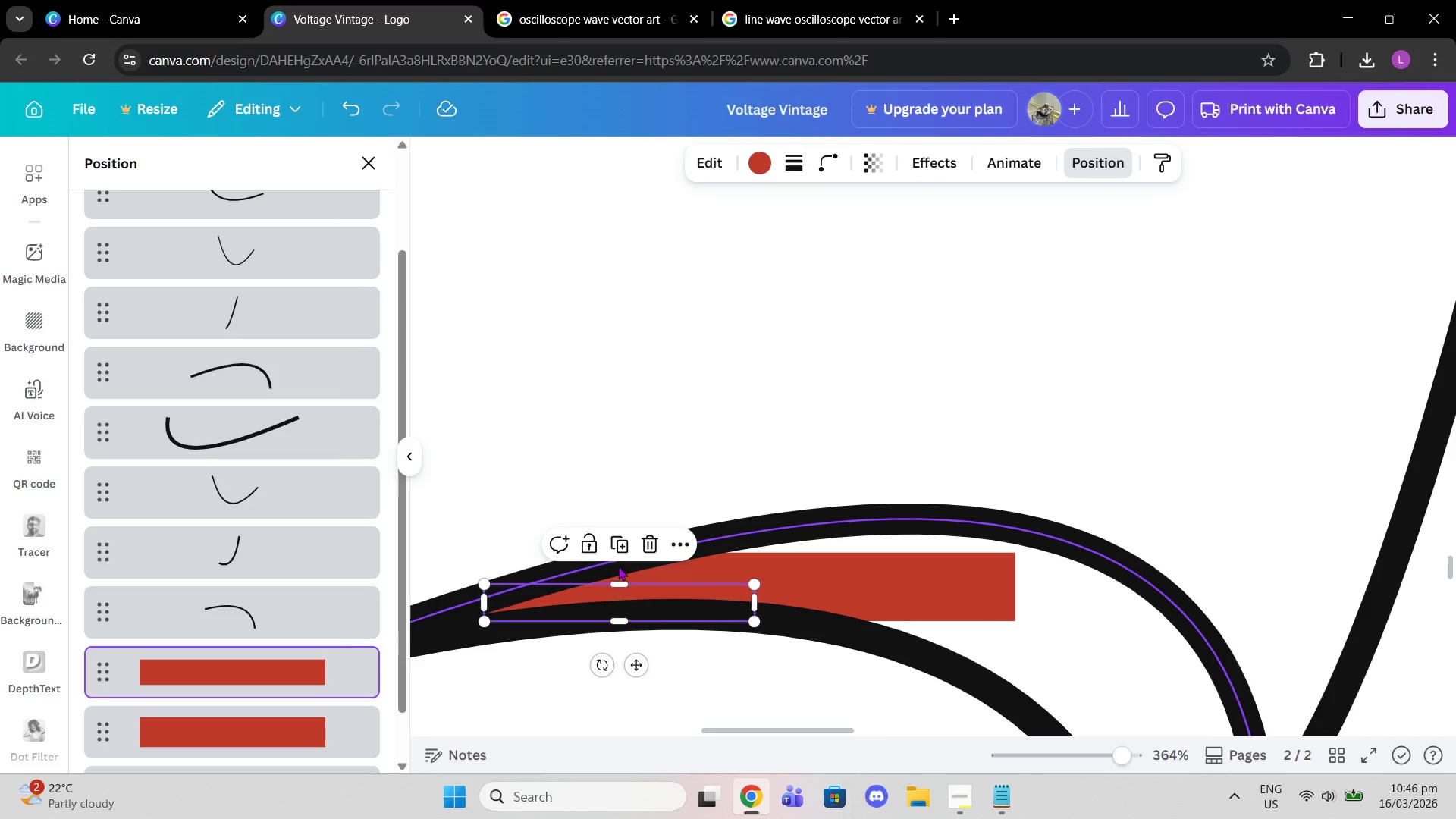 
left_click([618, 567])
 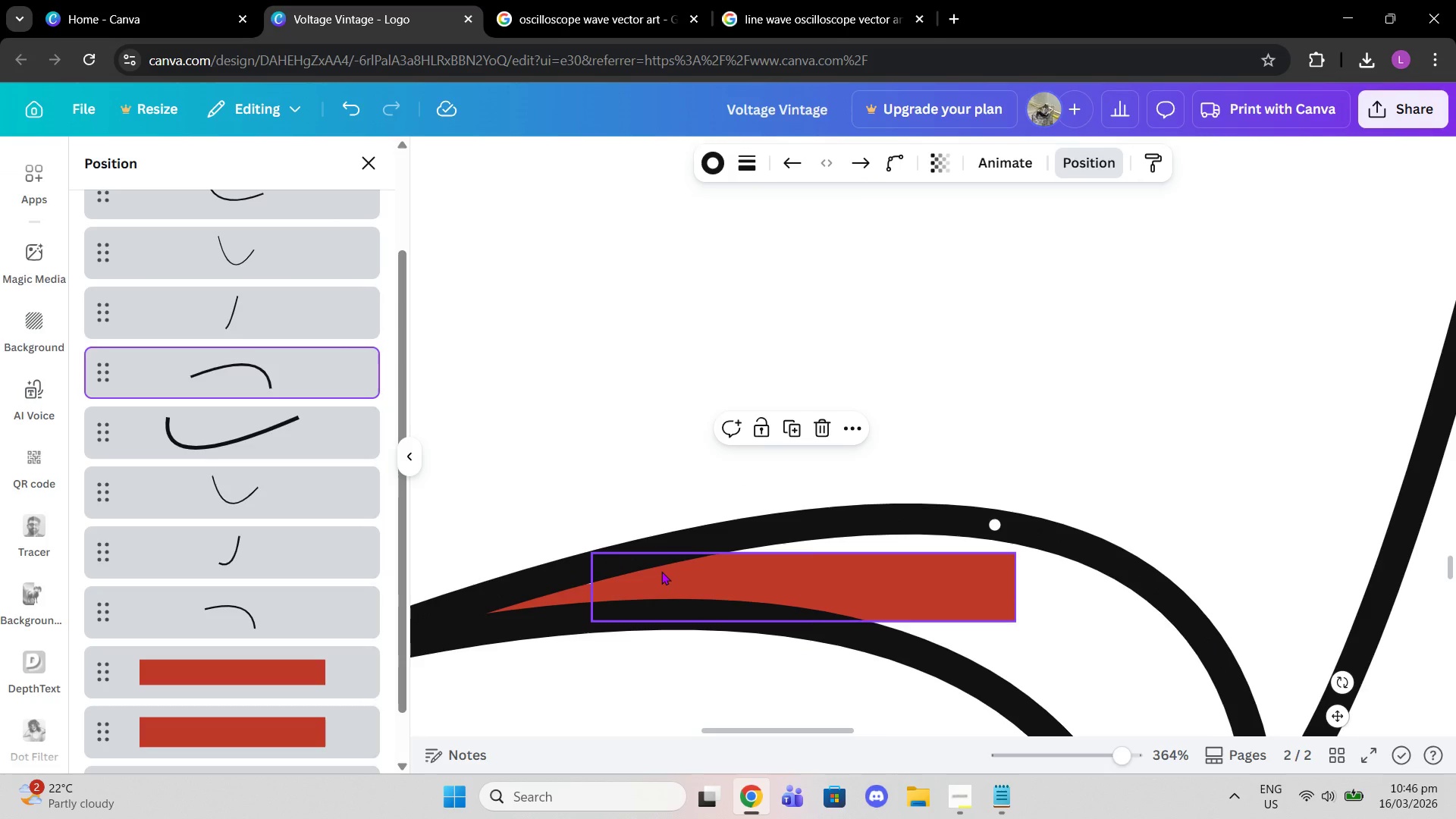 
left_click([661, 571])
 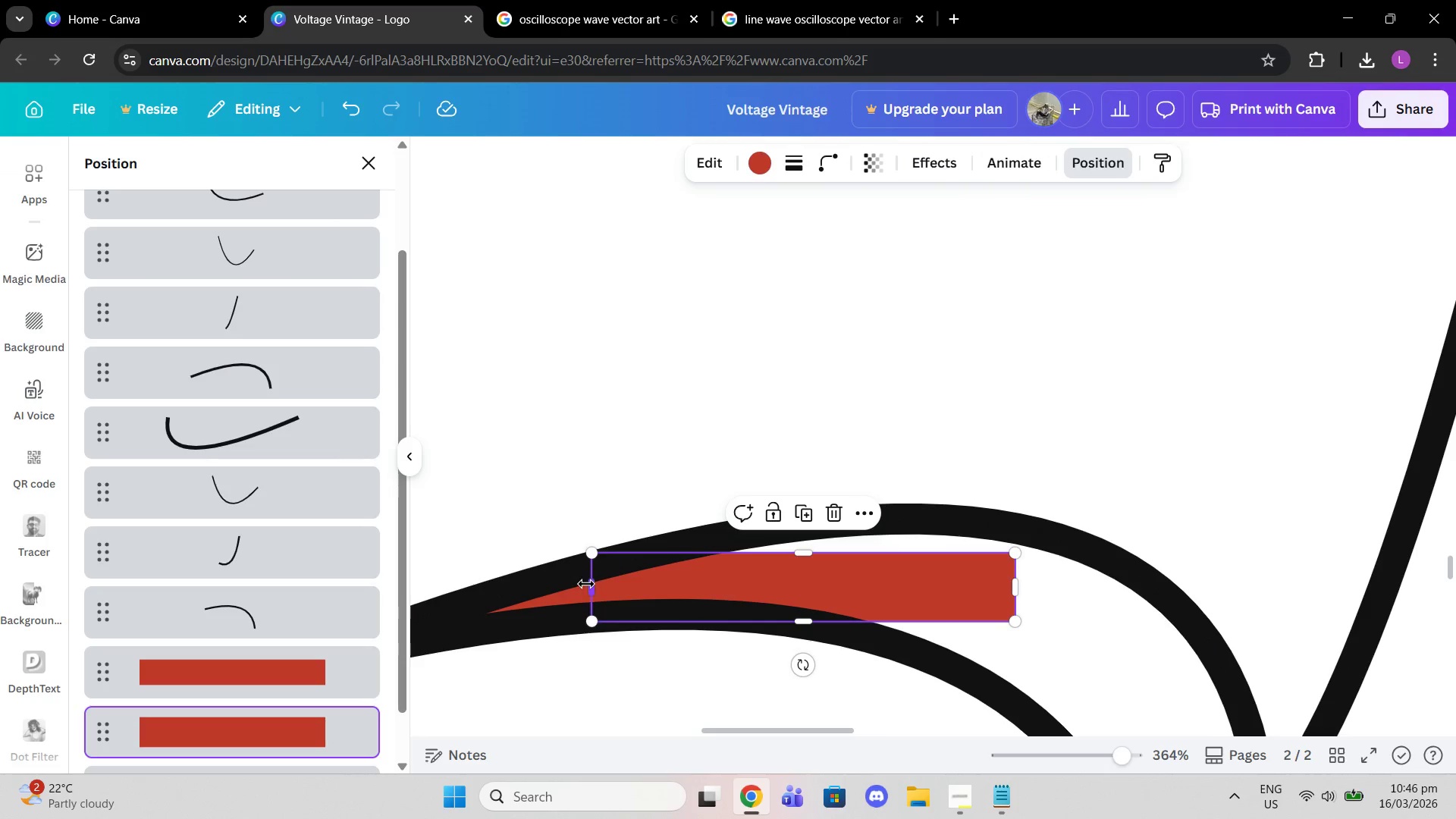 
left_click_drag(start_coordinate=[586, 584], to_coordinate=[582, 584])
 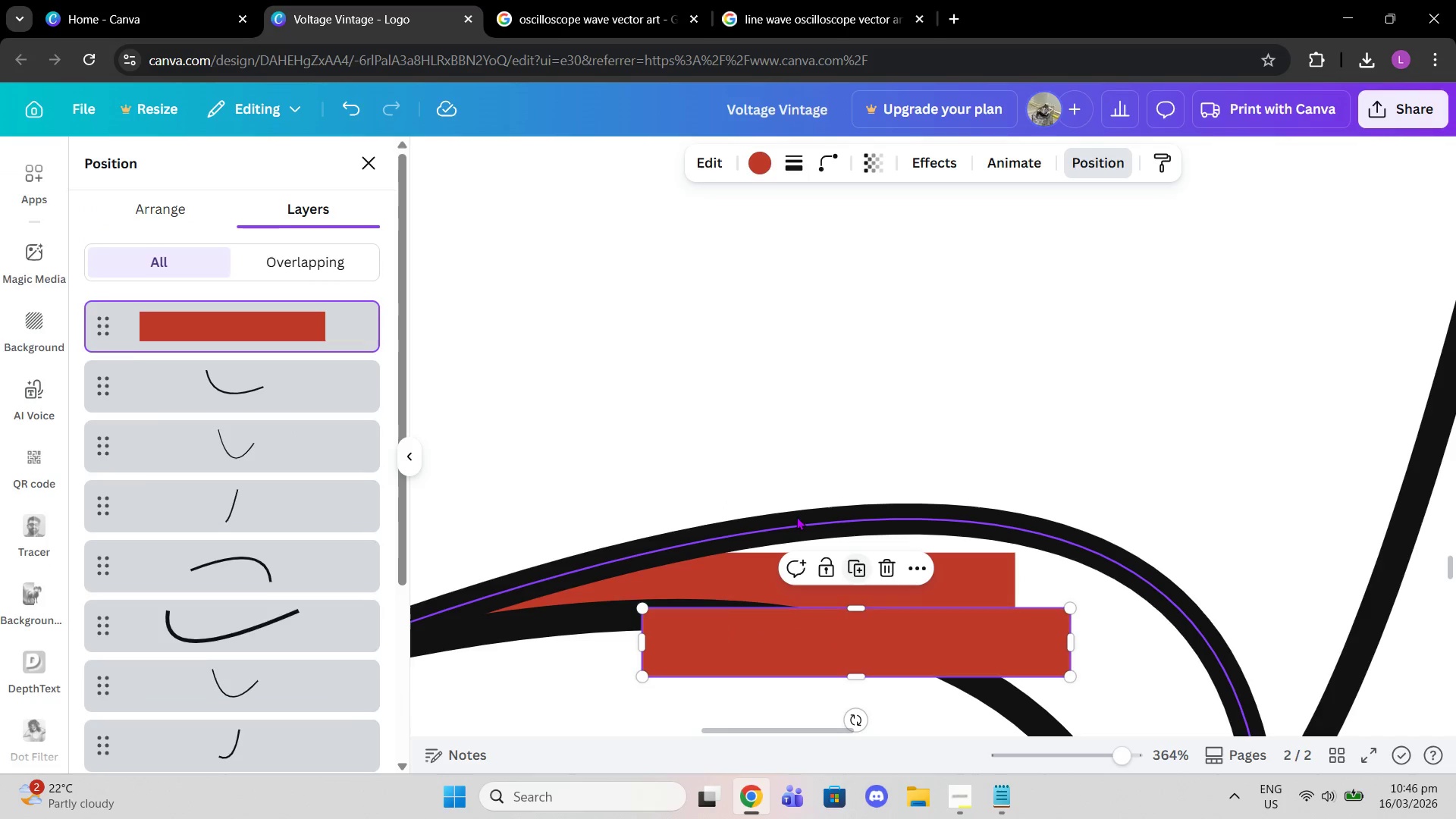 
scroll: coordinate [801, 516], scroll_direction: down, amount: 1.0
 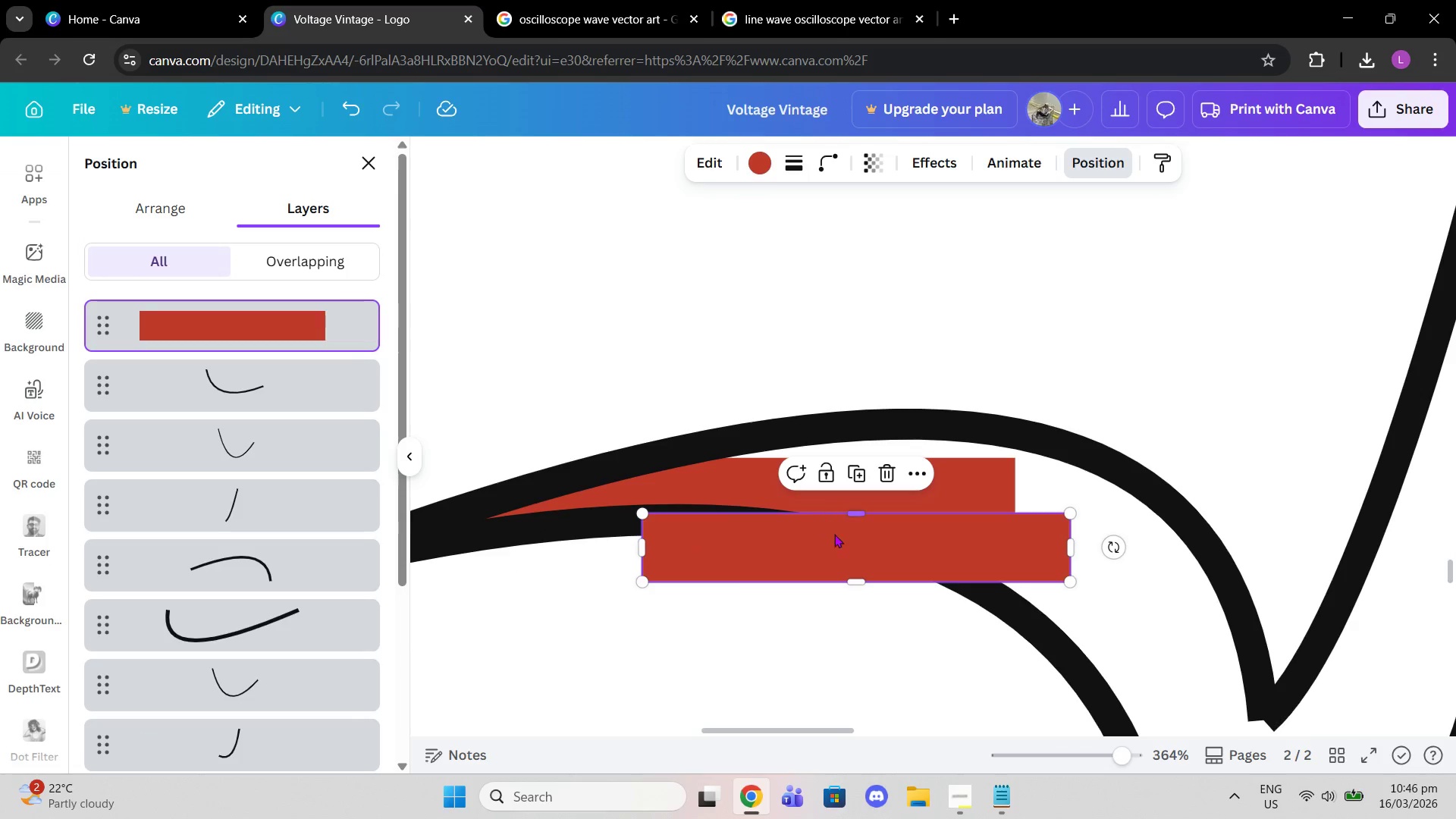 
left_click_drag(start_coordinate=[858, 560], to_coordinate=[937, 476])
 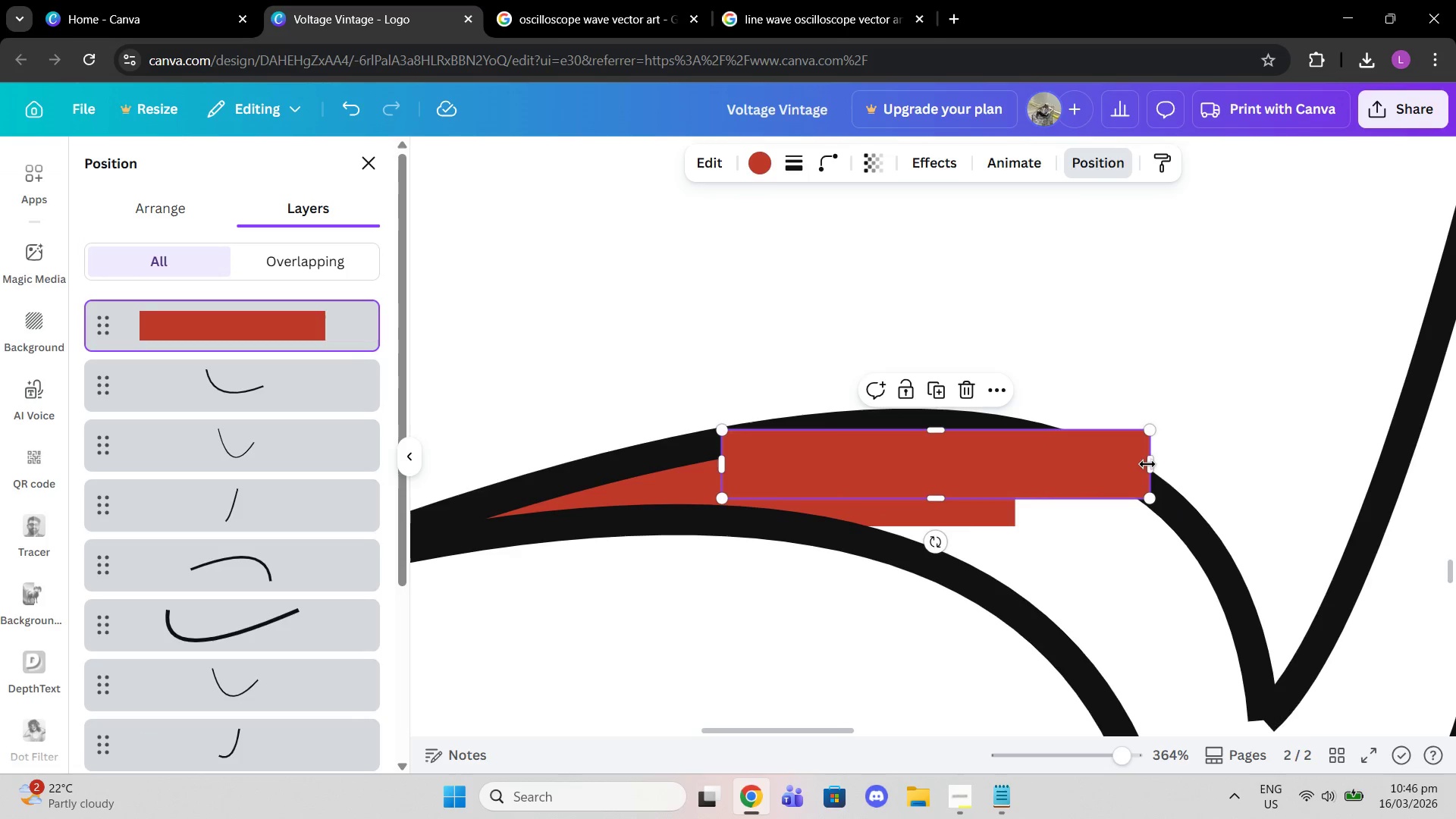 
left_click_drag(start_coordinate=[1147, 464], to_coordinate=[1031, 471])
 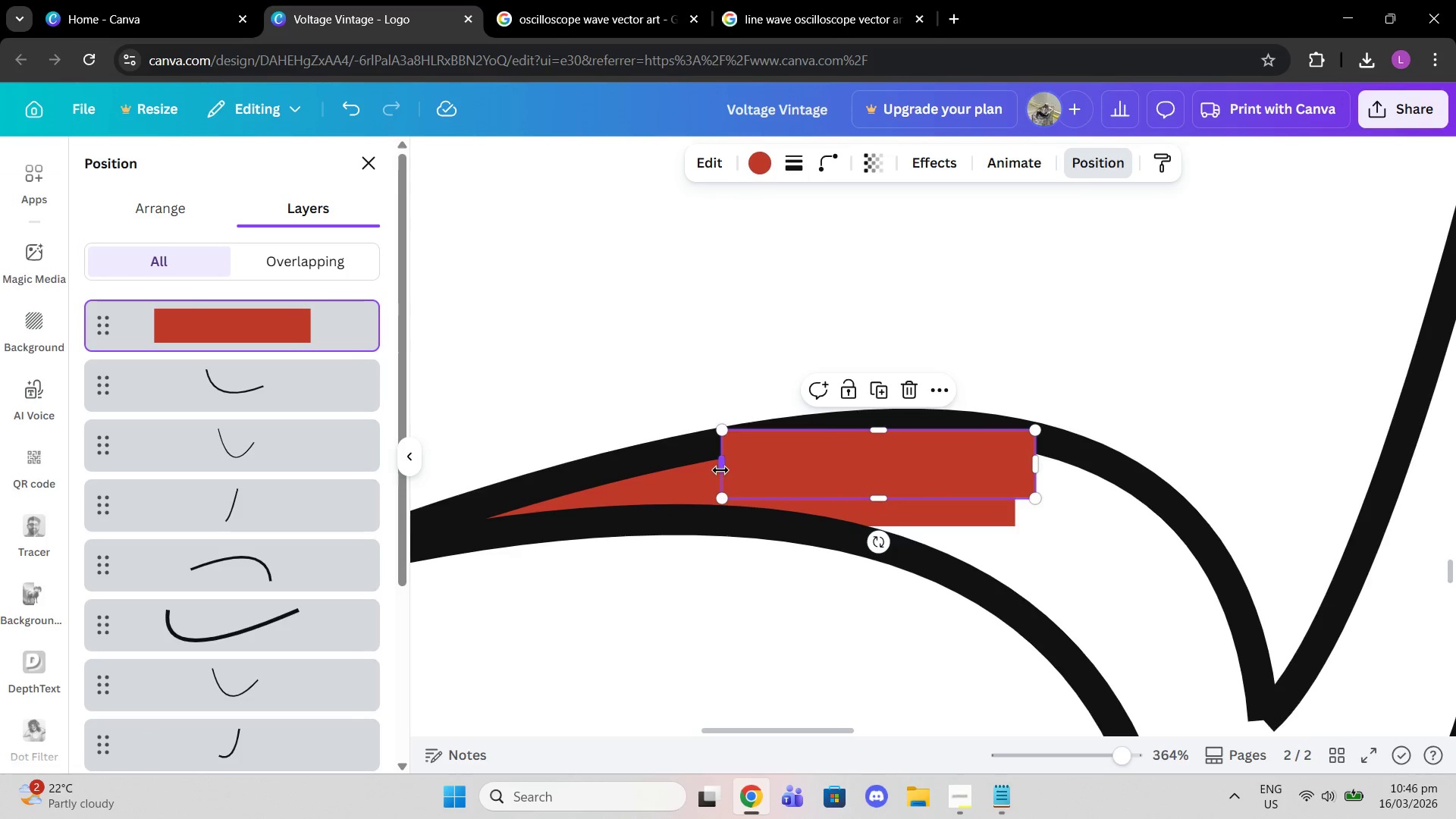 
left_click_drag(start_coordinate=[720, 467], to_coordinate=[734, 467])
 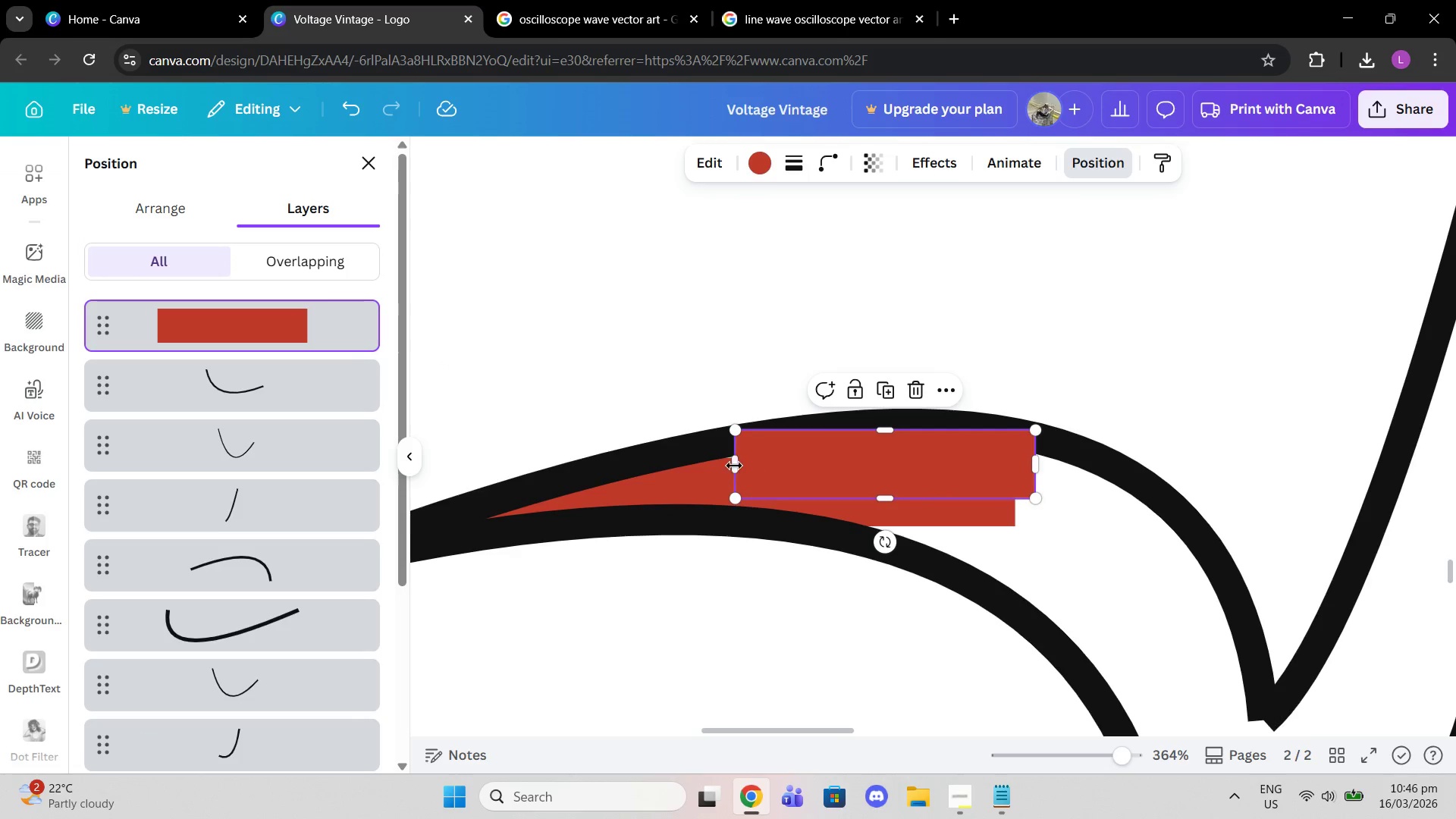 
left_click_drag(start_coordinate=[734, 466], to_coordinate=[723, 466])
 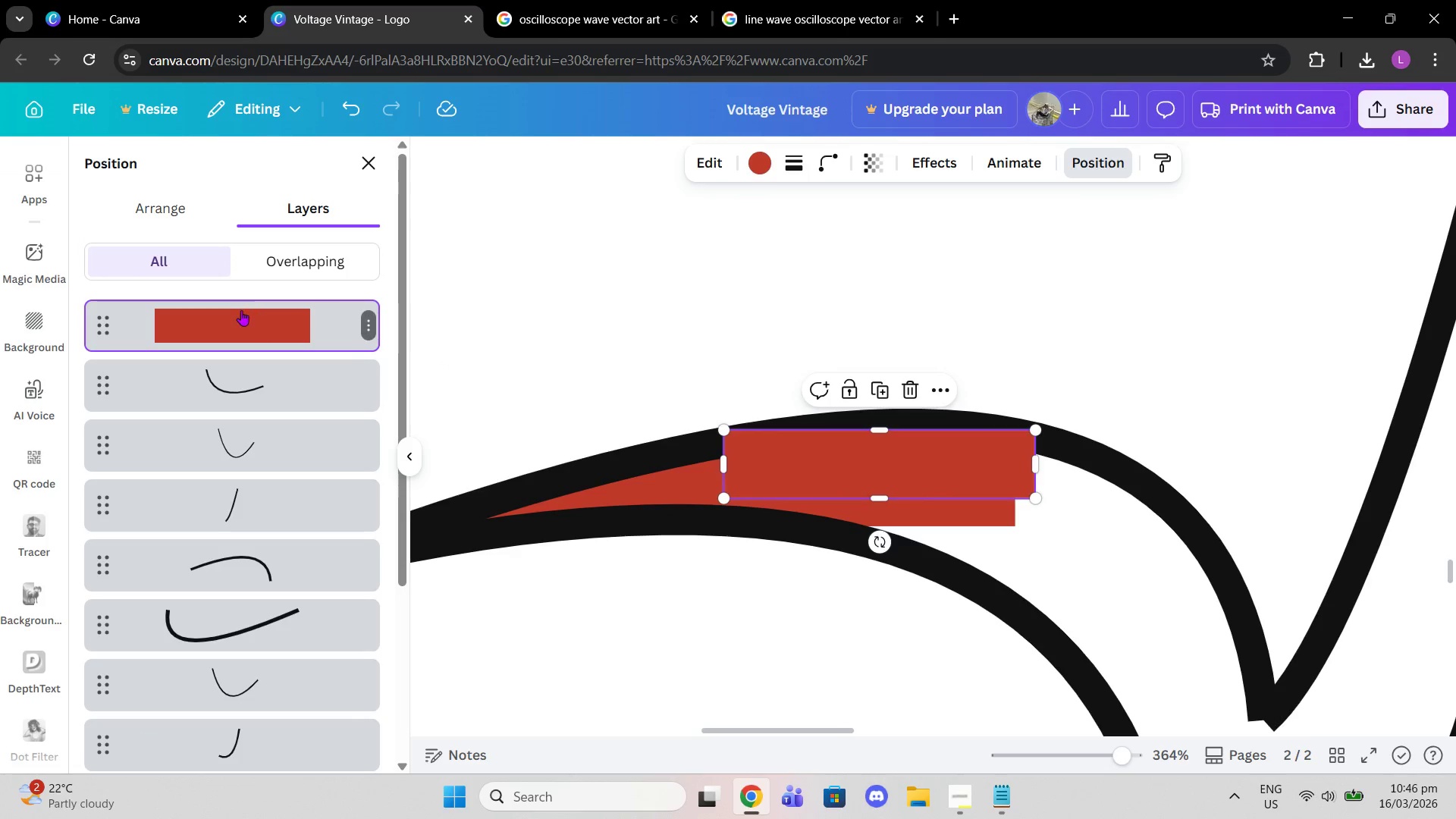 
left_click_drag(start_coordinate=[241, 310], to_coordinate=[253, 618])
 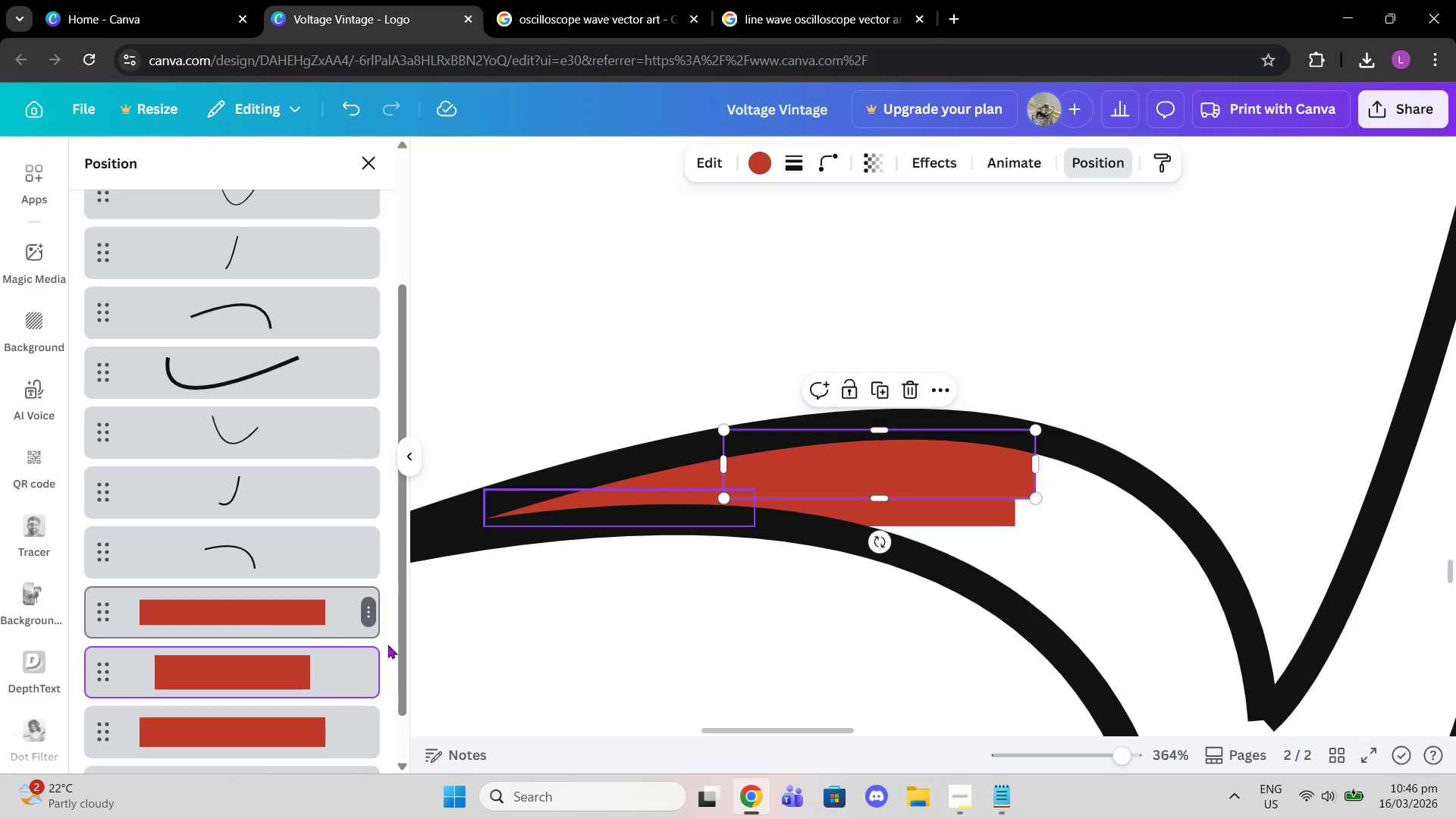 
scroll: coordinate [301, 535], scroll_direction: down, amount: 6.0
 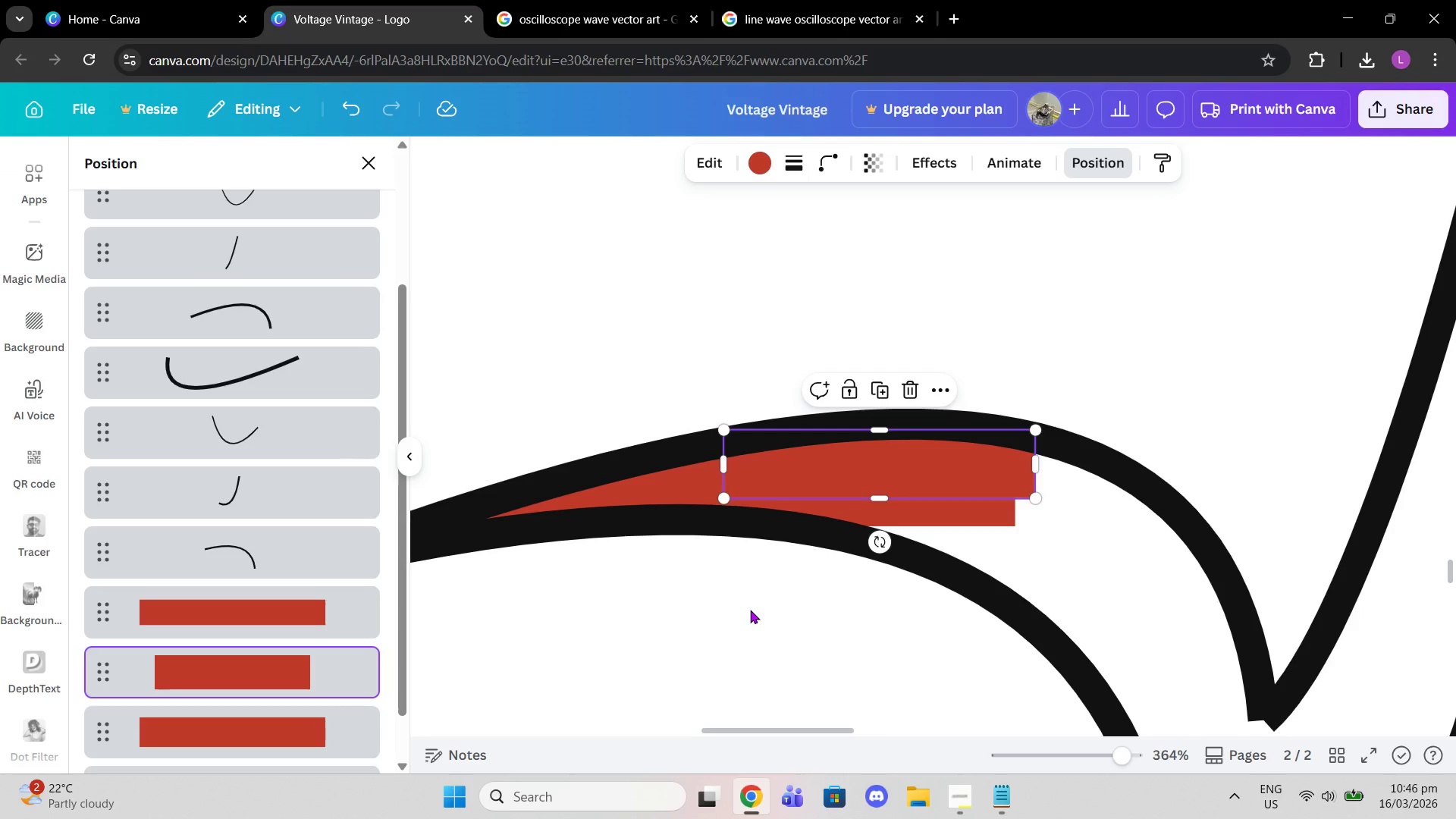 
left_click([868, 468])
 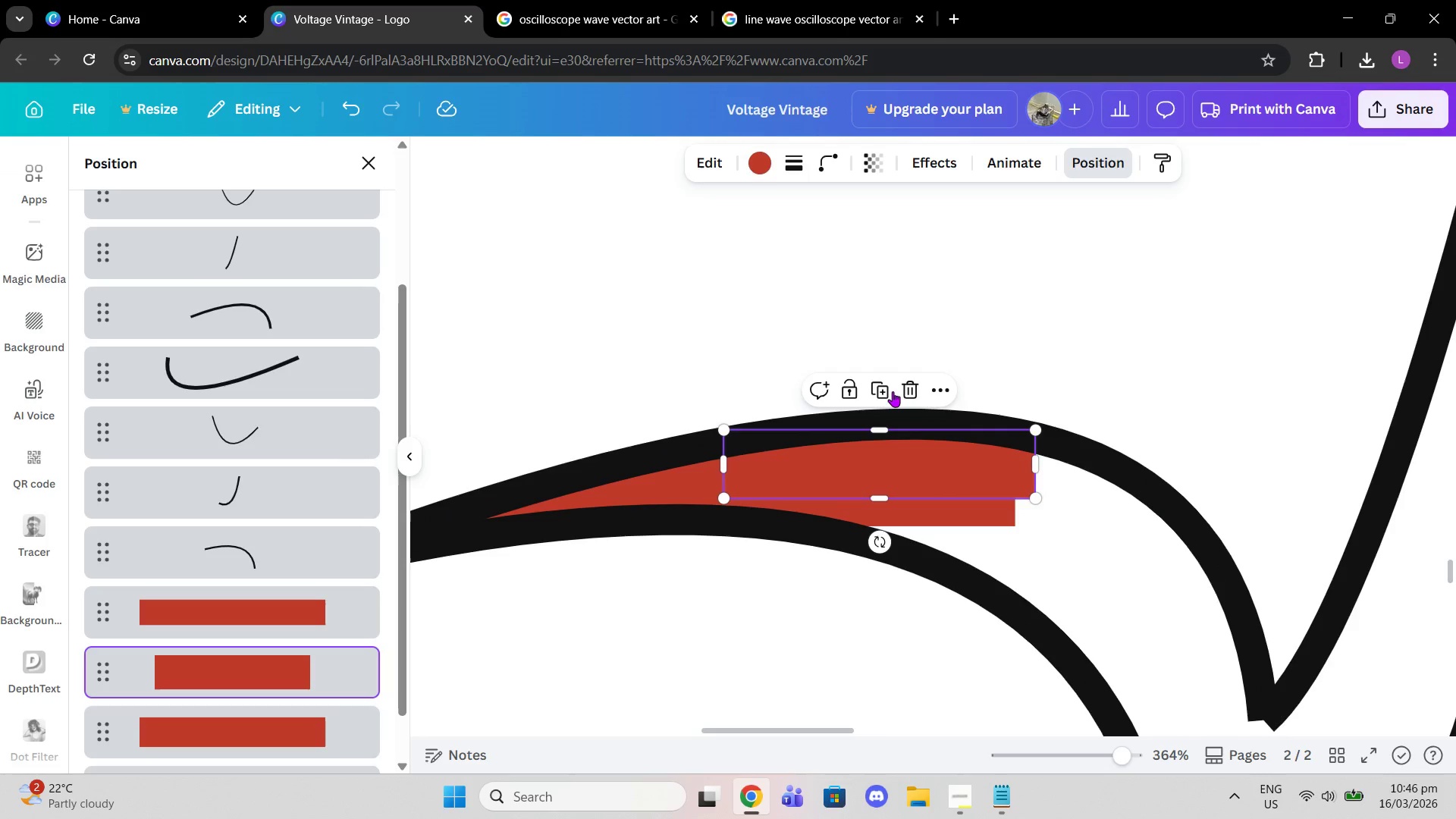 
left_click([885, 388])
 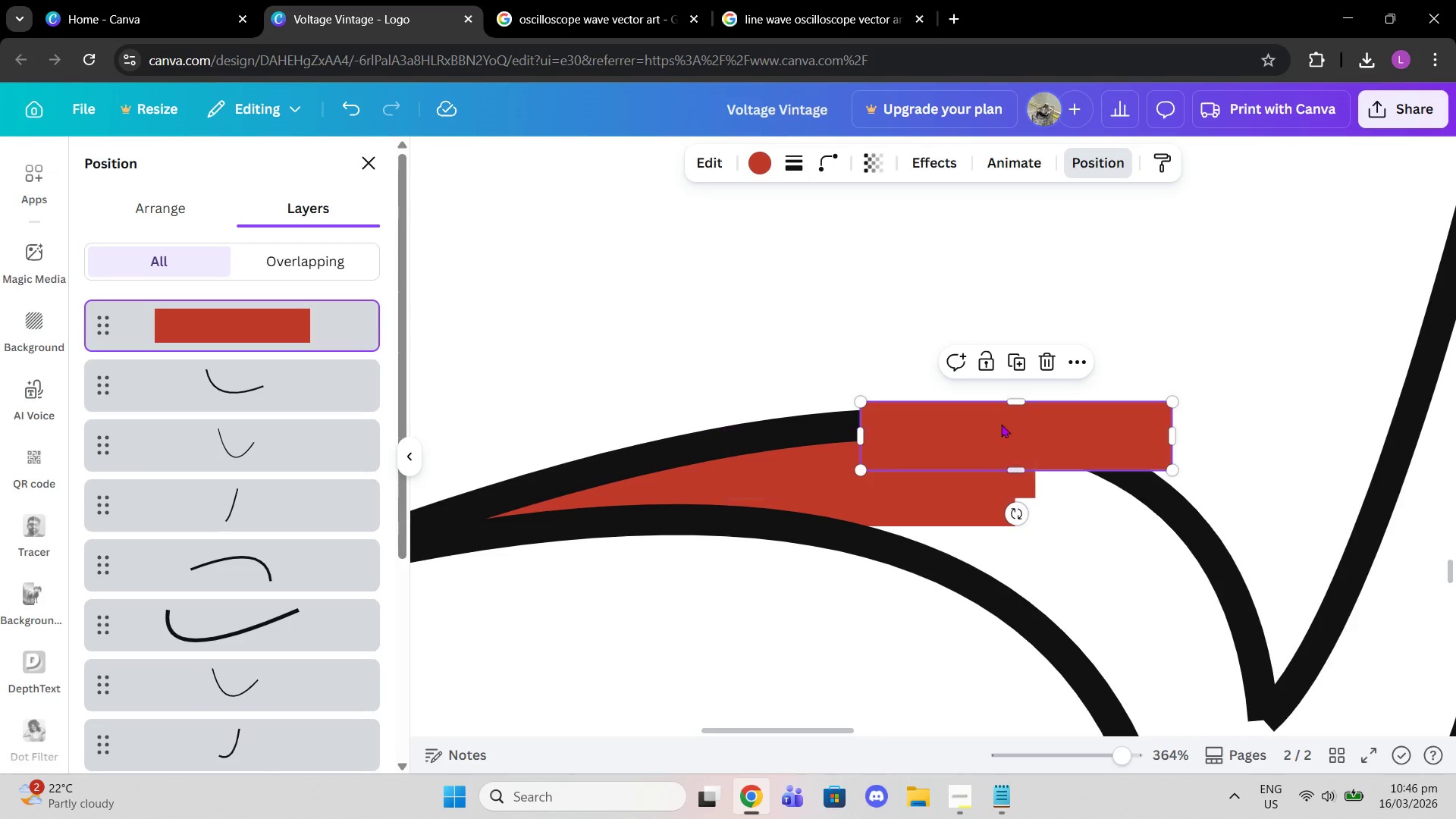 
left_click_drag(start_coordinate=[1037, 416], to_coordinate=[1040, 494])
 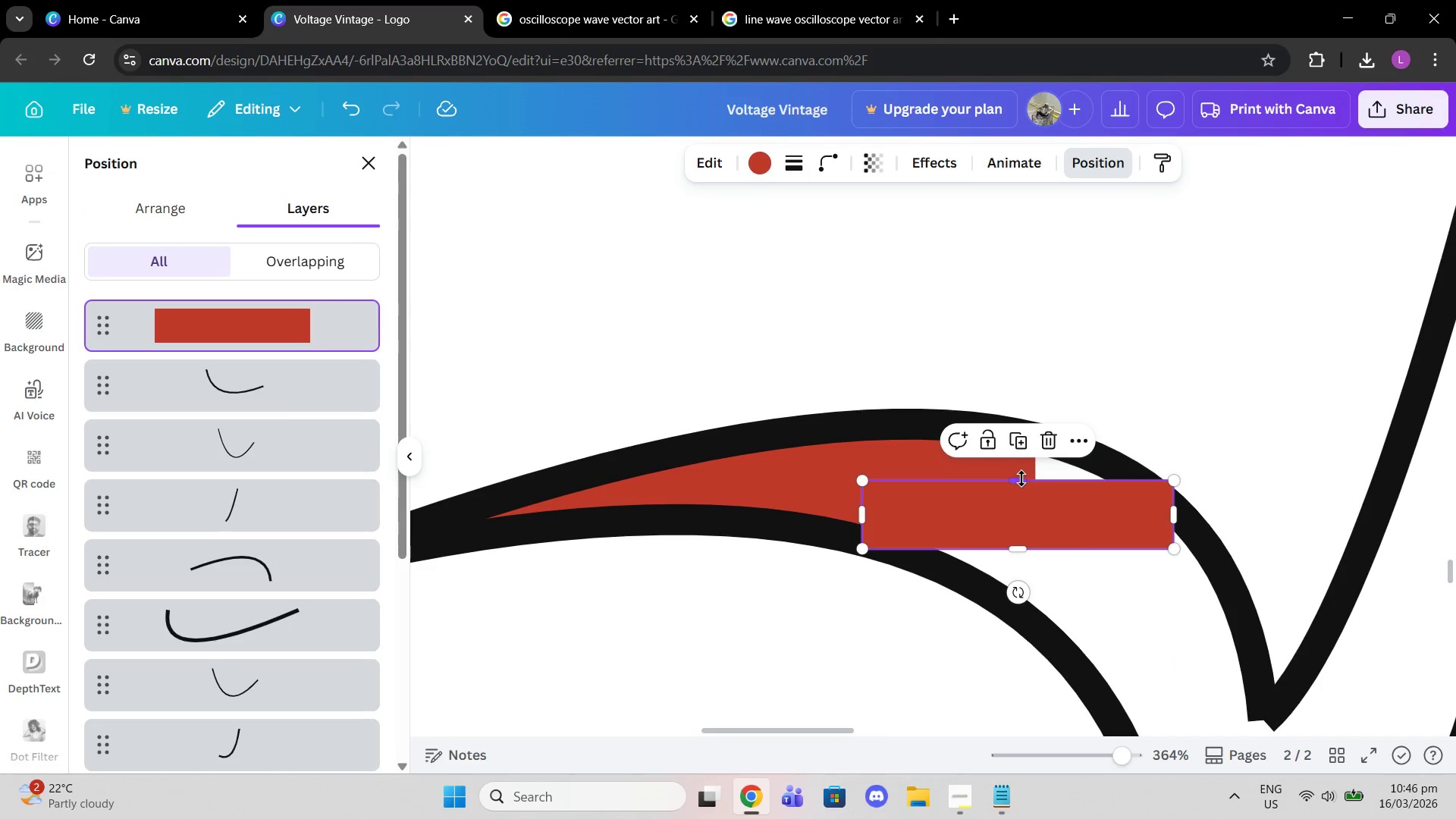 
left_click_drag(start_coordinate=[1021, 479], to_coordinate=[1015, 441])
 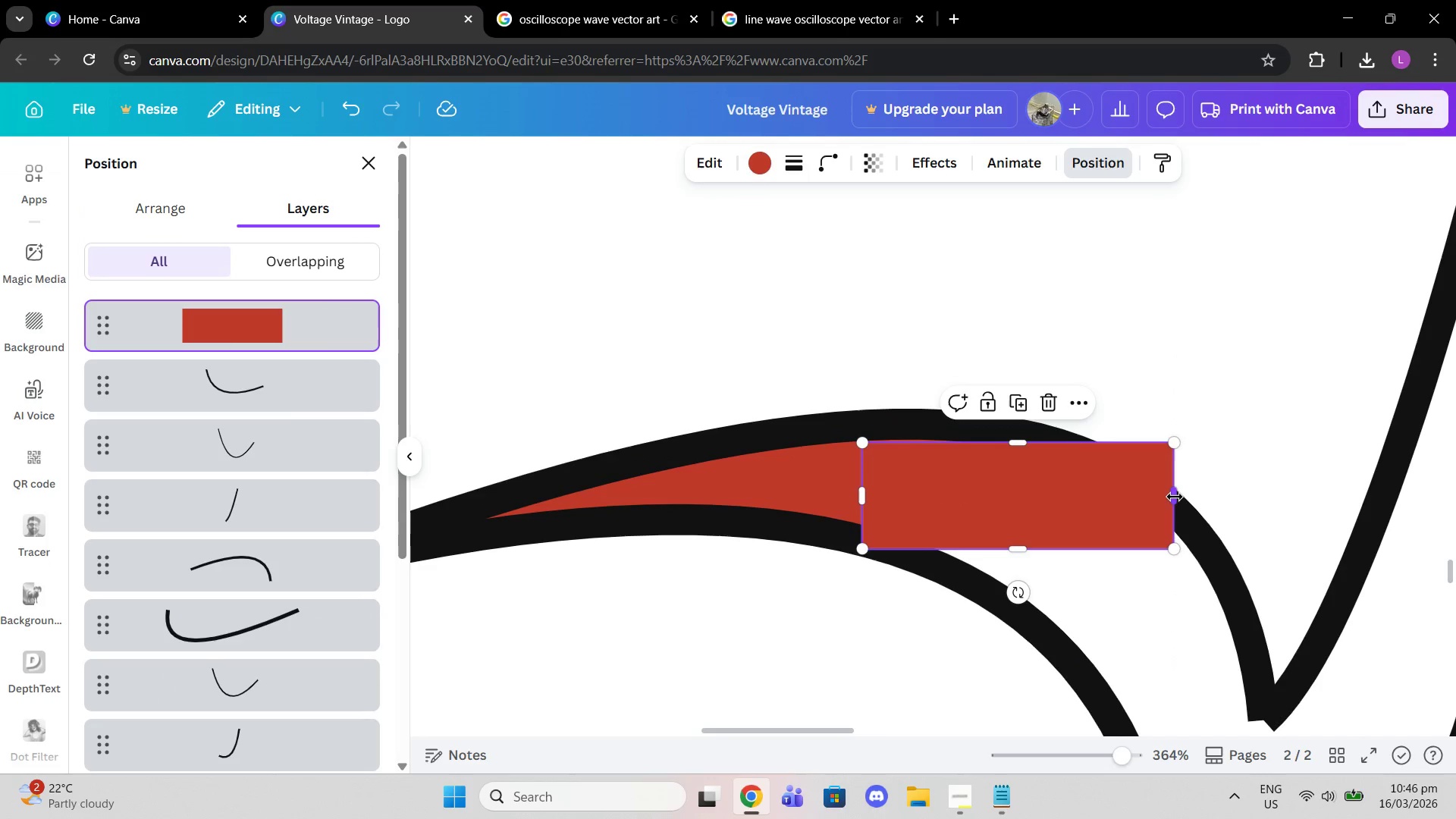 
left_click_drag(start_coordinate=[1176, 497], to_coordinate=[1086, 503])
 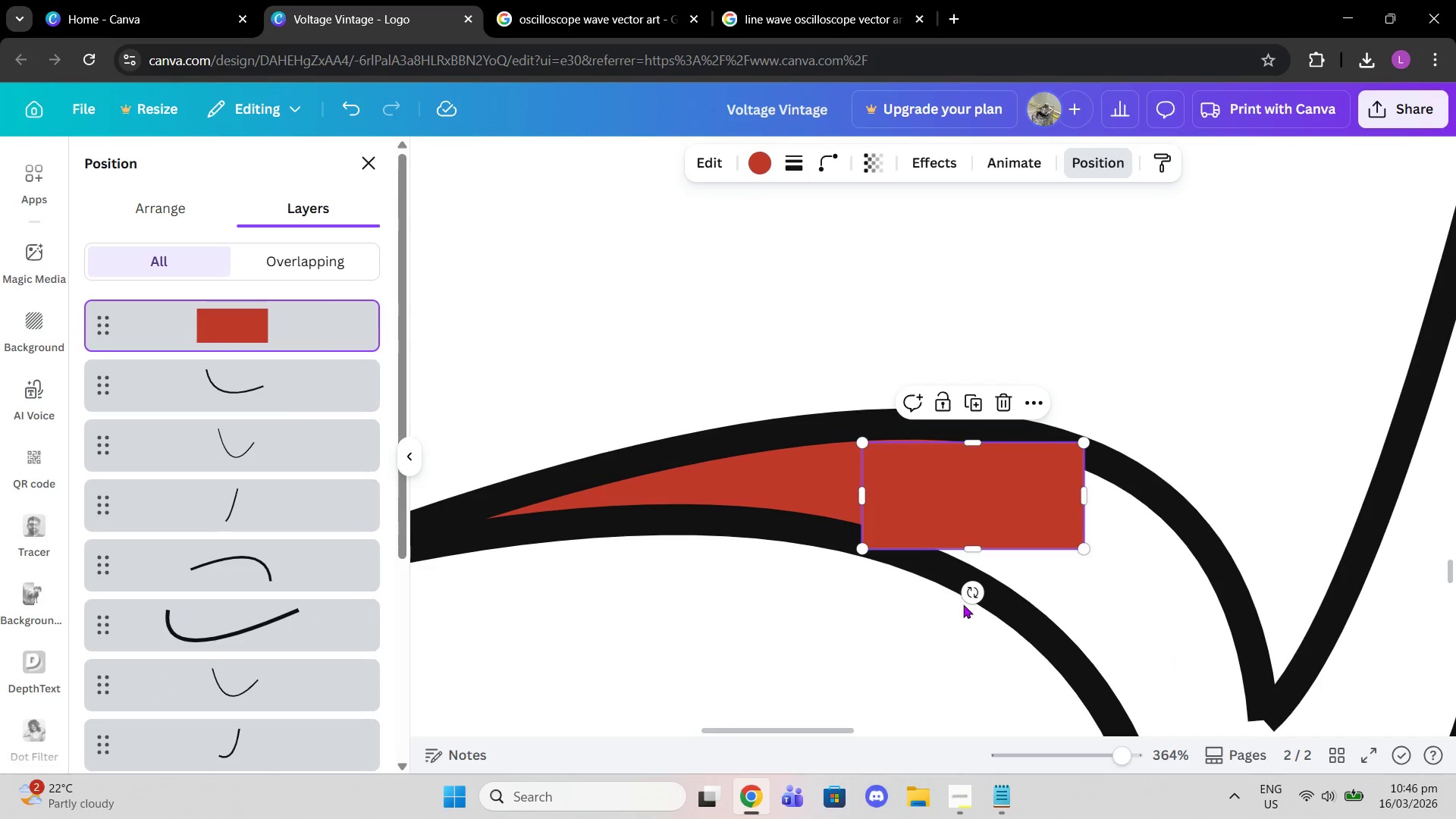 
left_click_drag(start_coordinate=[971, 601], to_coordinate=[964, 572])
 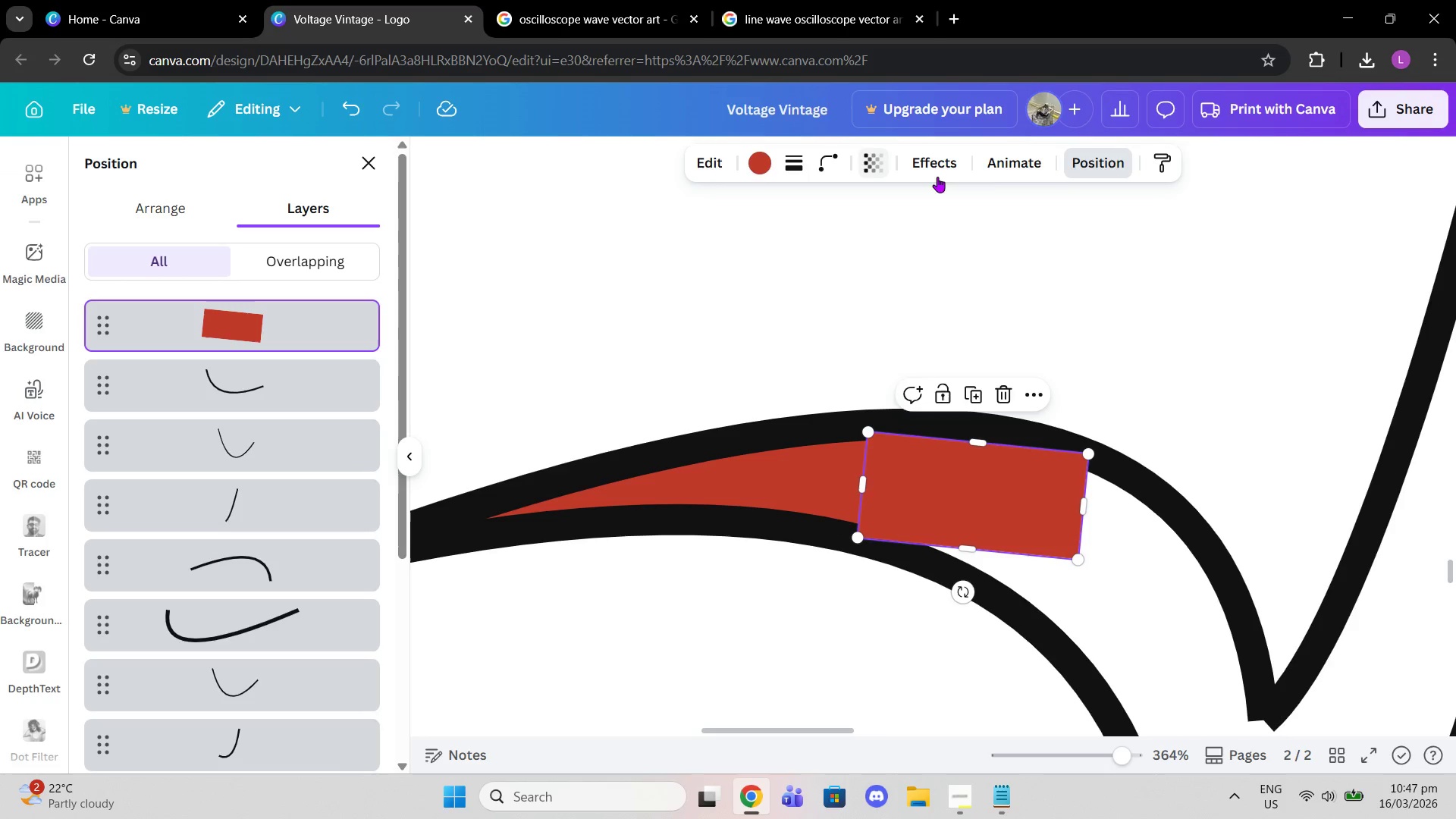 
left_click_drag(start_coordinate=[200, 323], to_coordinate=[194, 687])
 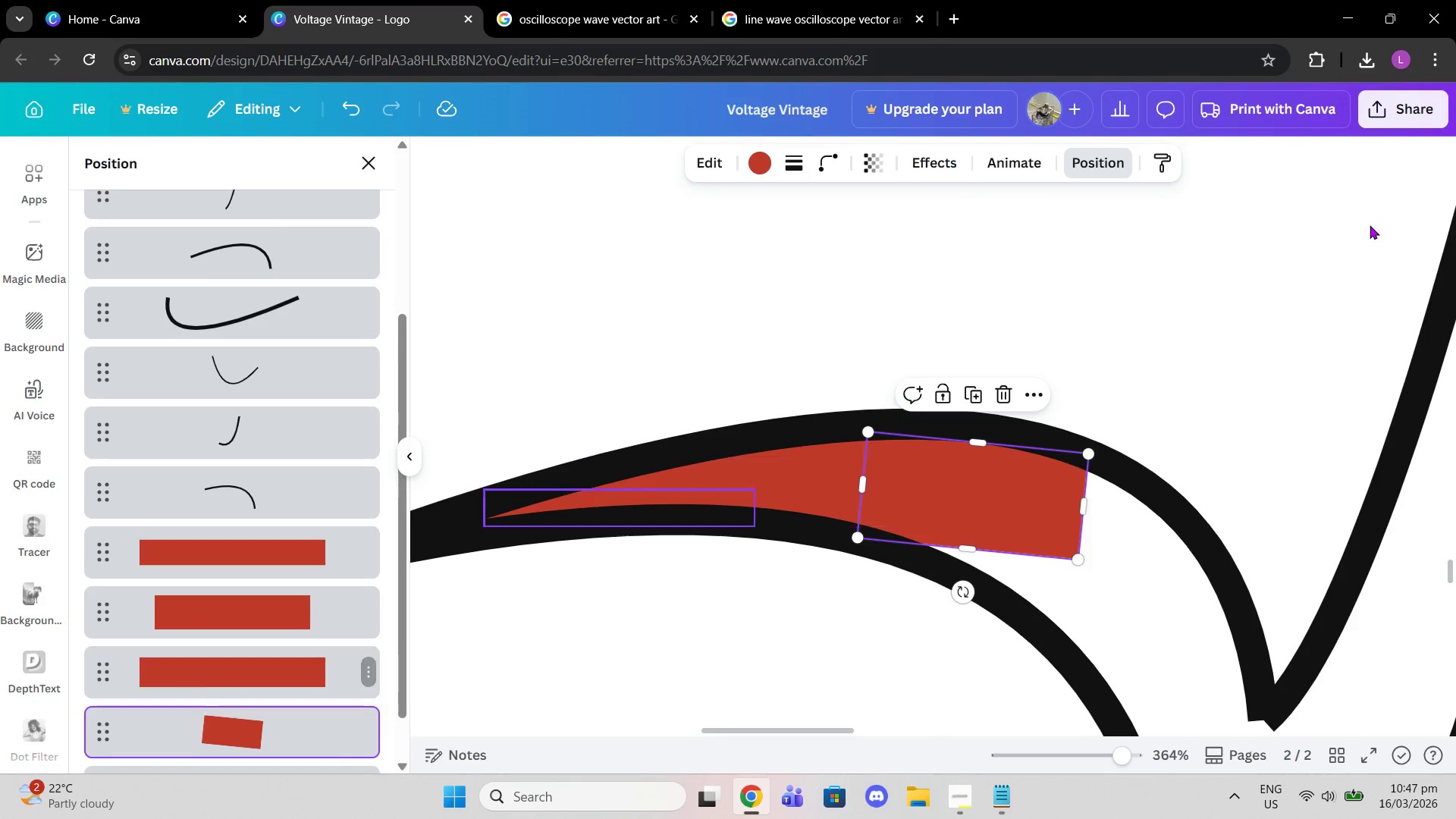 
scroll: coordinate [1370, 225], scroll_direction: down, amount: 7.0
 